 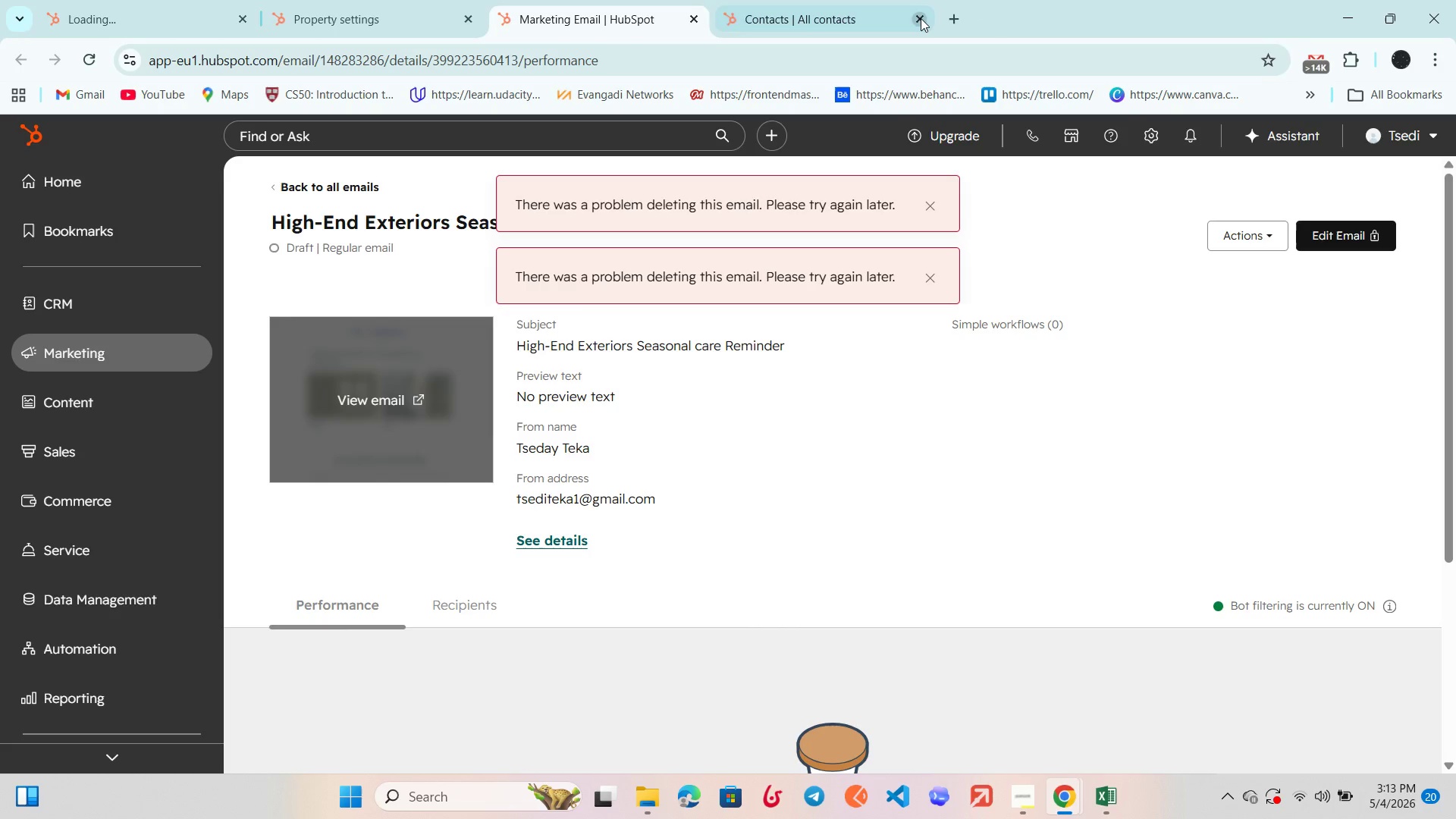 
left_click([924, 18])
 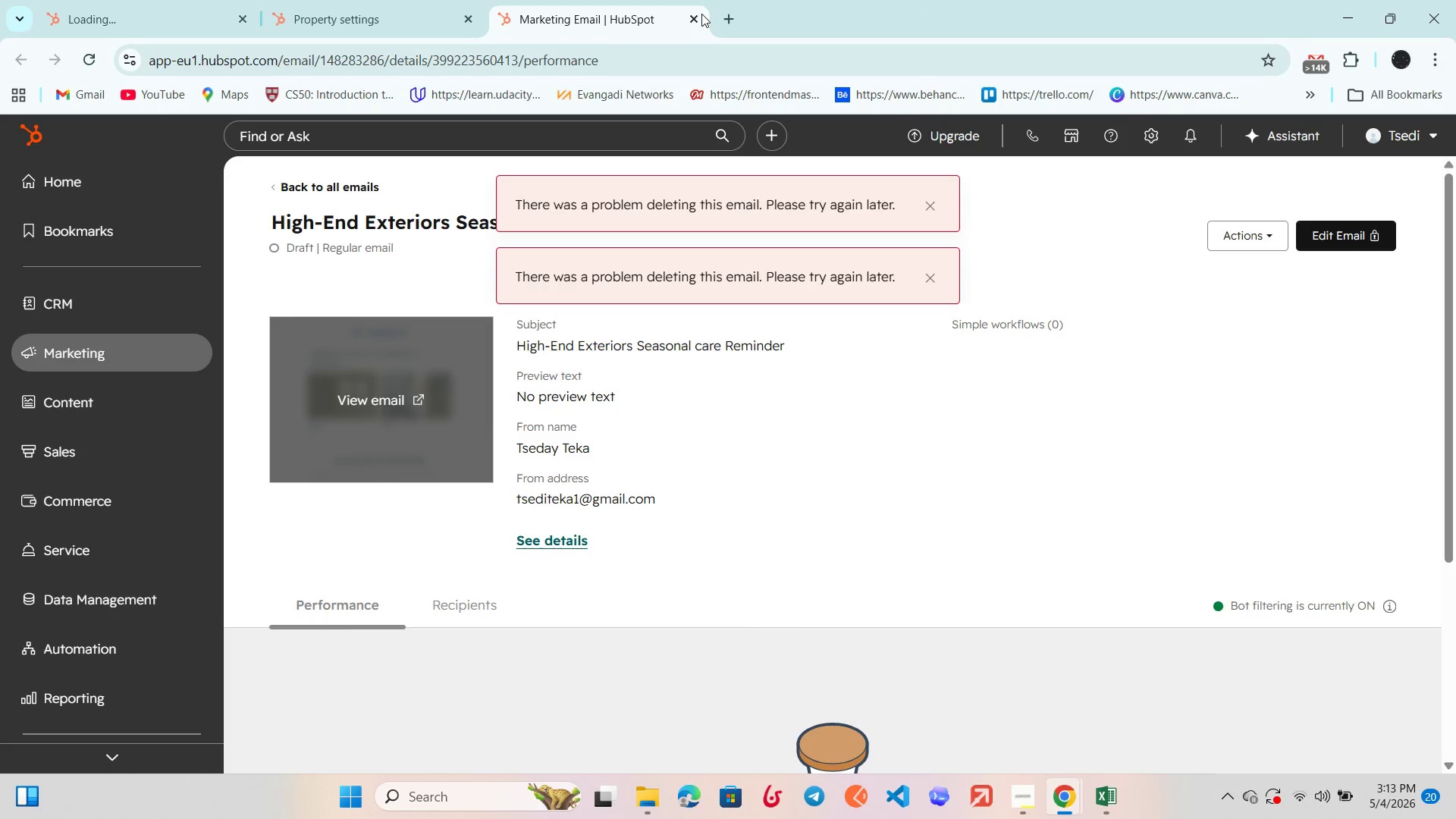 
left_click([692, 20])
 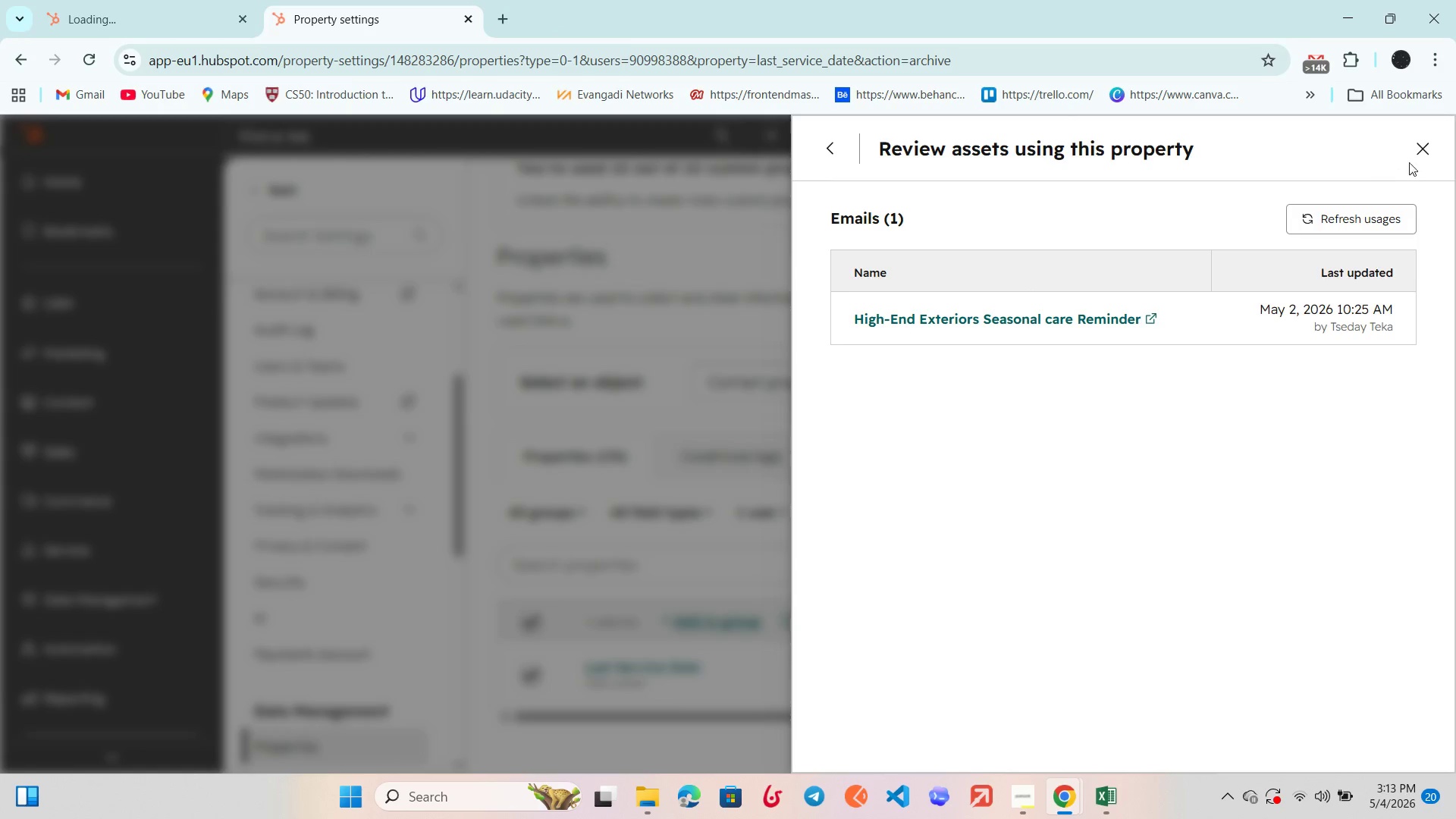 
left_click([1413, 147])
 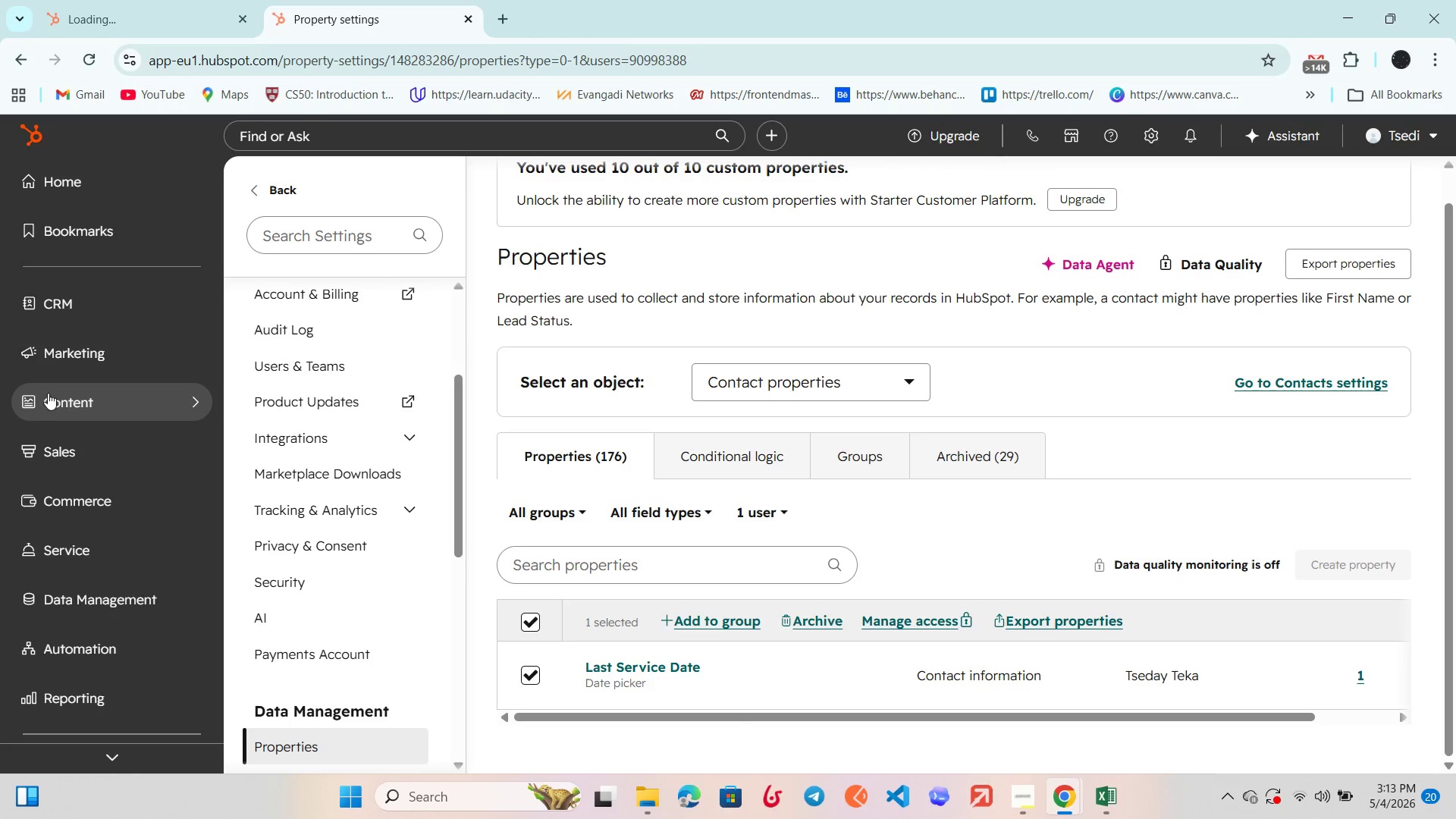 
left_click([78, 357])
 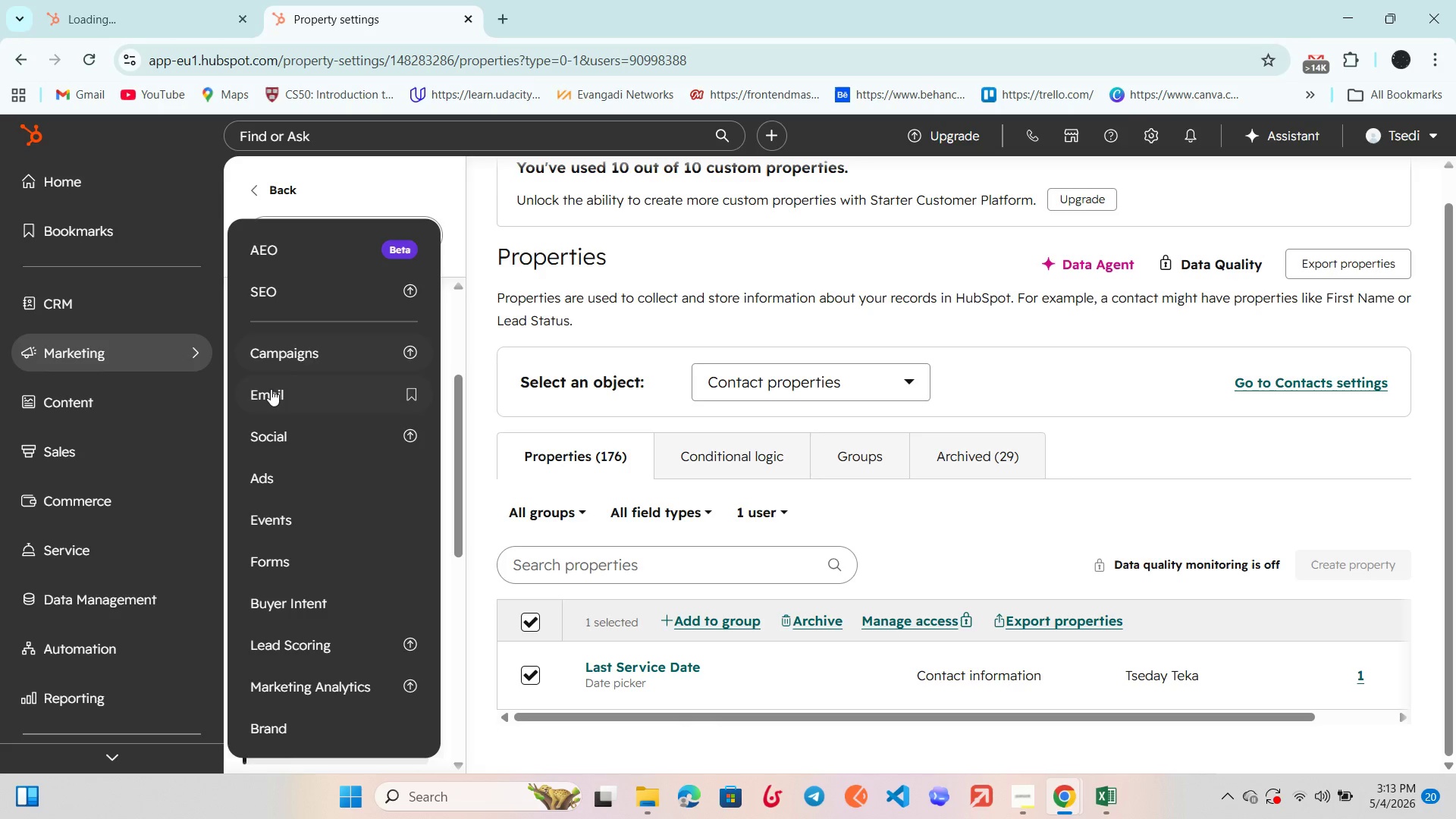 
left_click([273, 391])
 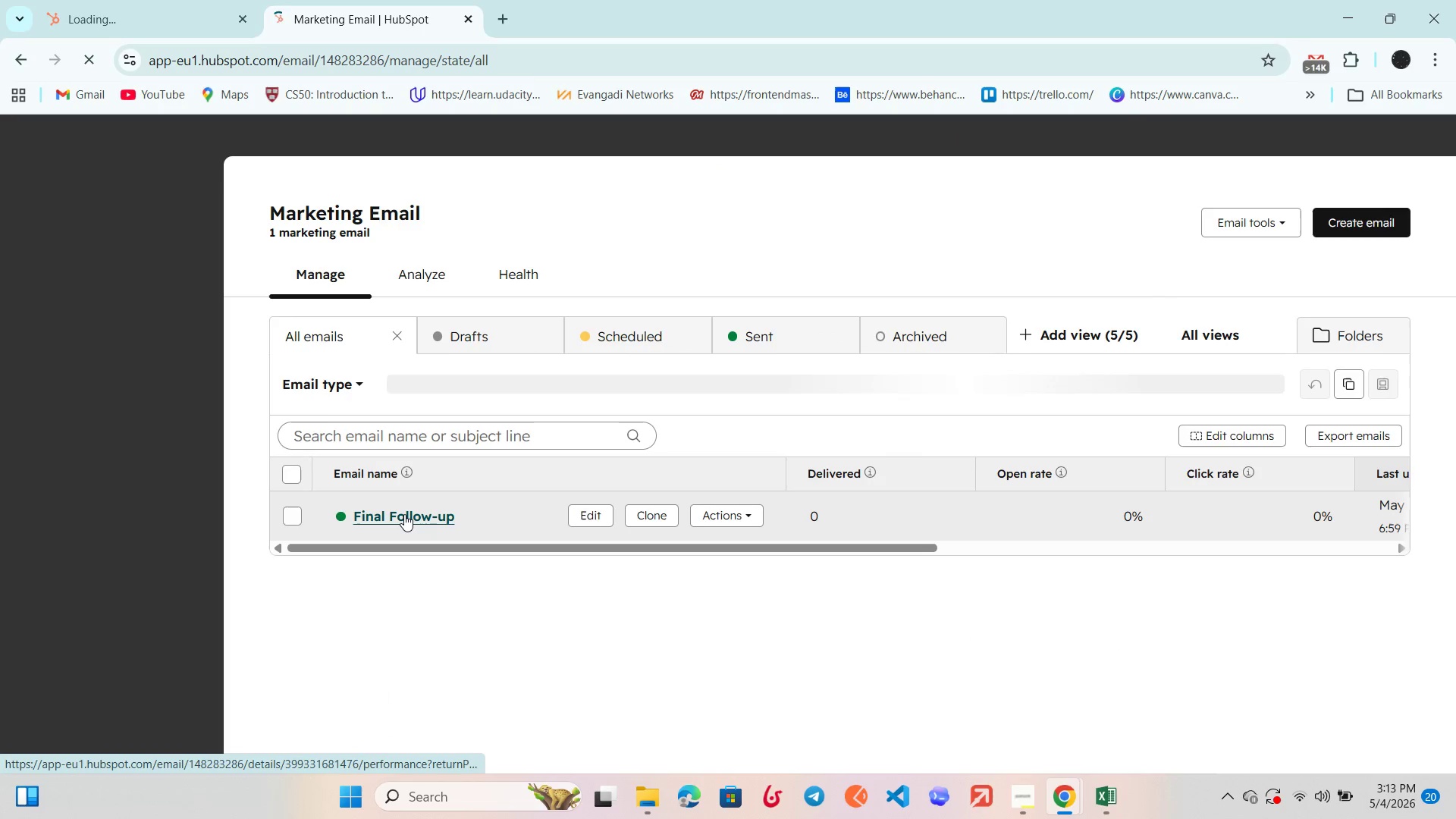 
wait(5.84)
 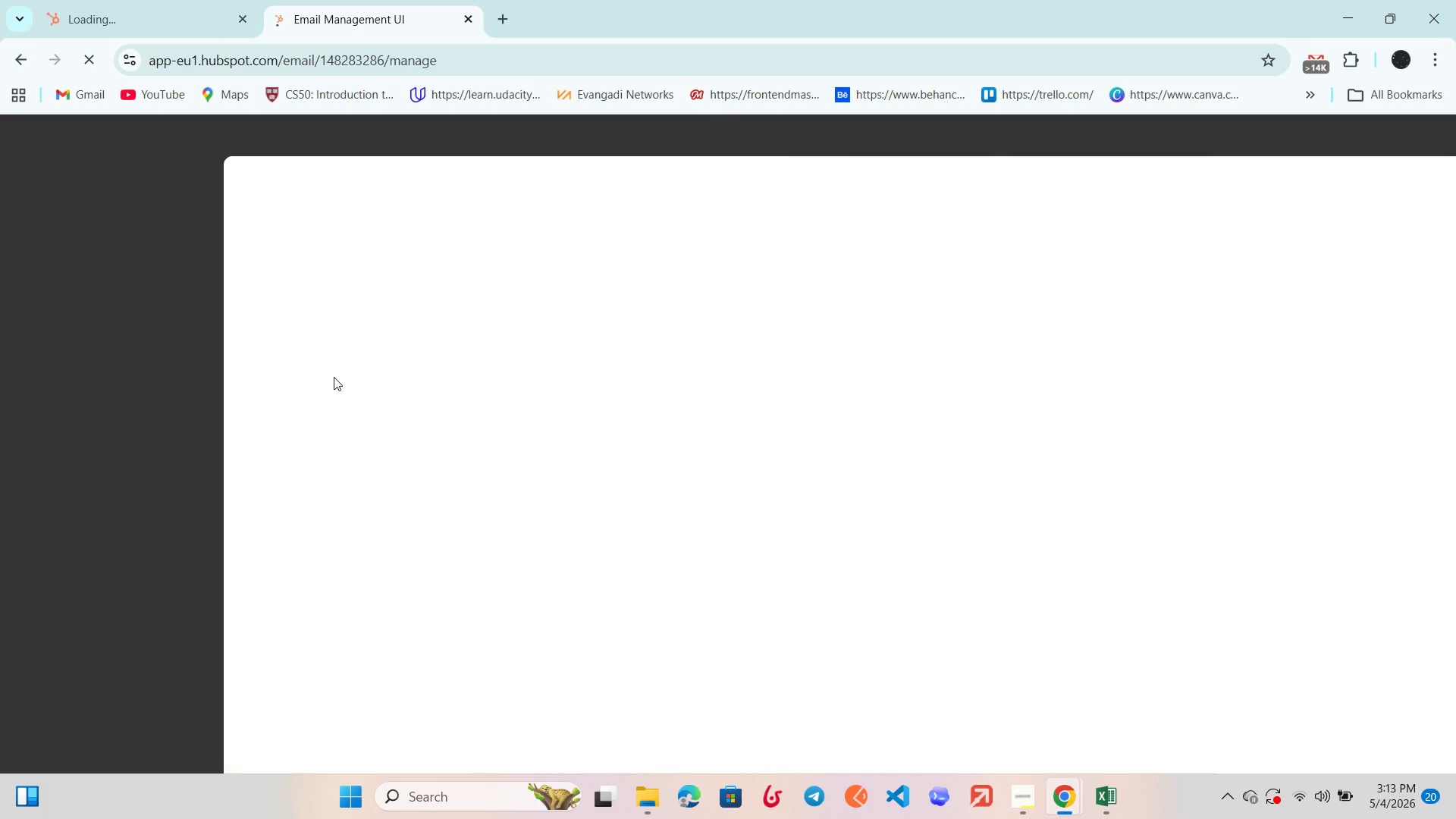 
left_click([577, 516])
 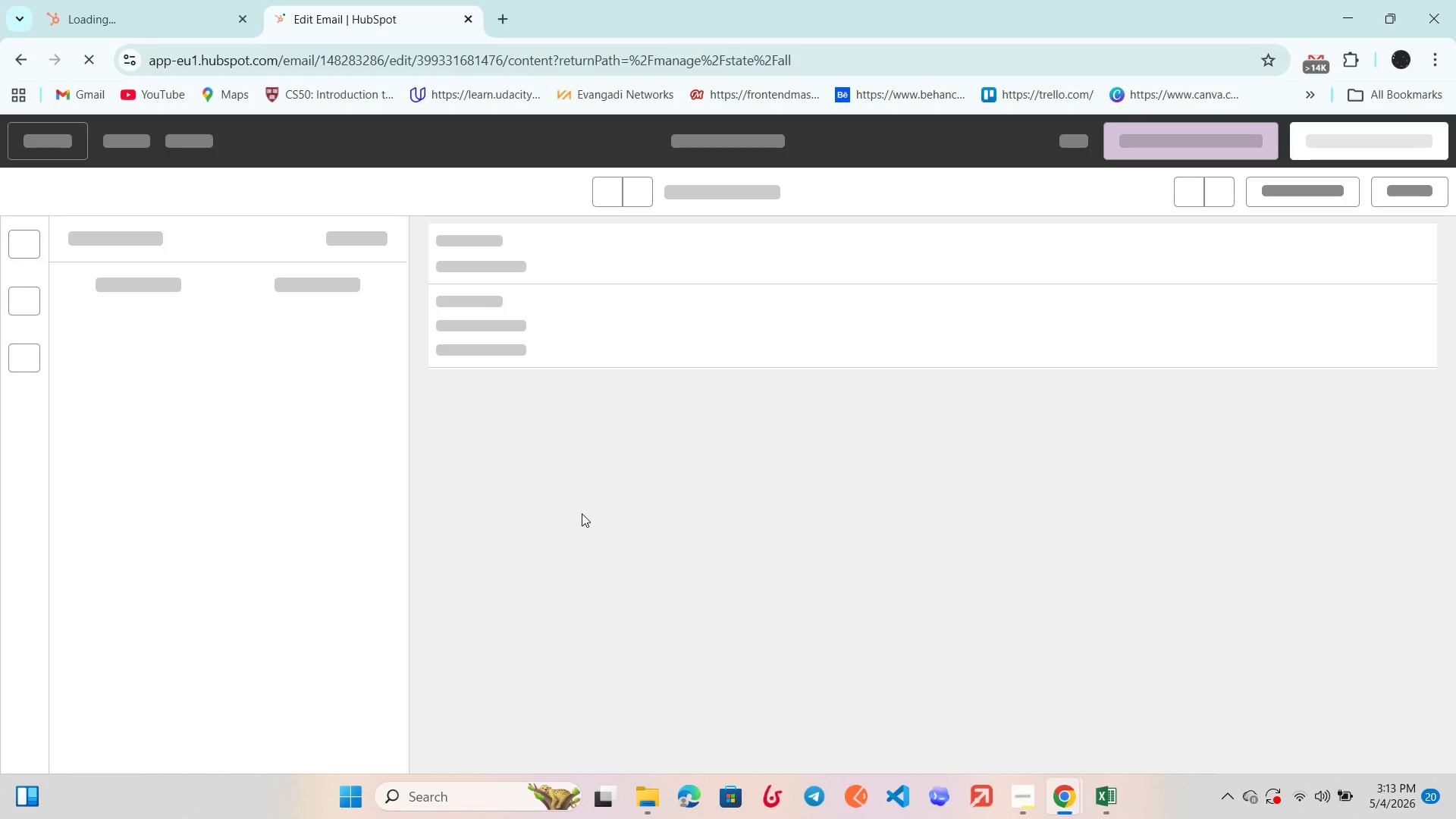 
wait(8.53)
 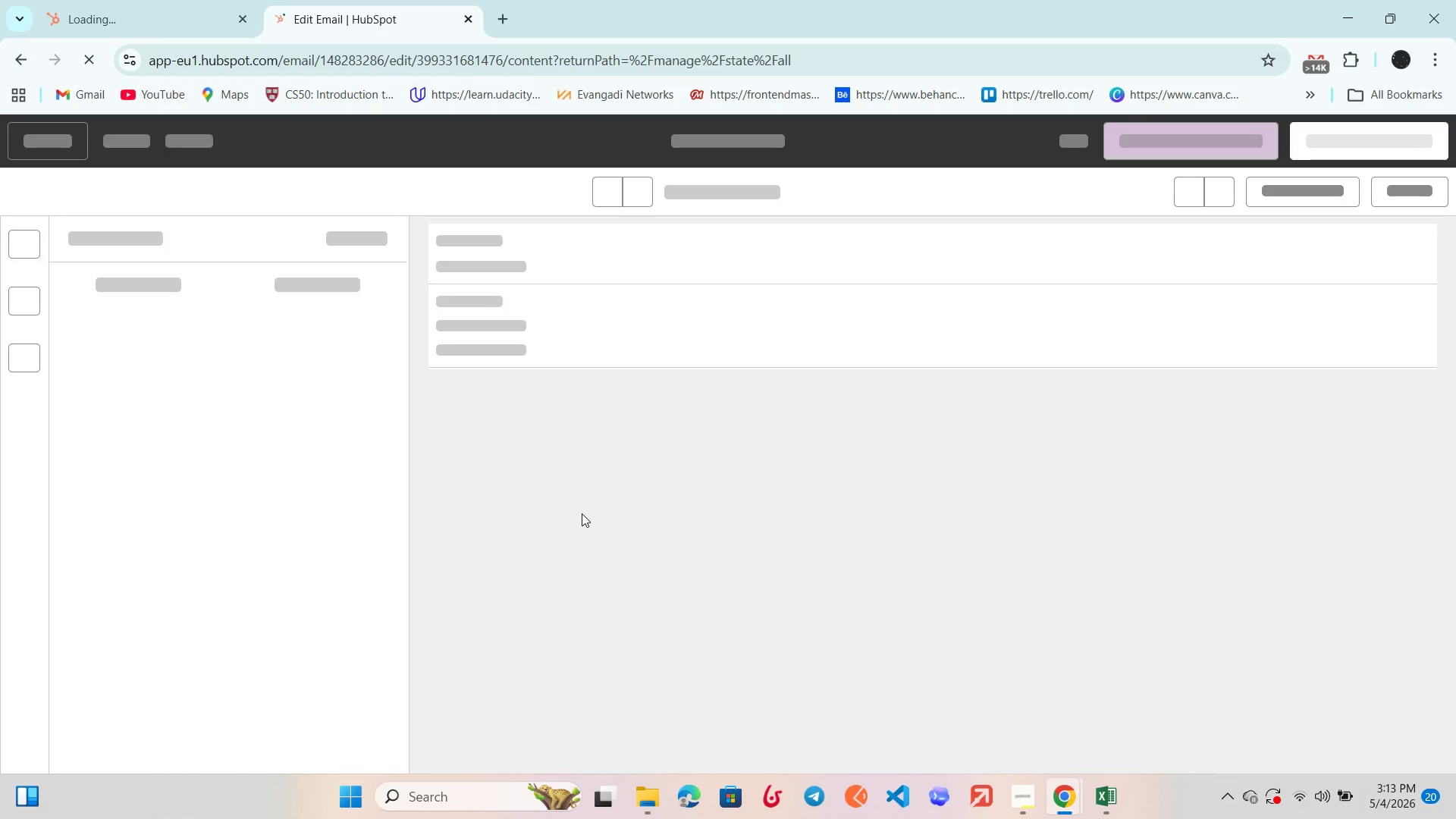 
scroll: coordinate [651, 439], scroll_direction: down, amount: 3.0
 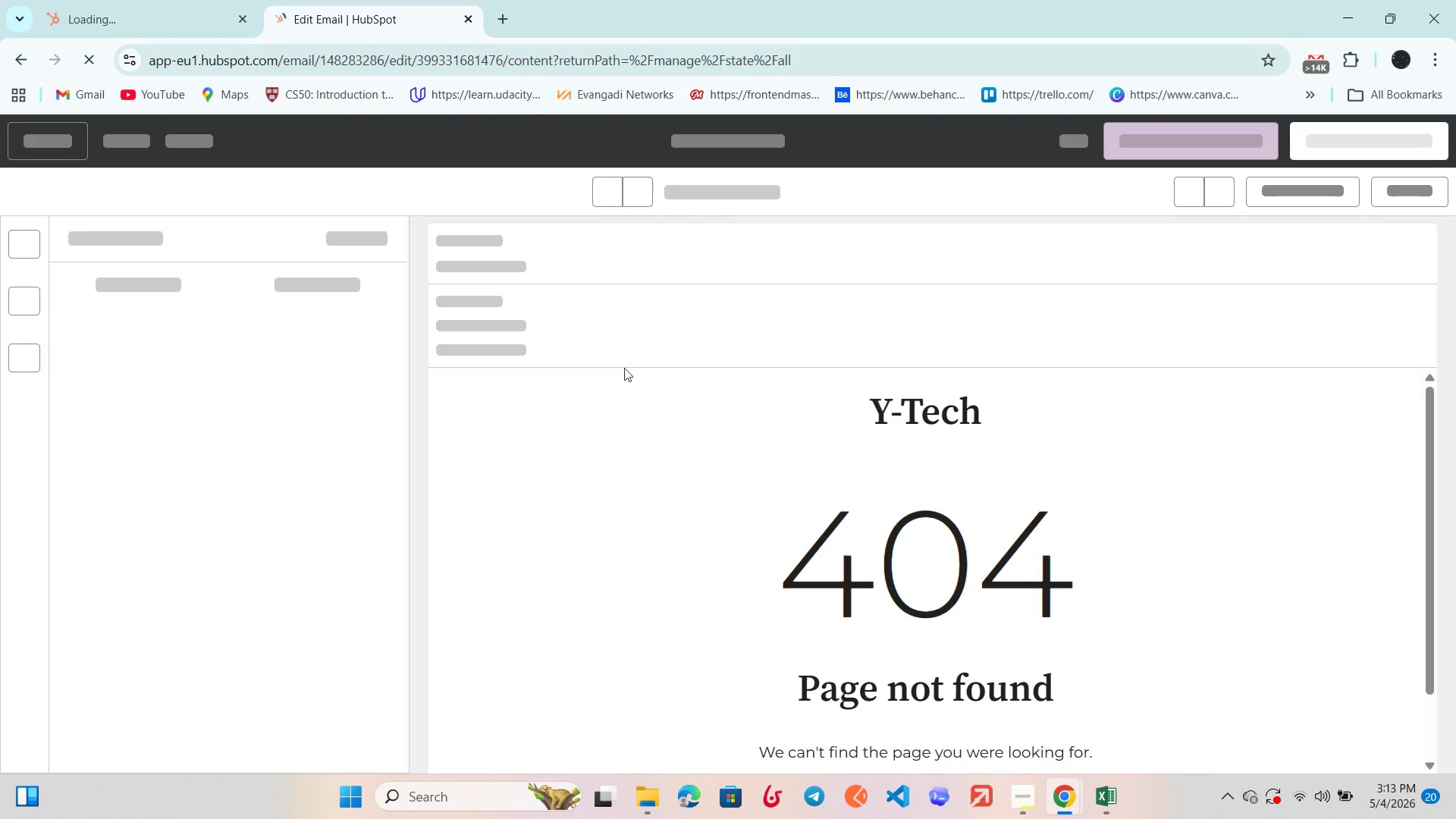 
left_click_drag(start_coordinate=[467, 17], to_coordinate=[463, 15])
 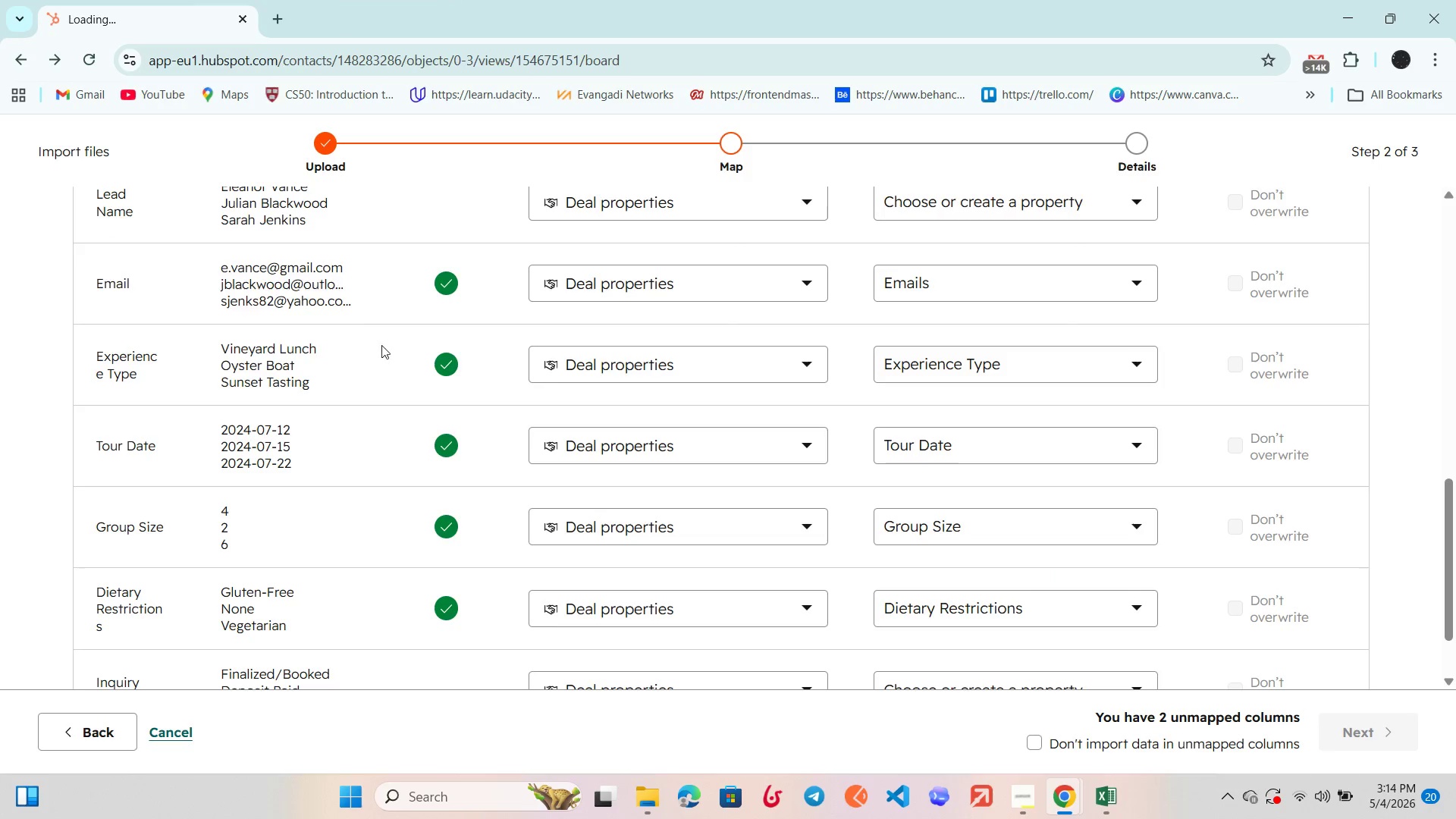 
scroll: coordinate [384, 347], scroll_direction: down, amount: 2.0
 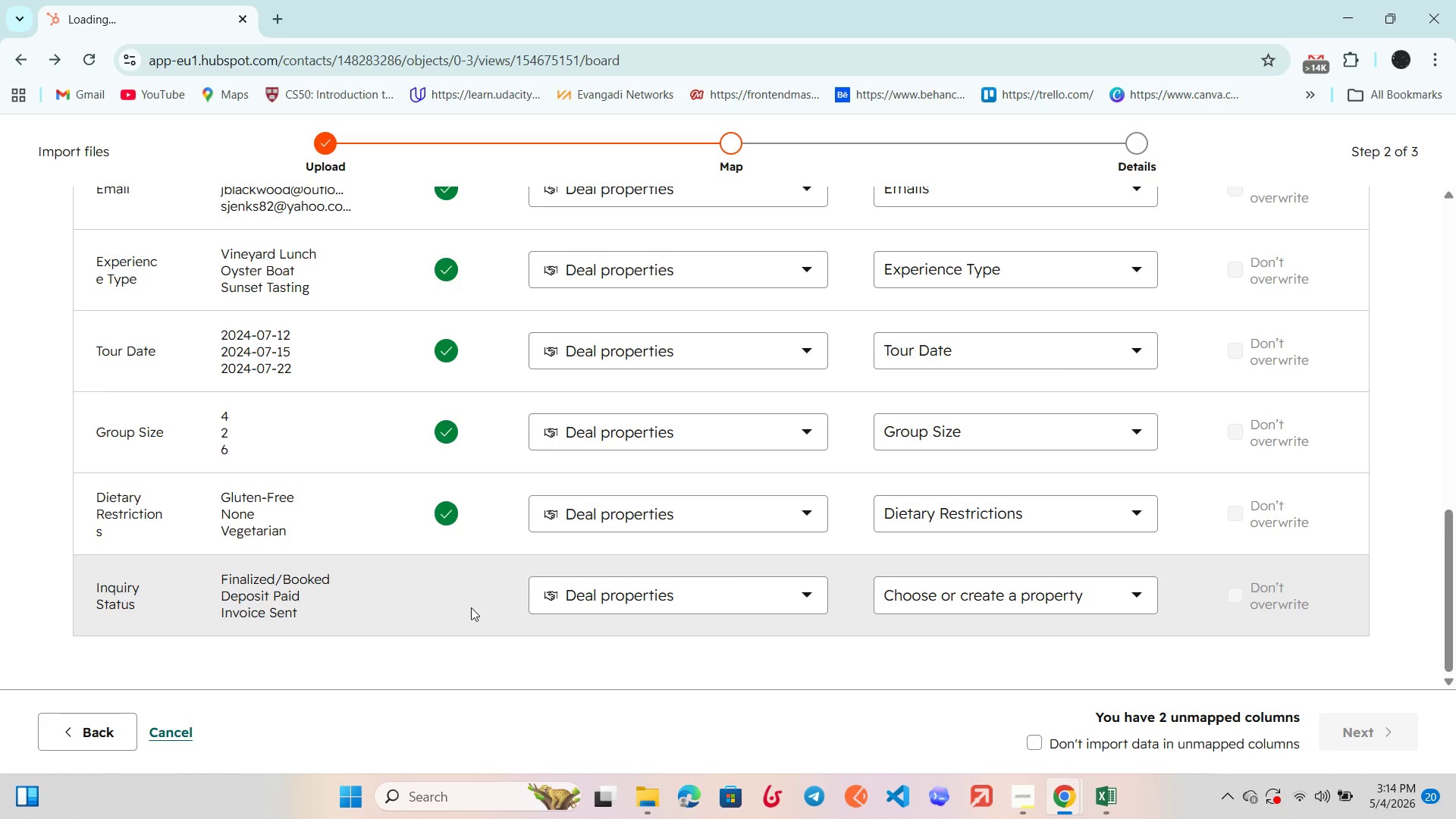 
scroll: coordinate [555, 578], scroll_direction: up, amount: 2.0
 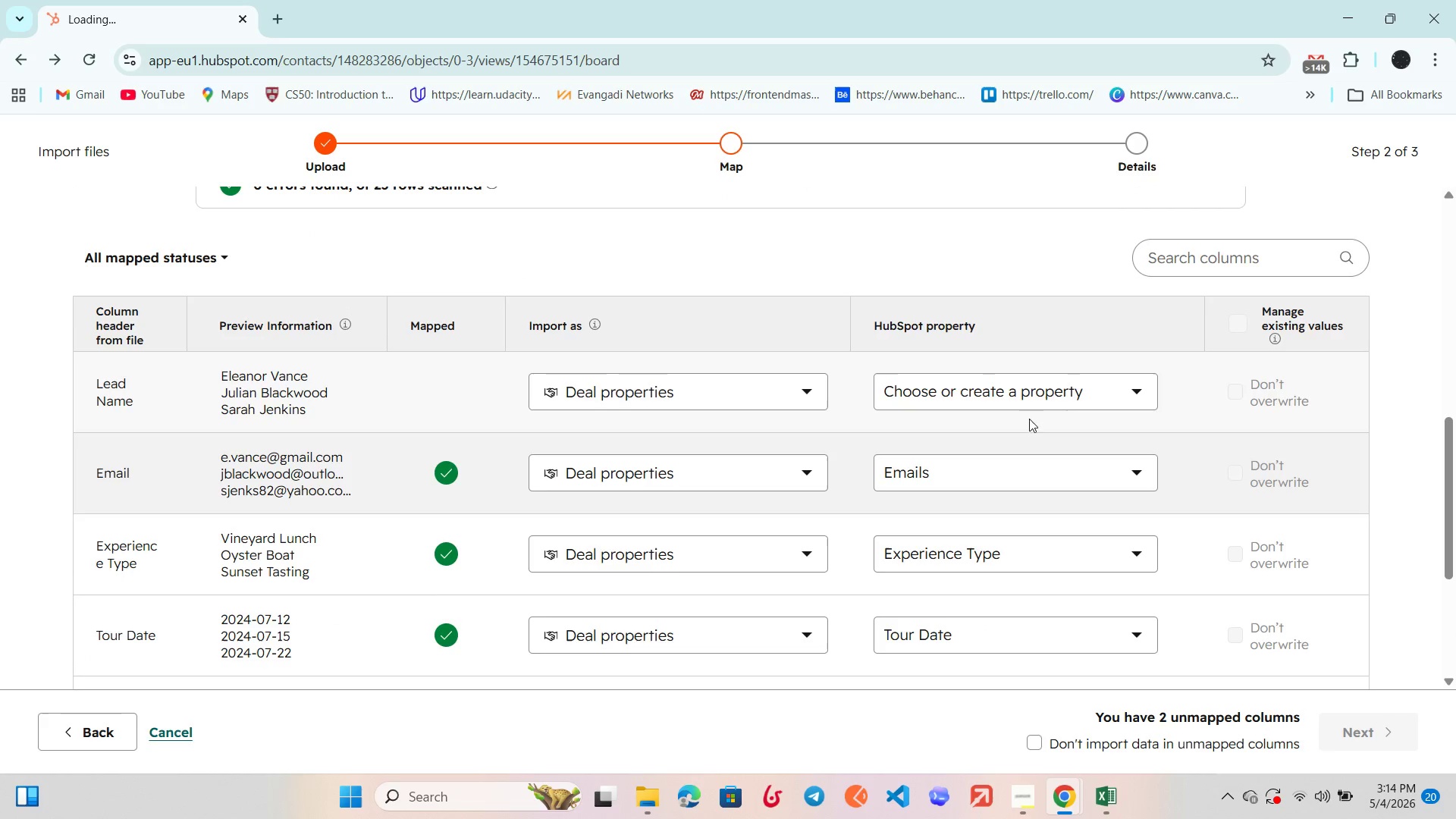 
left_click([1061, 394])
 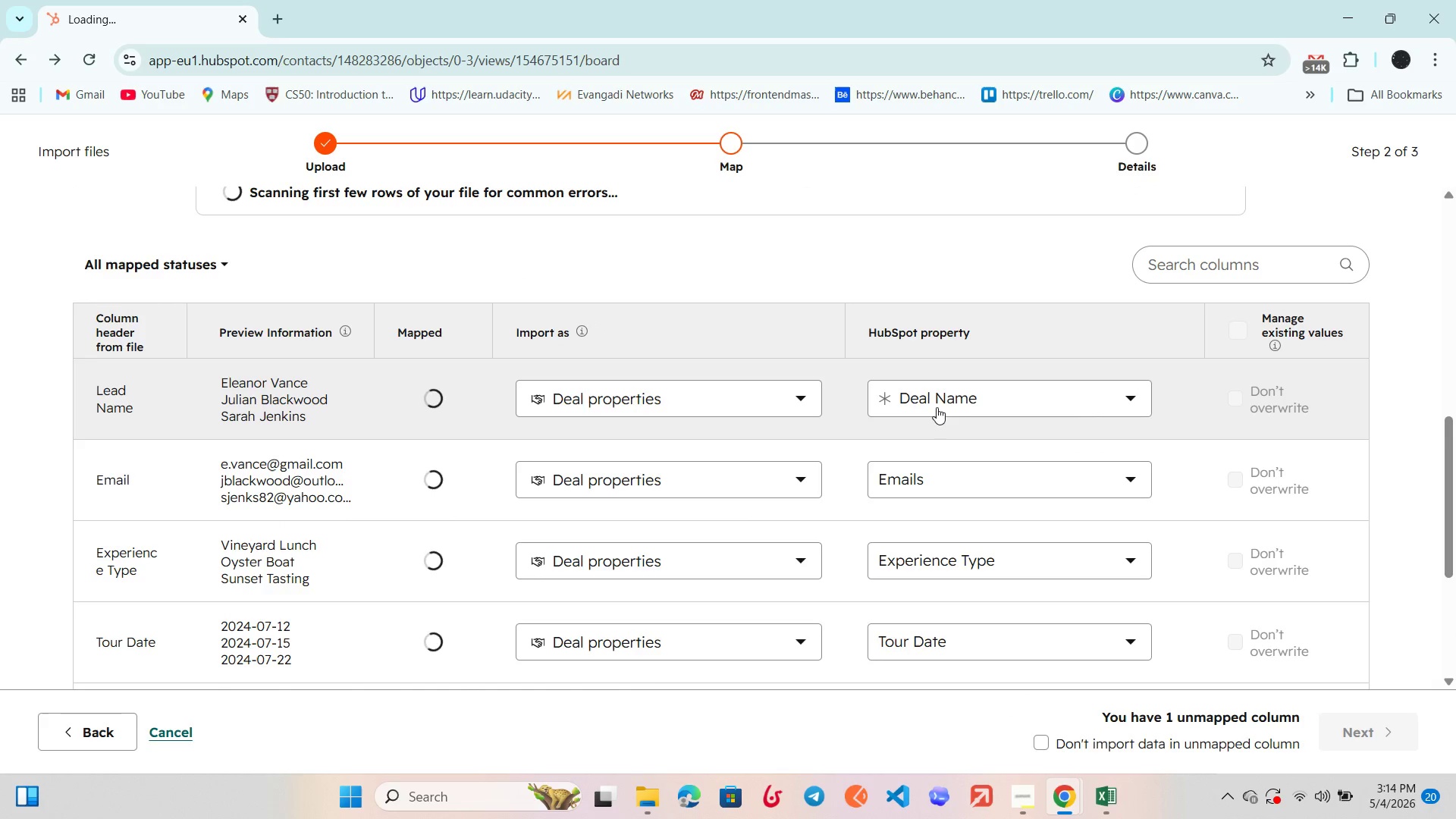 
scroll: coordinate [937, 407], scroll_direction: down, amount: 11.0
 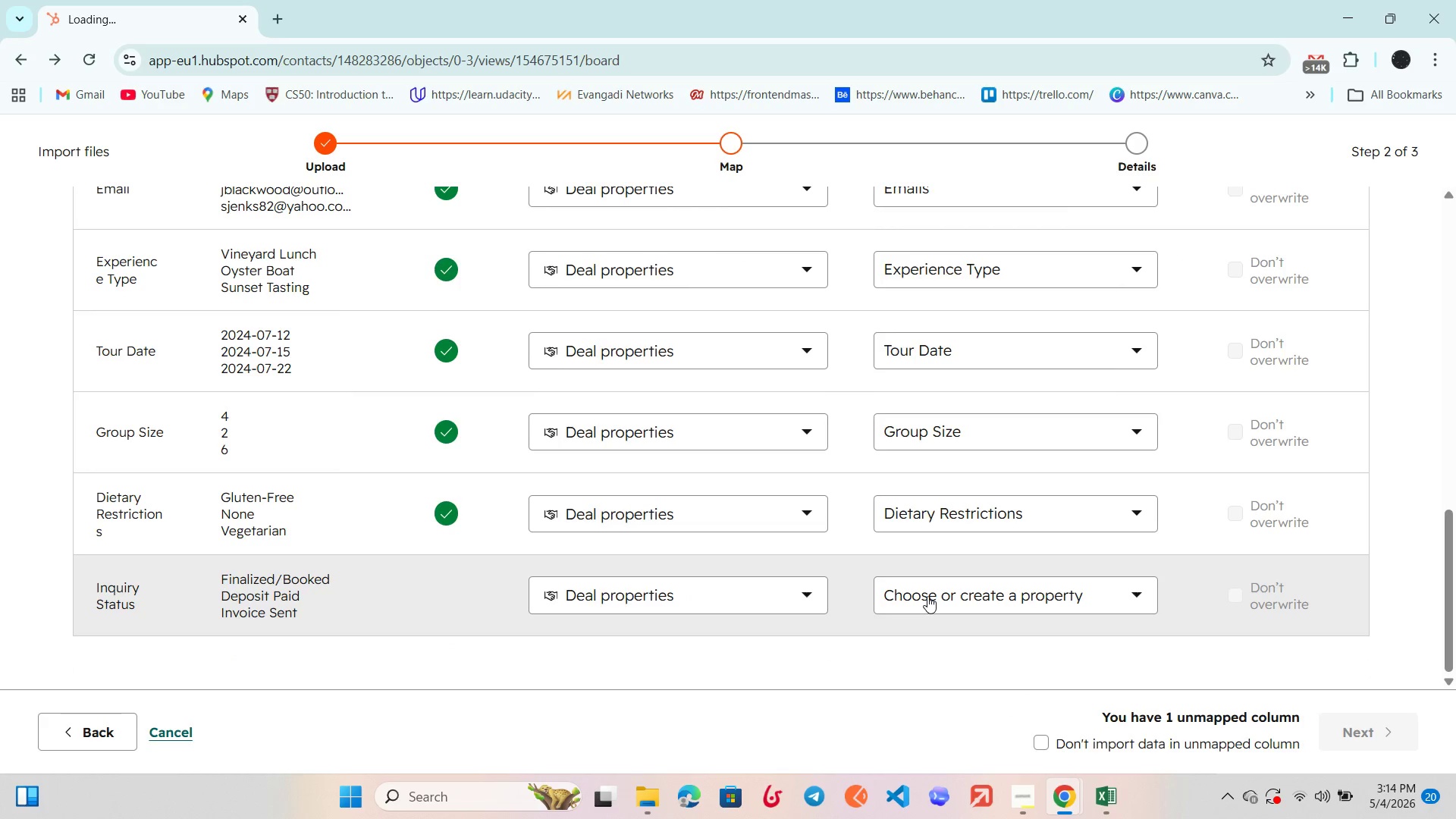 
left_click([927, 596])
 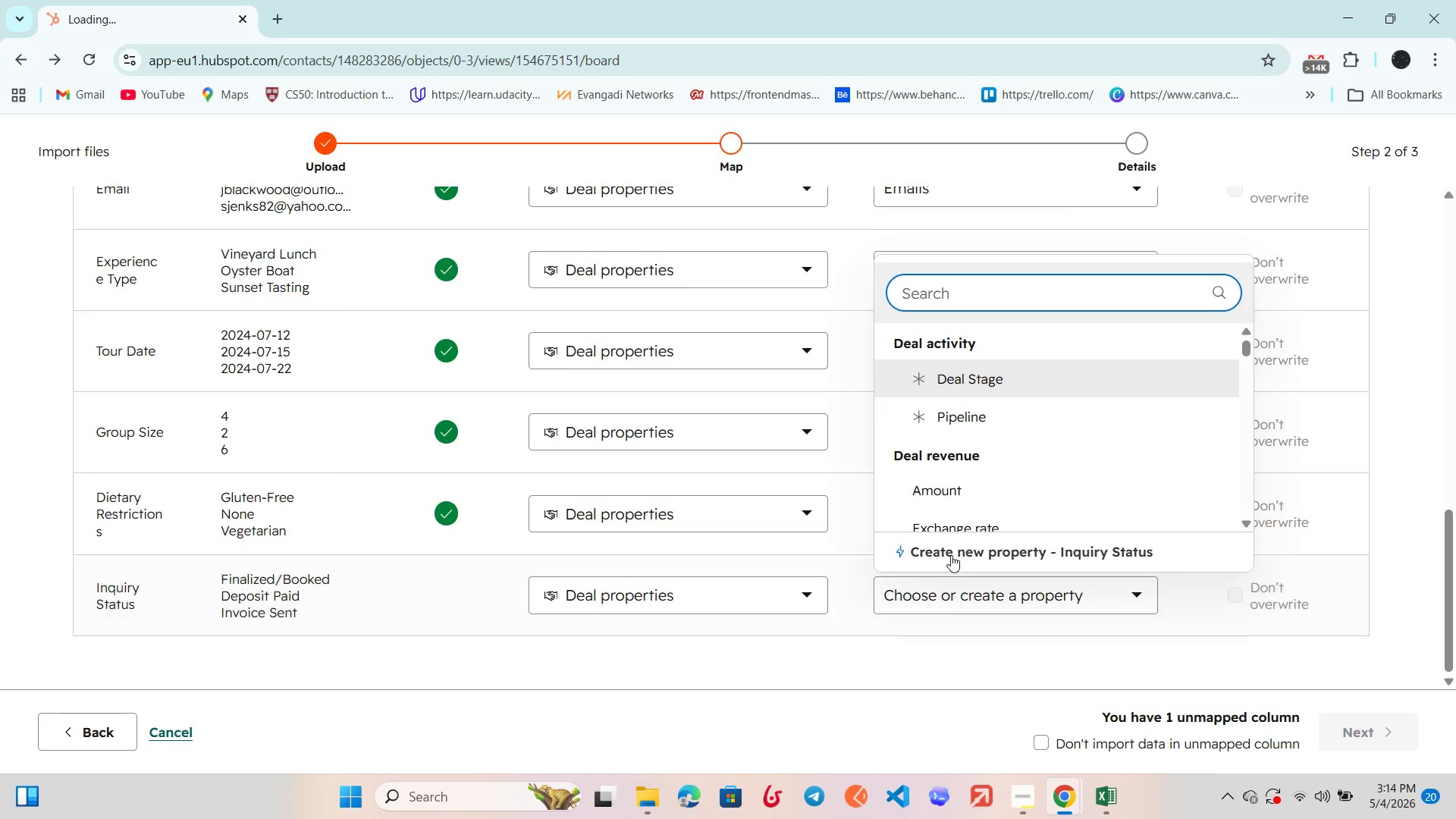 
left_click([951, 554])
 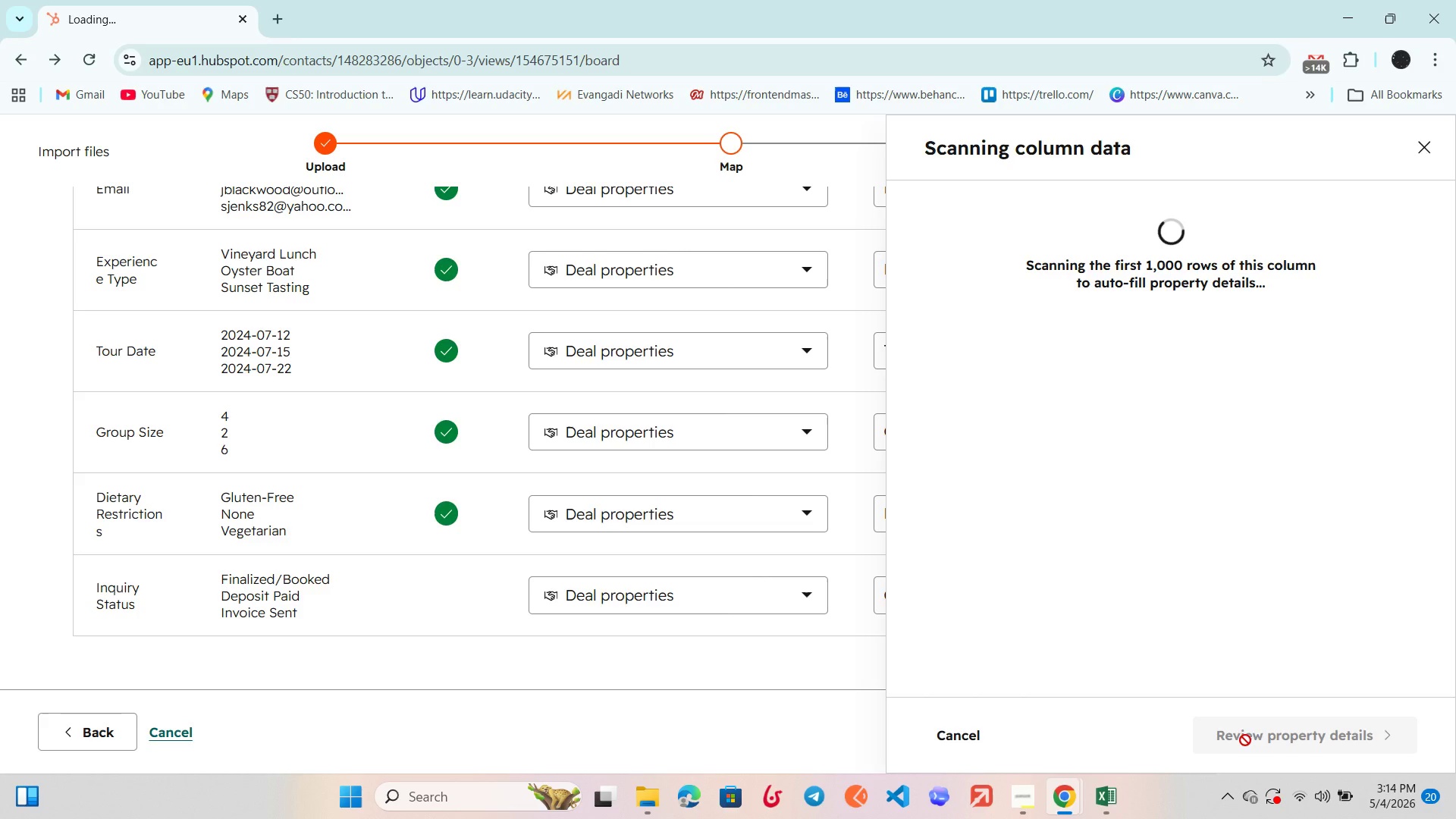 
left_click([1254, 738])
 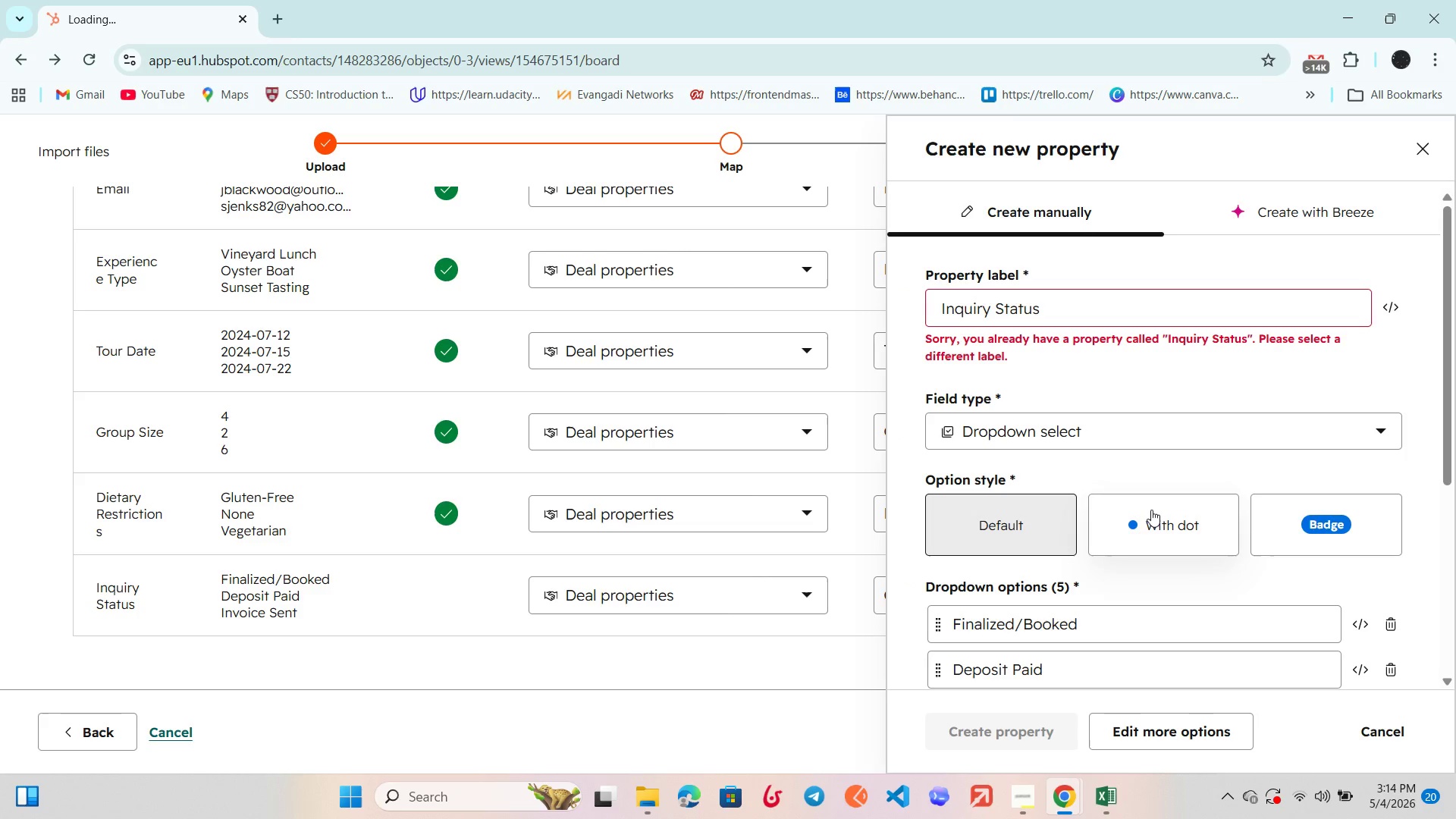 
left_click([1091, 292])
 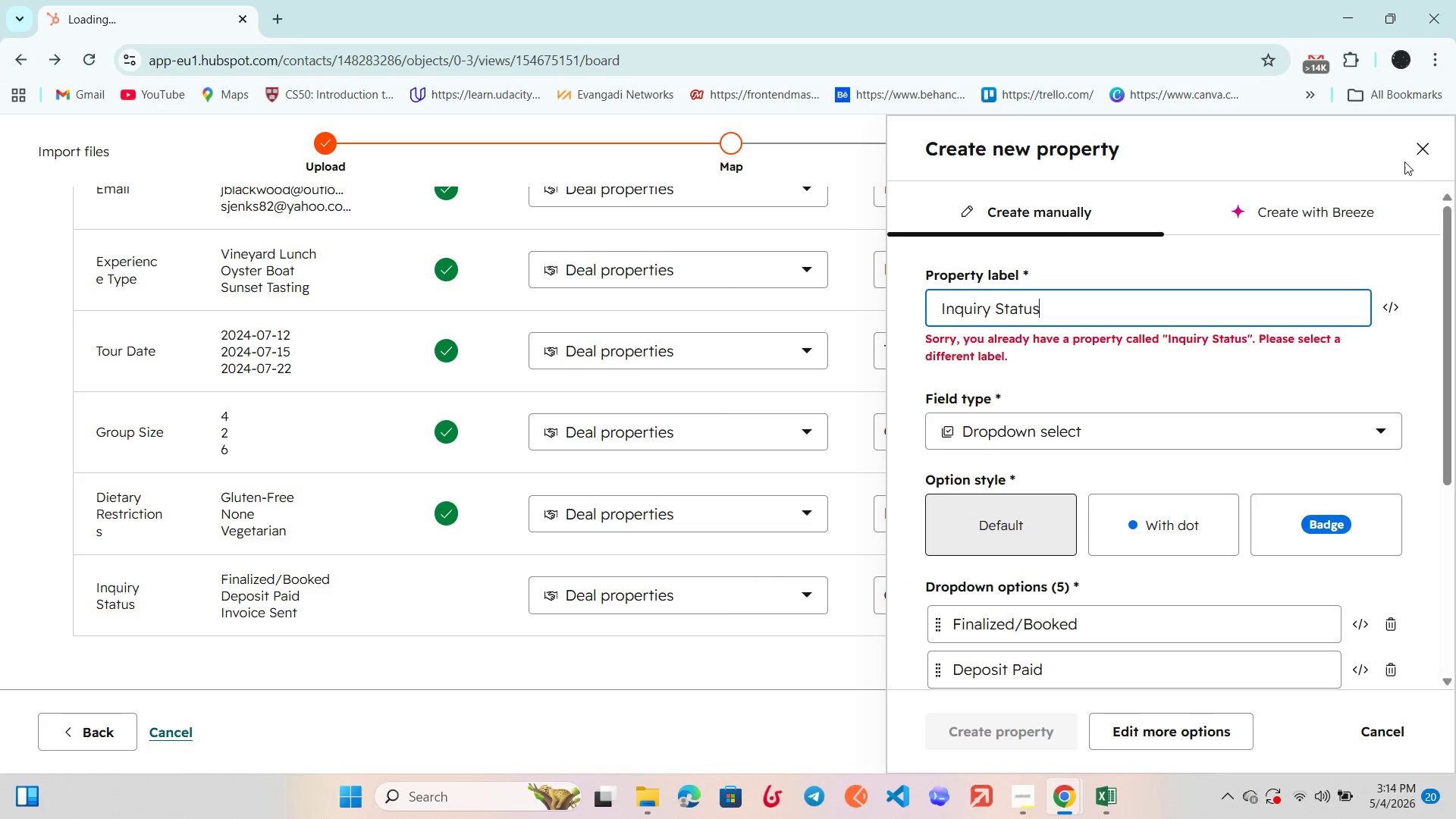 
left_click([1411, 152])
 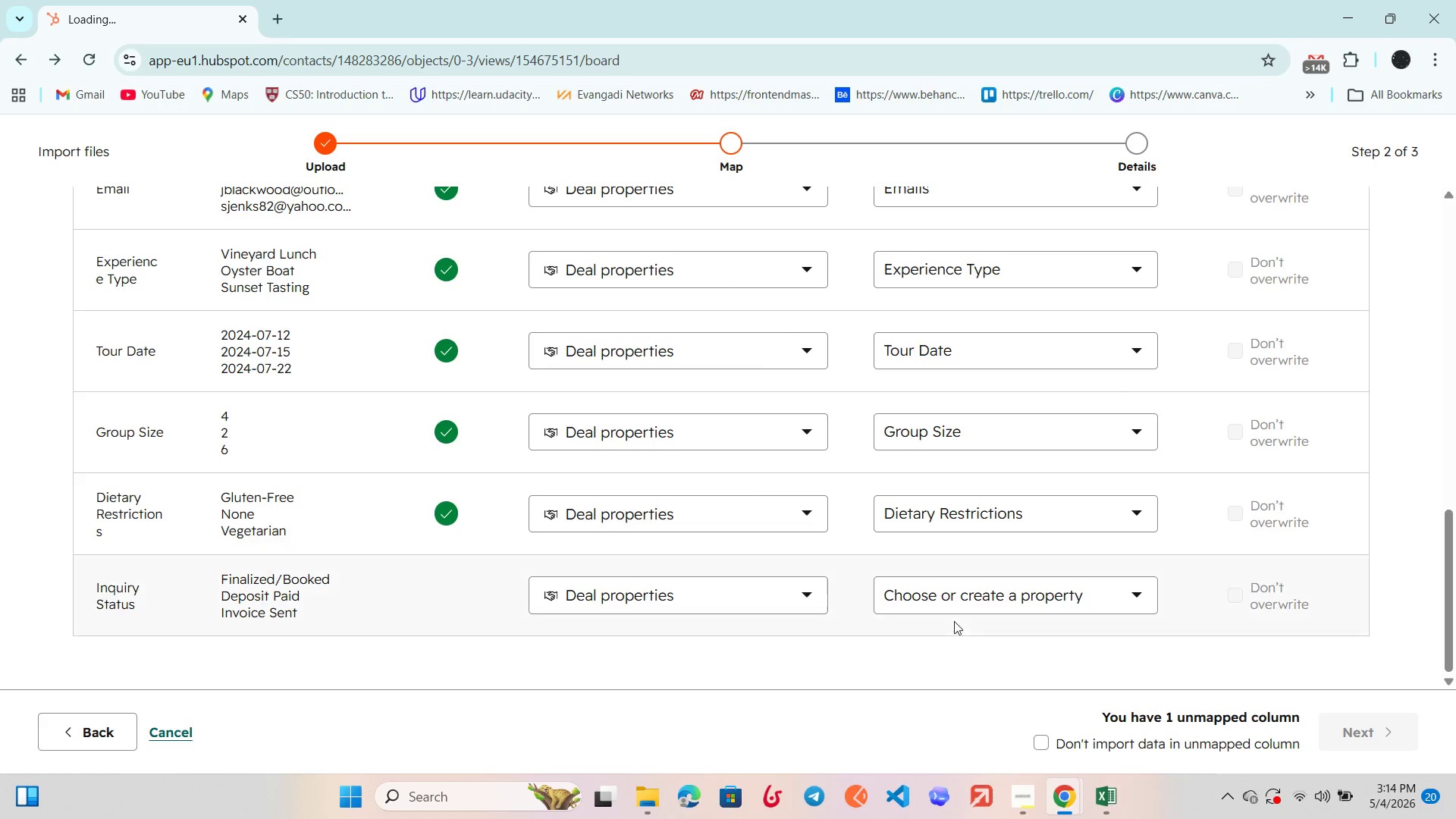 
left_click([959, 607])
 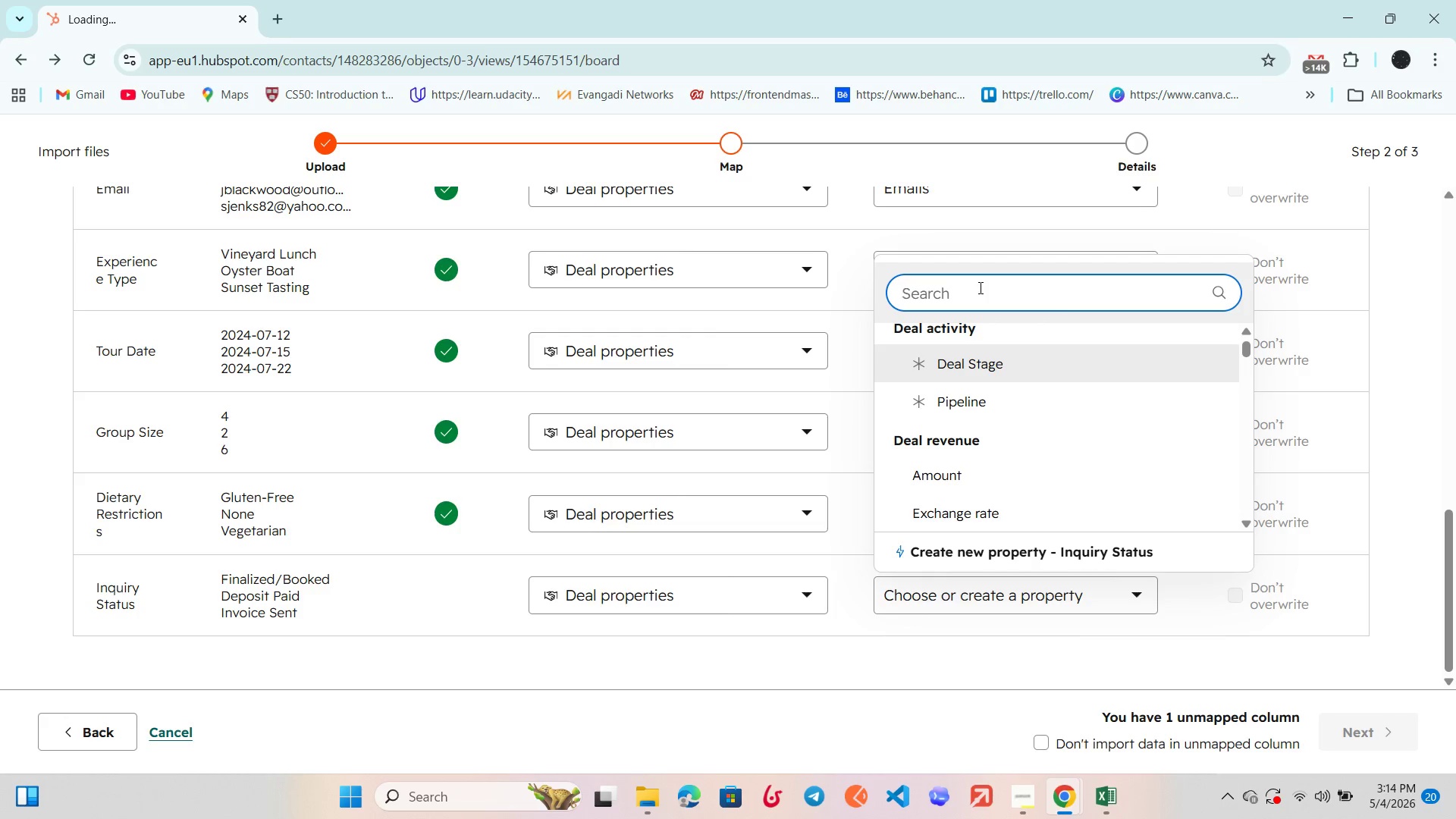 
type(Inq)
 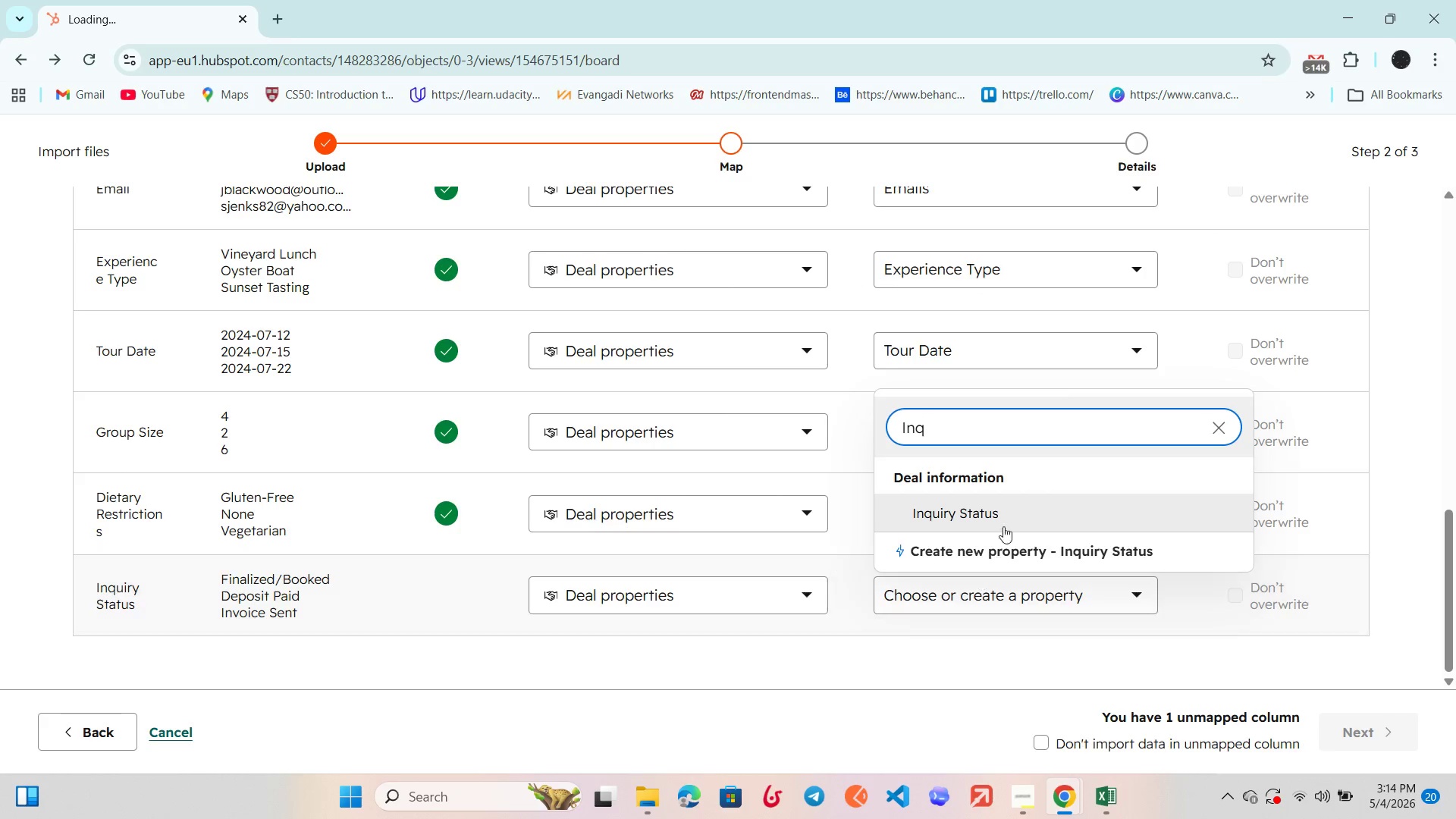 
left_click([1006, 517])
 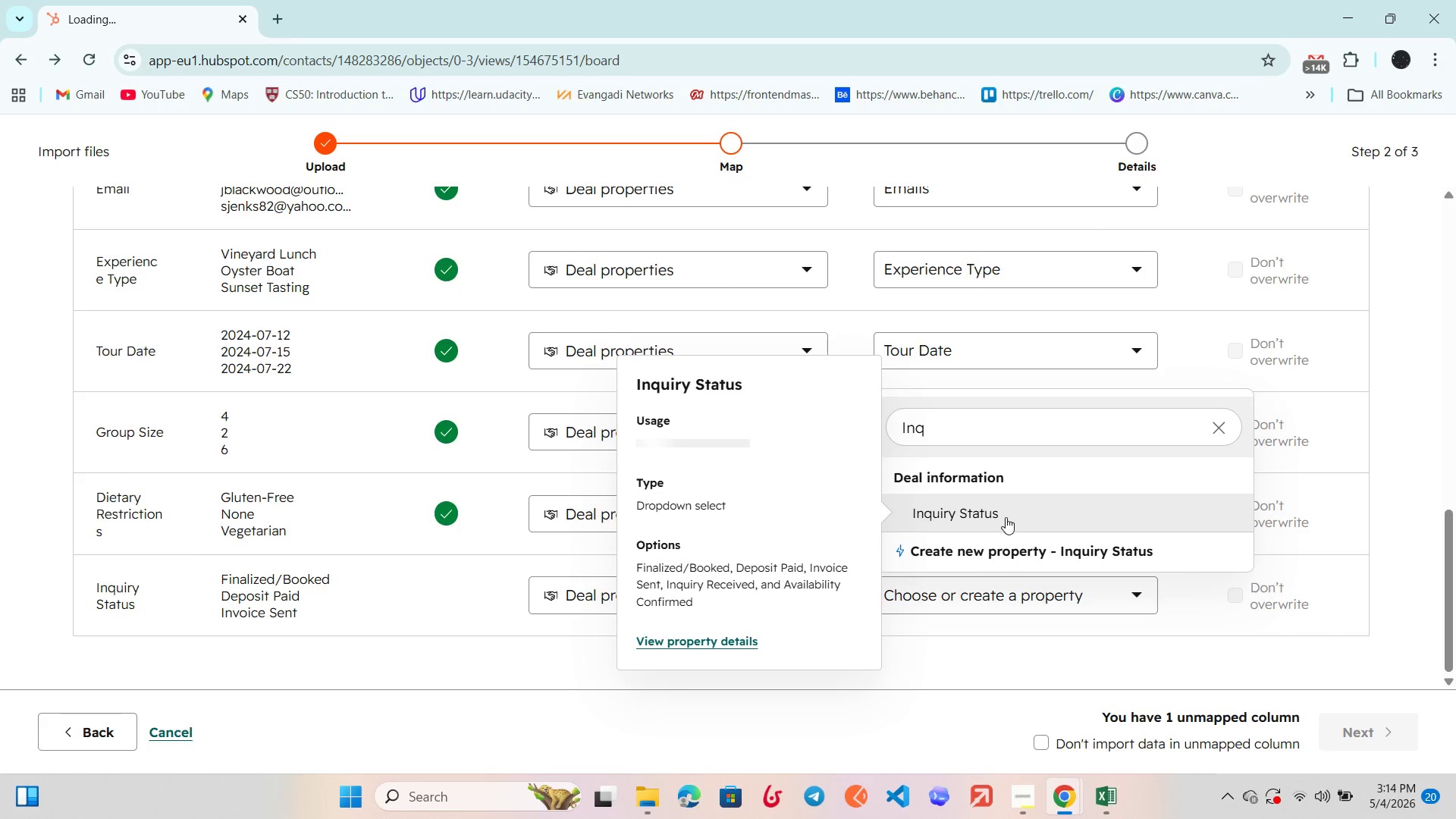 
left_click([1006, 509])
 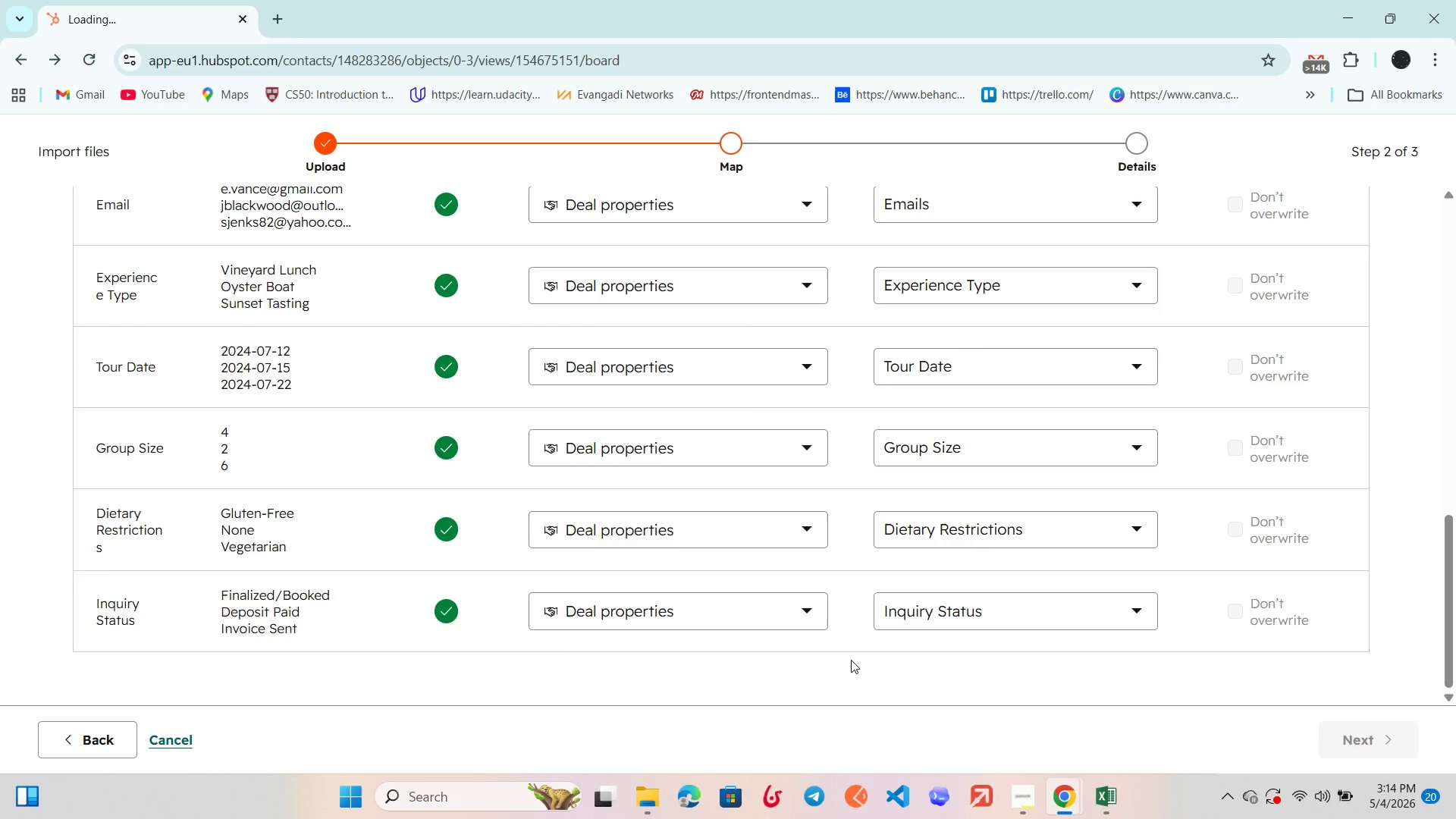 
scroll: coordinate [851, 660], scroll_direction: up, amount: 7.0
 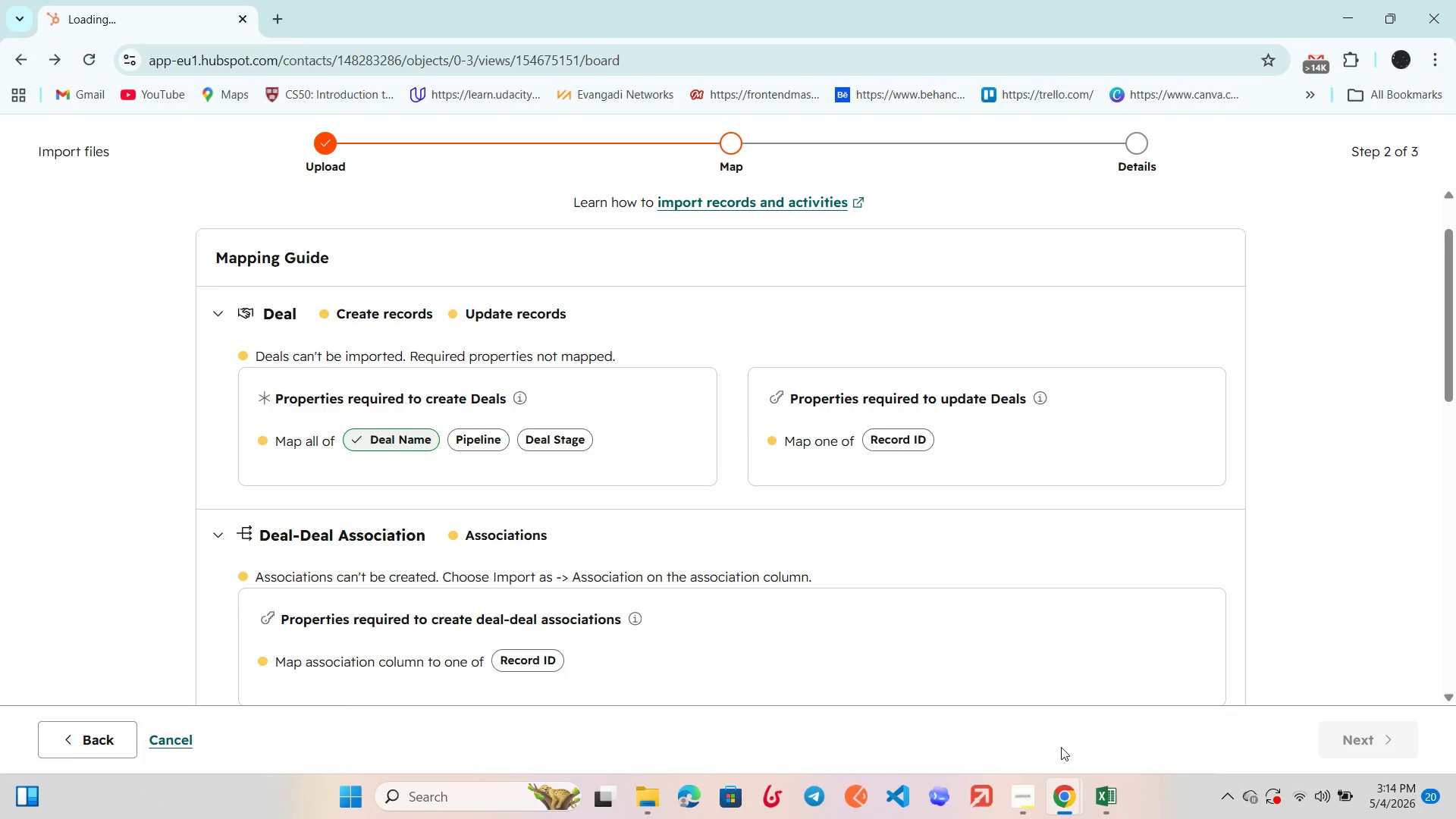 
scroll: coordinate [846, 523], scroll_direction: down, amount: 4.0
 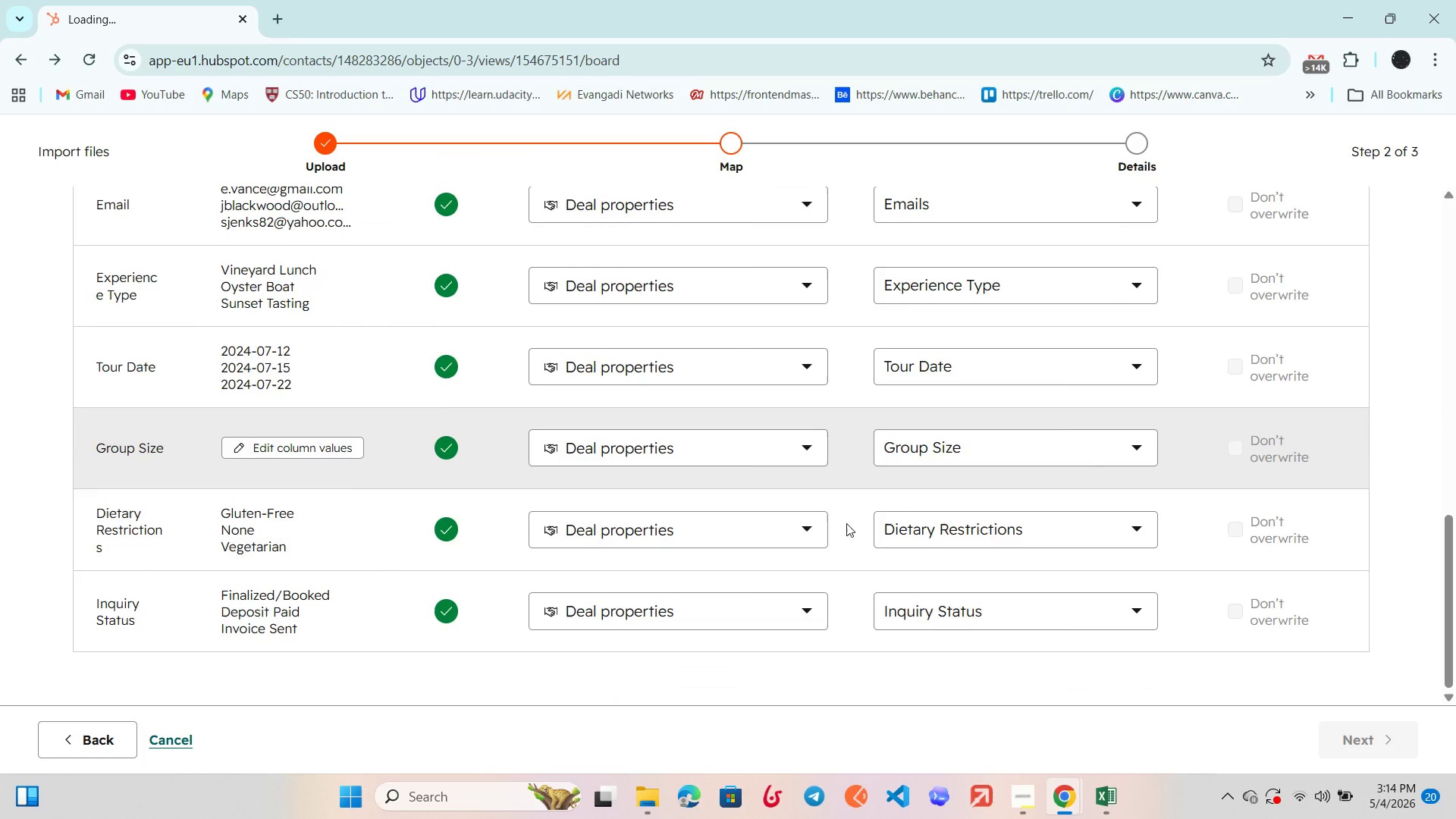 
scroll: coordinate [846, 523], scroll_direction: up, amount: 7.0
 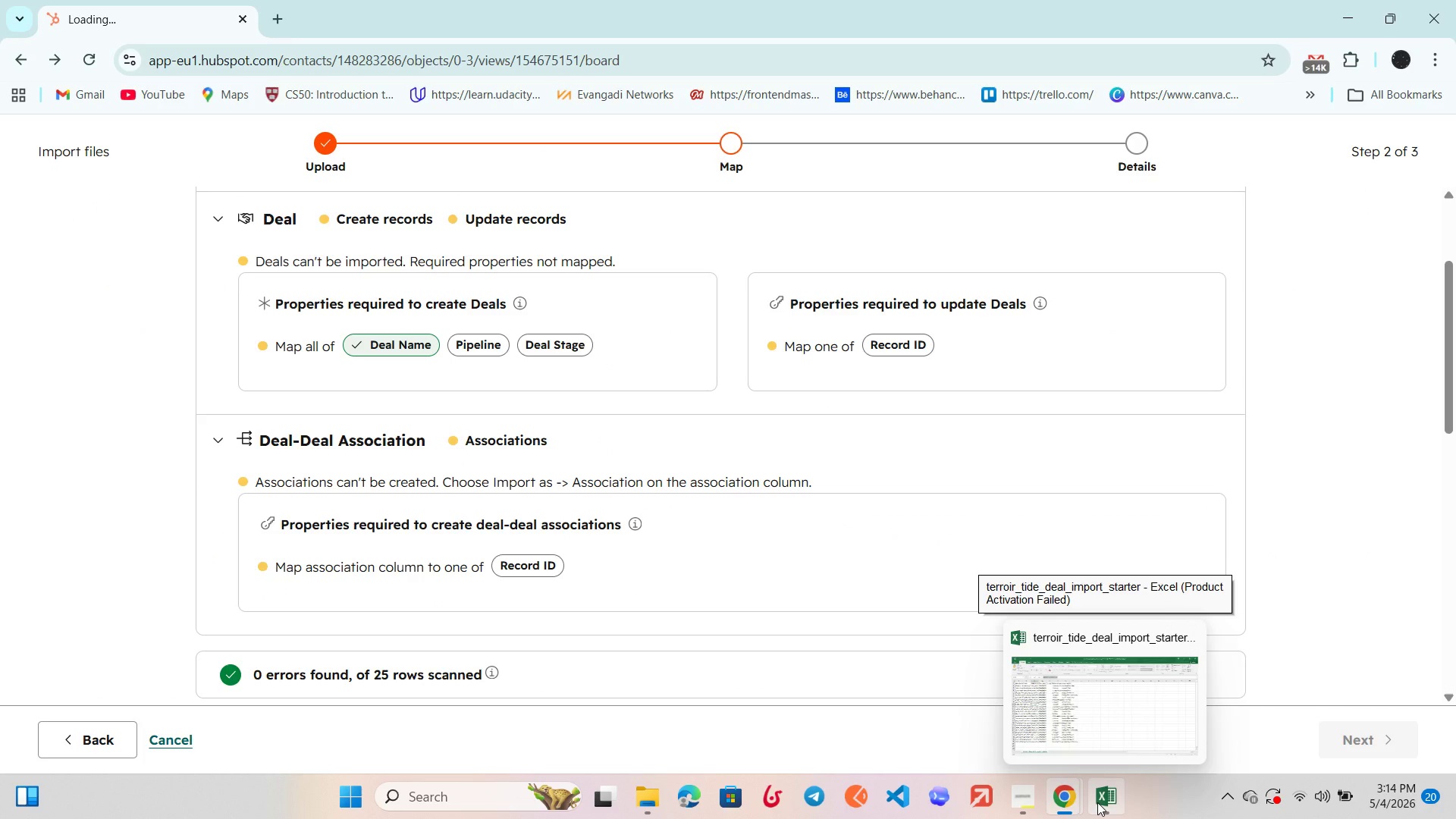 
scroll: coordinate [841, 640], scroll_direction: down, amount: 6.0
 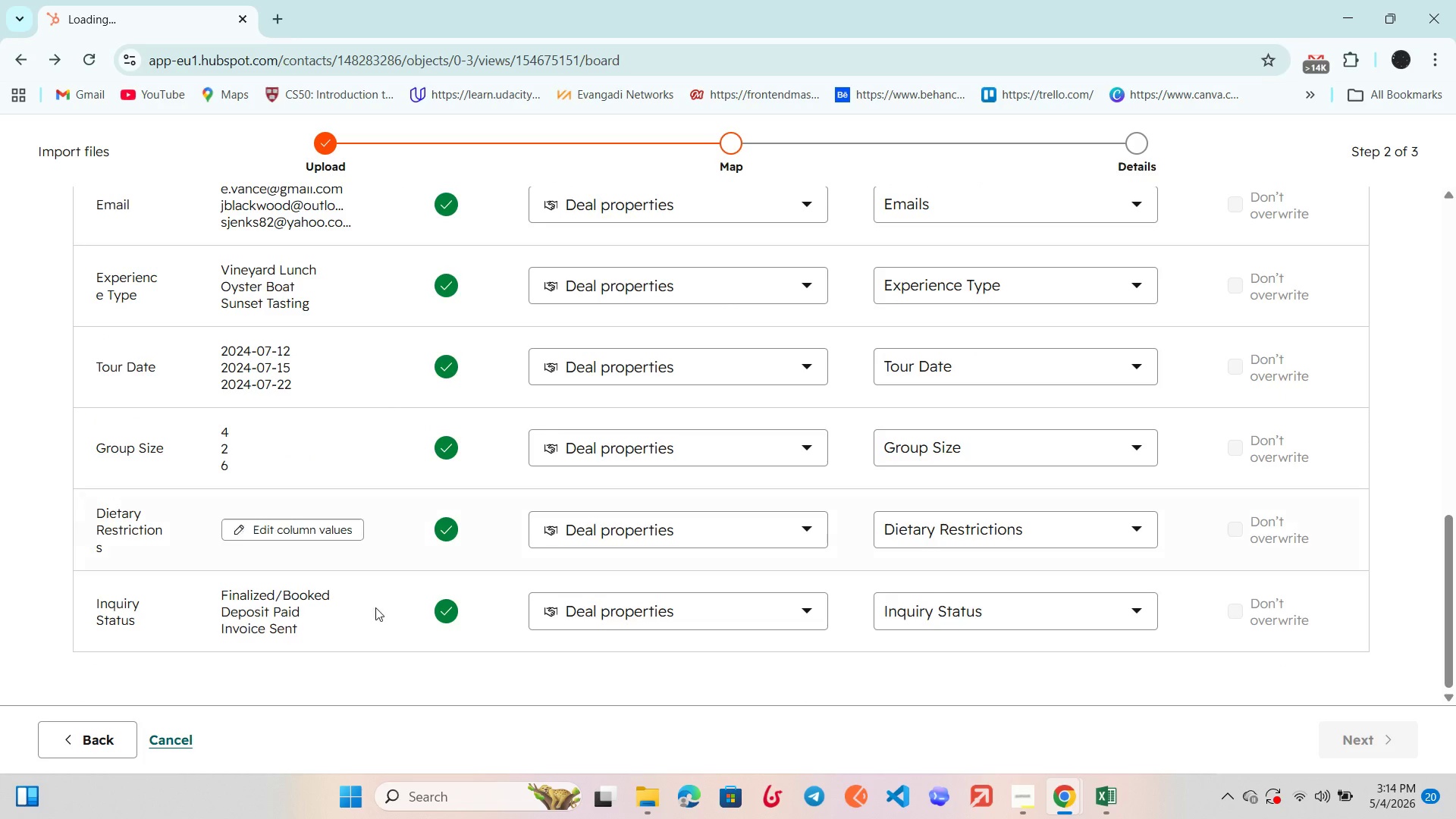 
left_click([928, 613])
 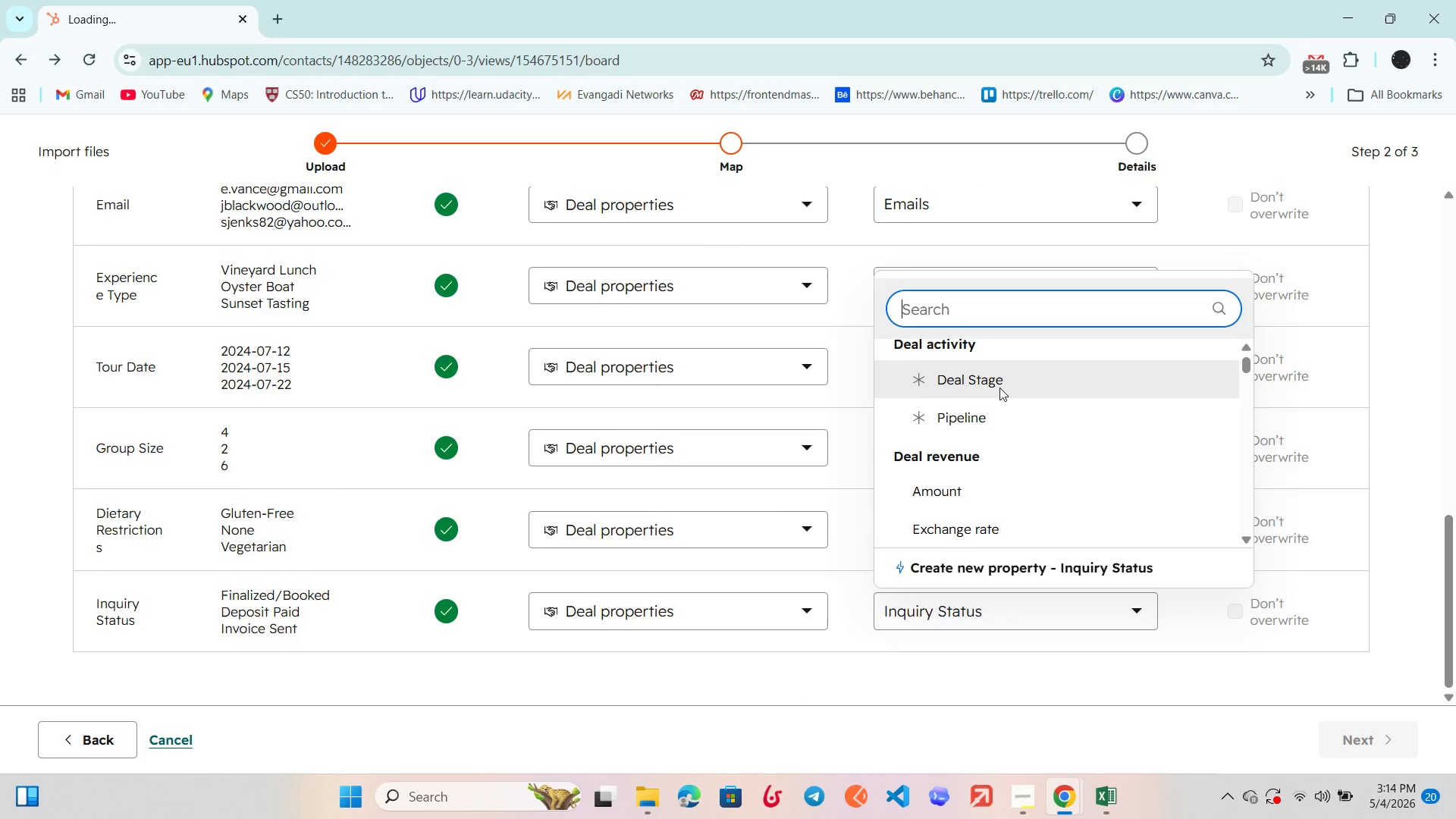 
left_click([999, 388])
 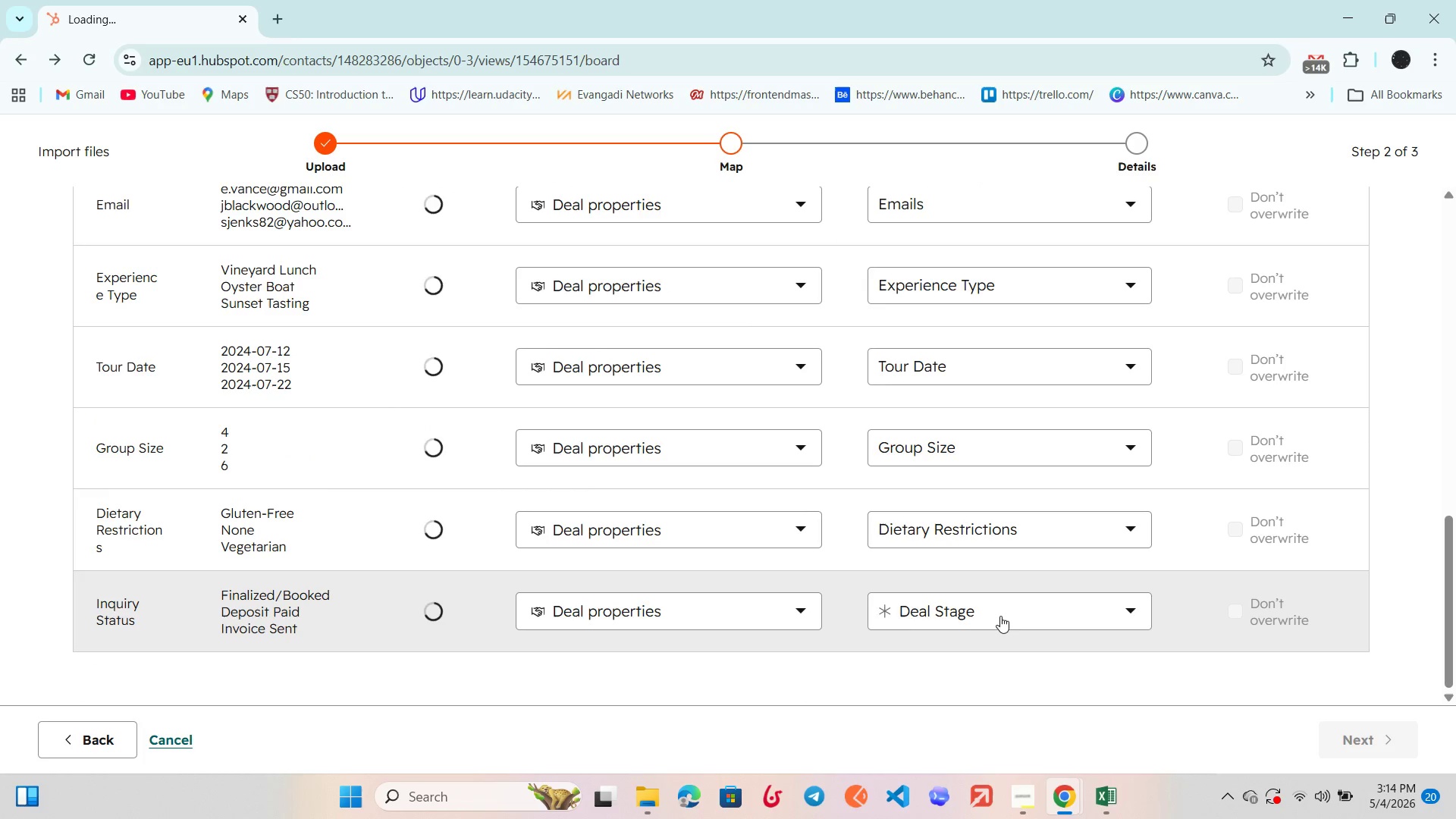 
scroll: coordinate [1000, 617], scroll_direction: up, amount: 10.0
 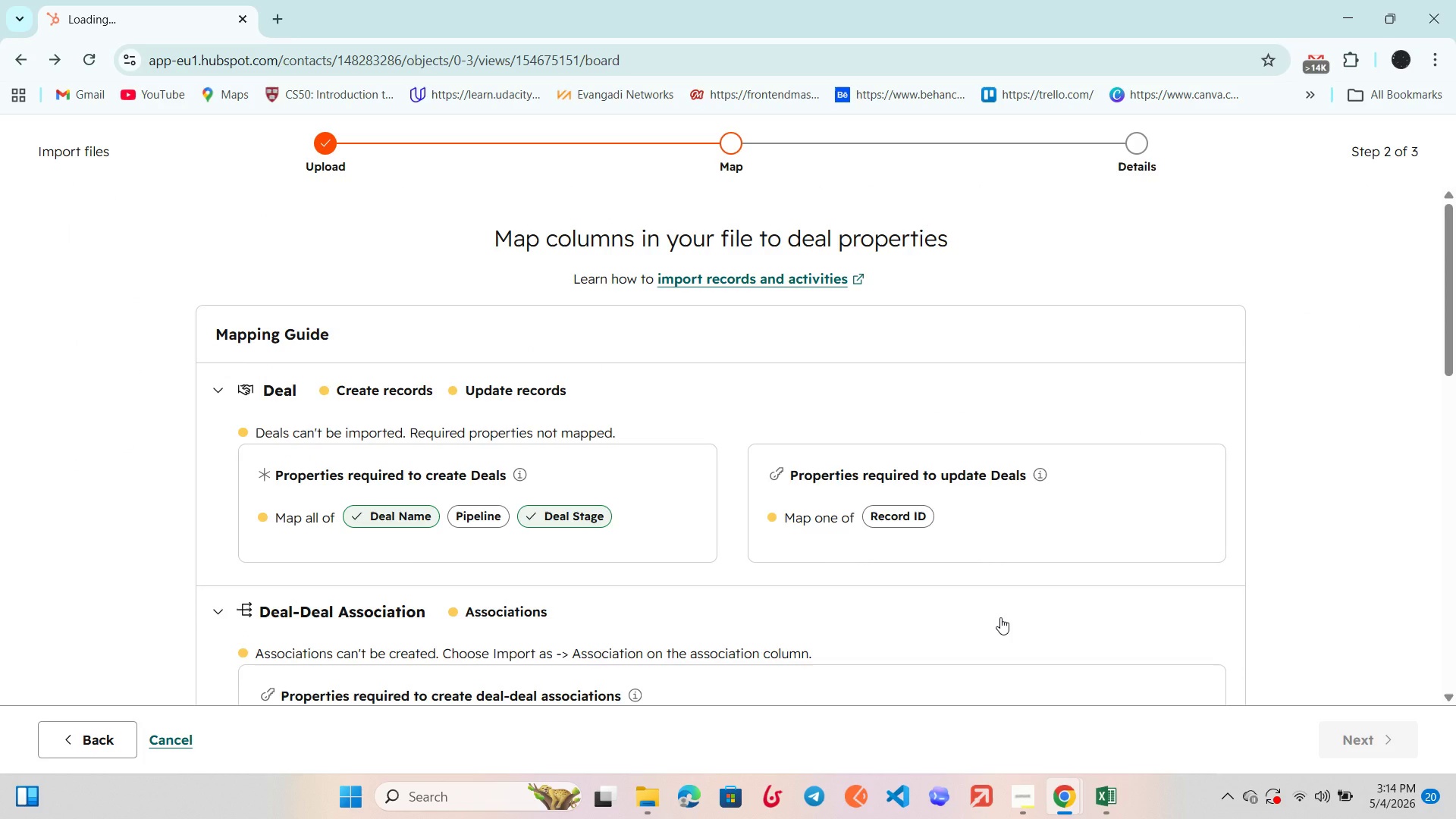 
scroll: coordinate [999, 617], scroll_direction: down, amount: 17.0
 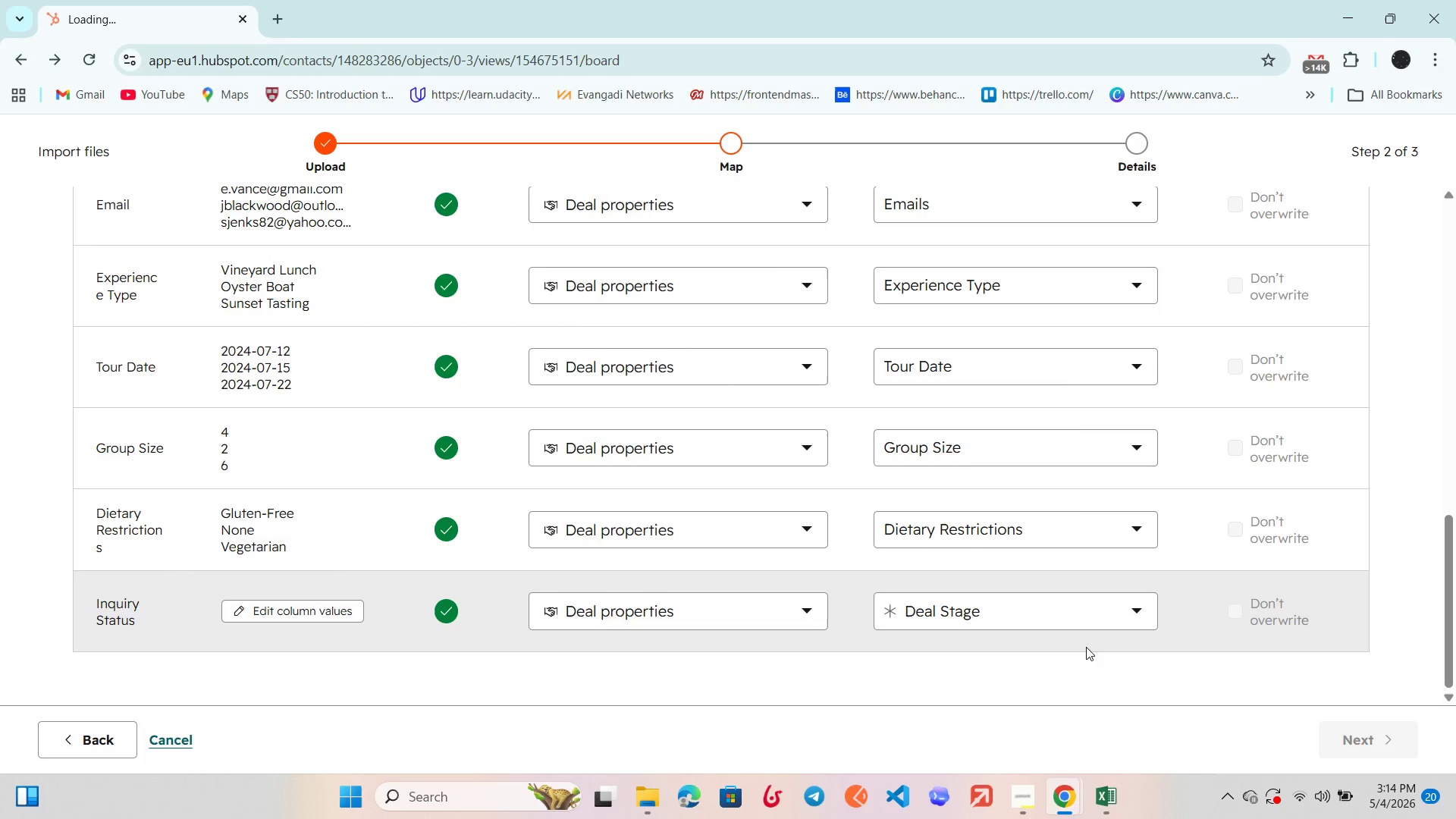 
wait(5.39)
 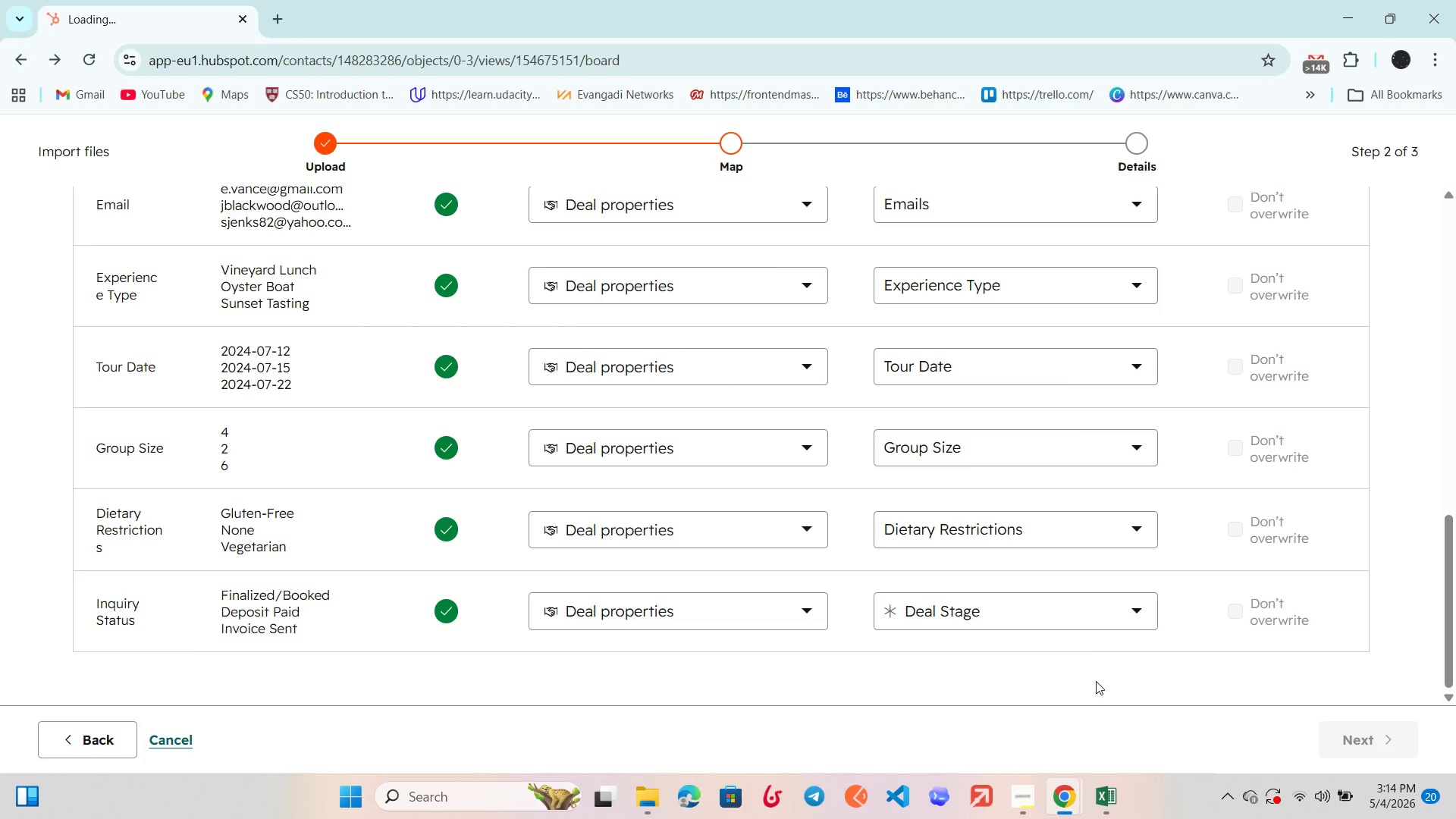 
scroll: coordinate [1086, 647], scroll_direction: none, amount: 0.0
 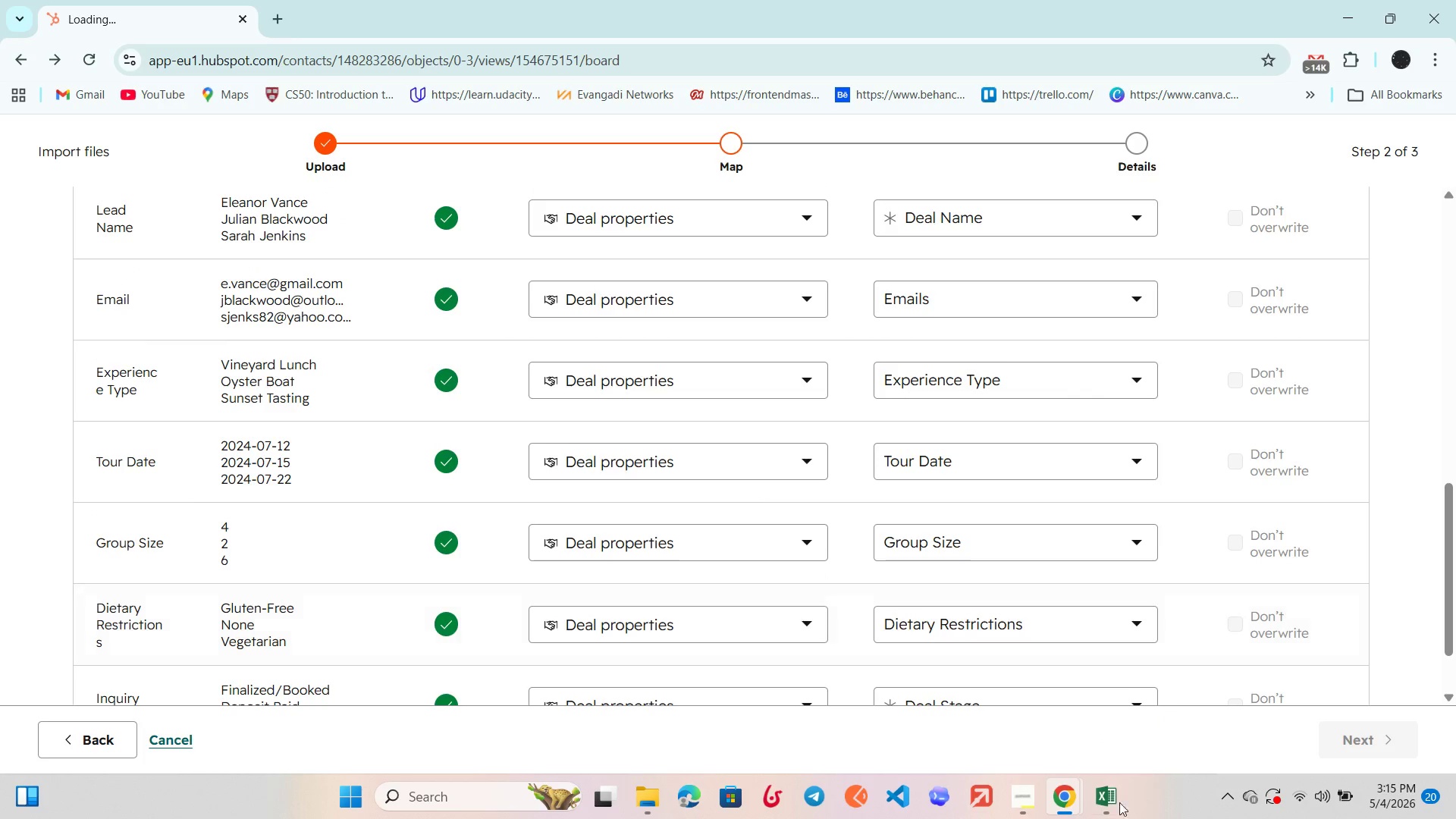 
left_click([1104, 817])
 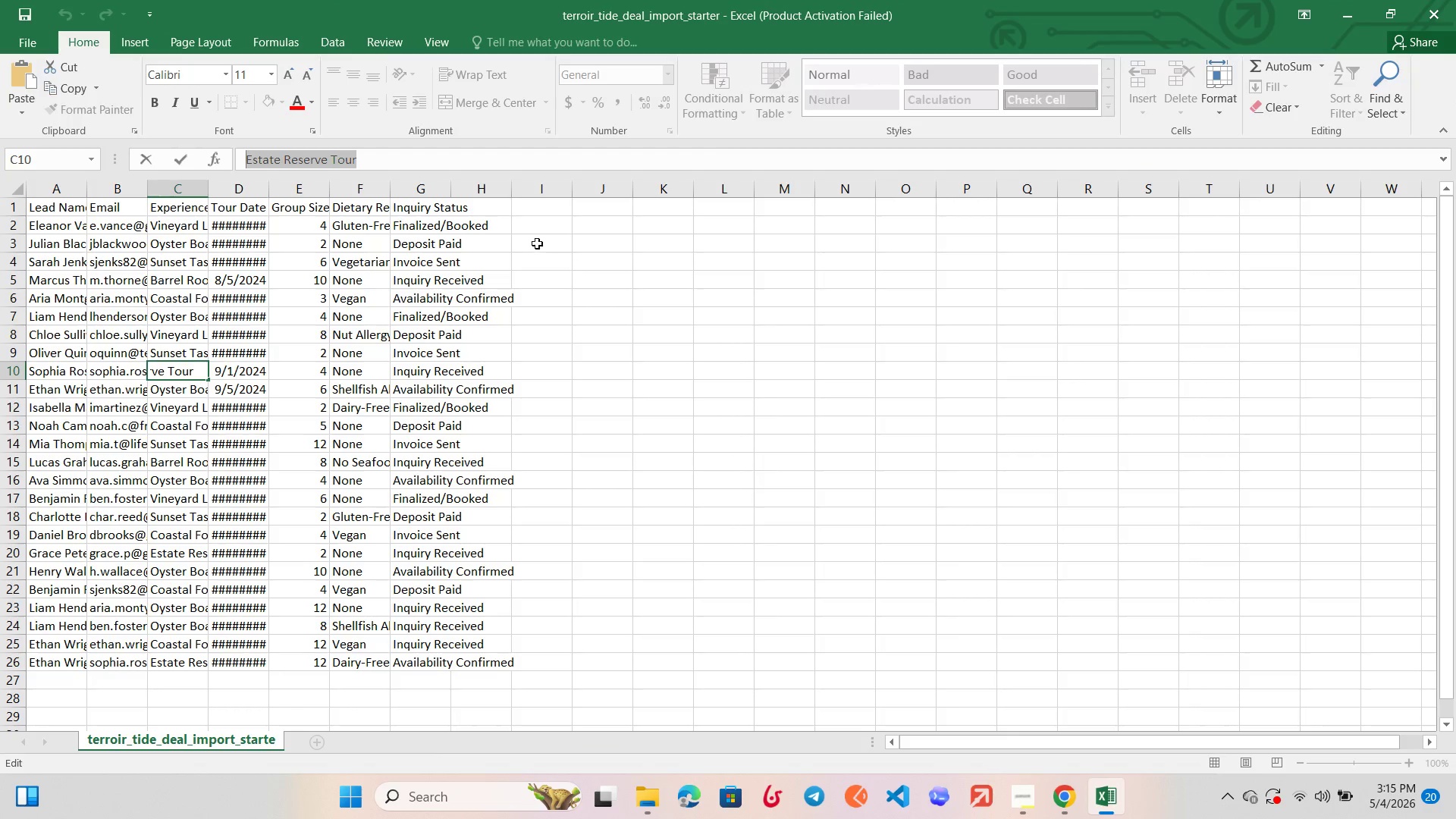 
scroll: coordinate [485, 231], scroll_direction: up, amount: 2.0
 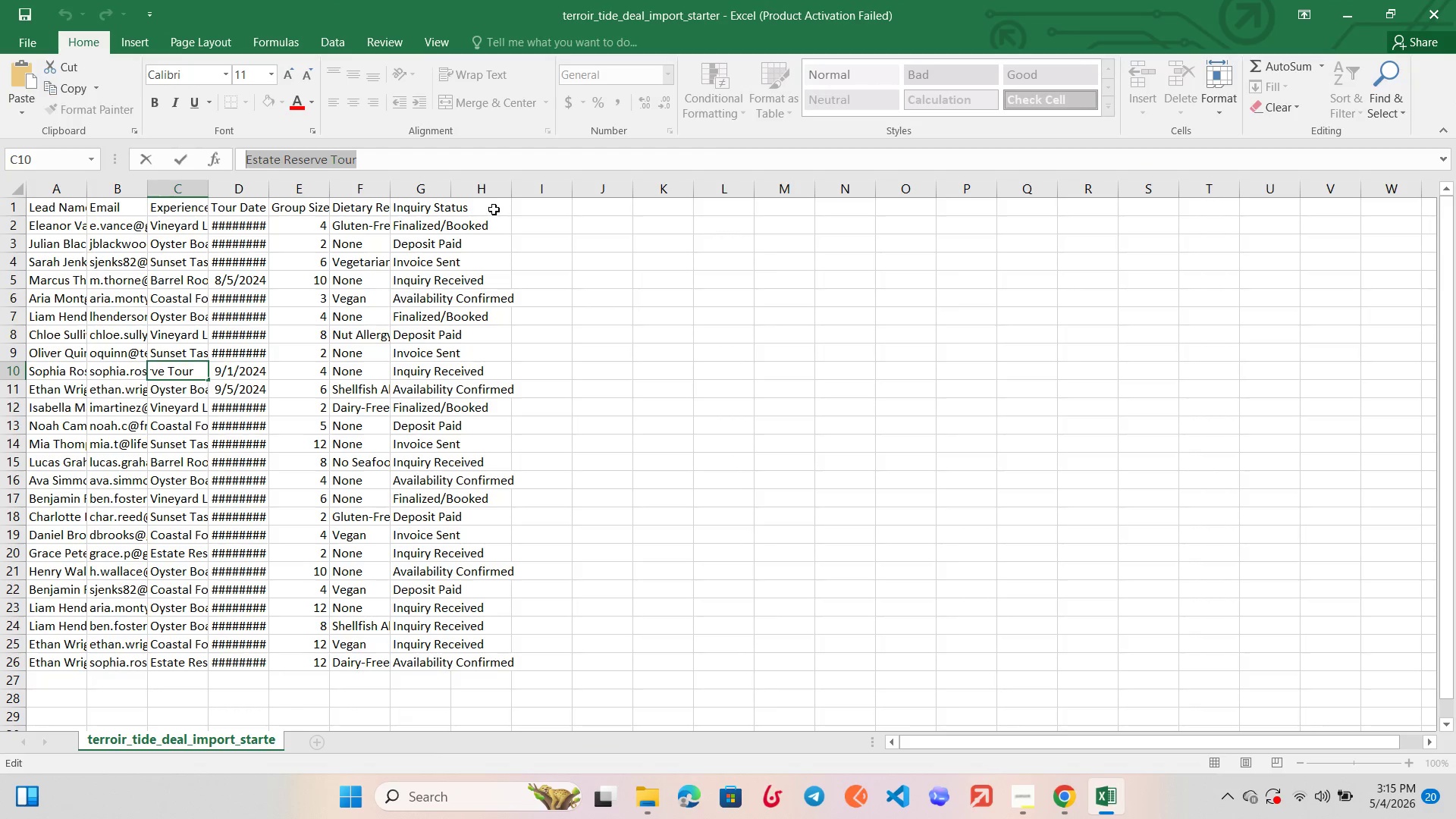 
left_click([494, 209])
 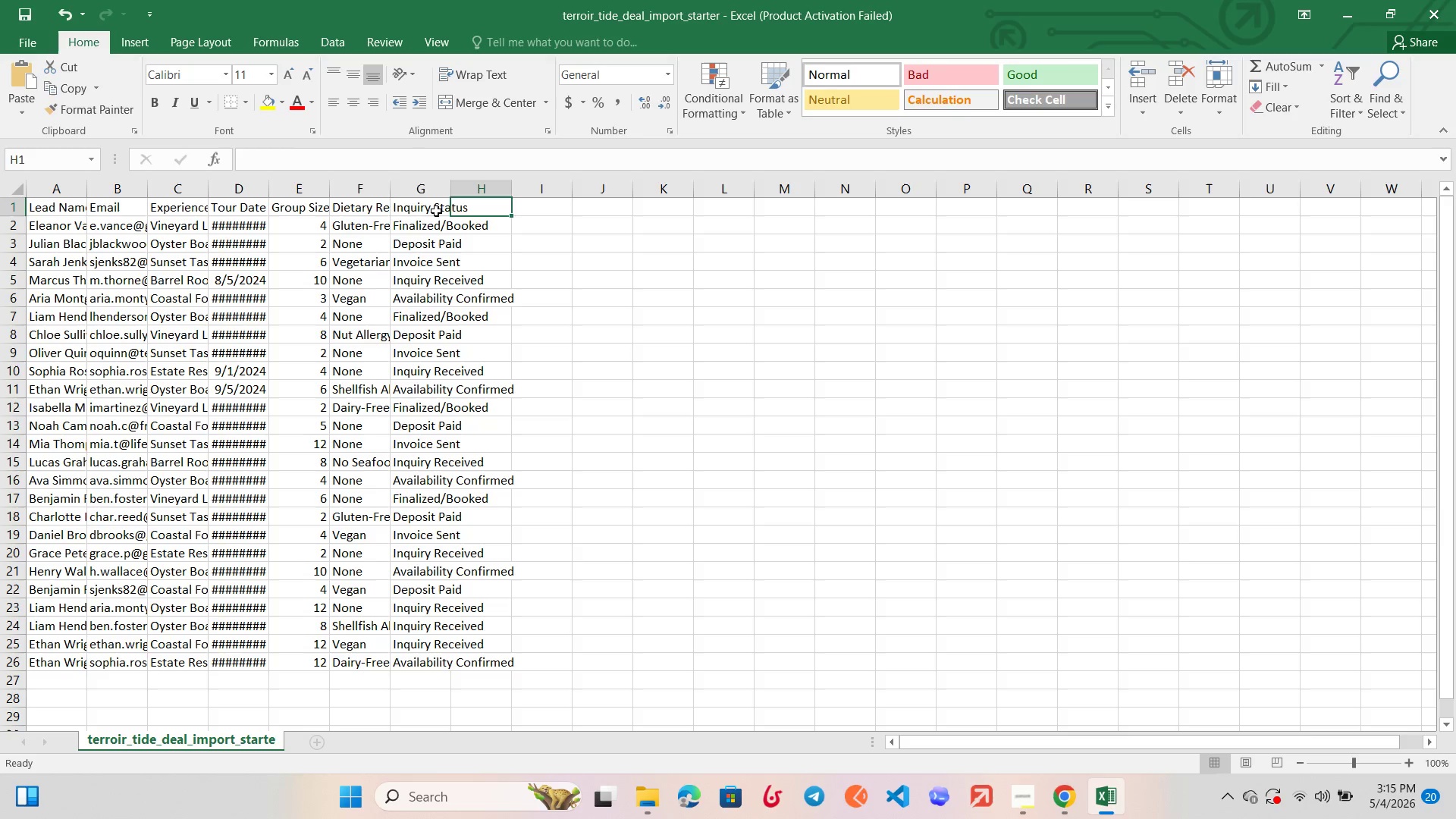 
double_click([436, 211])
 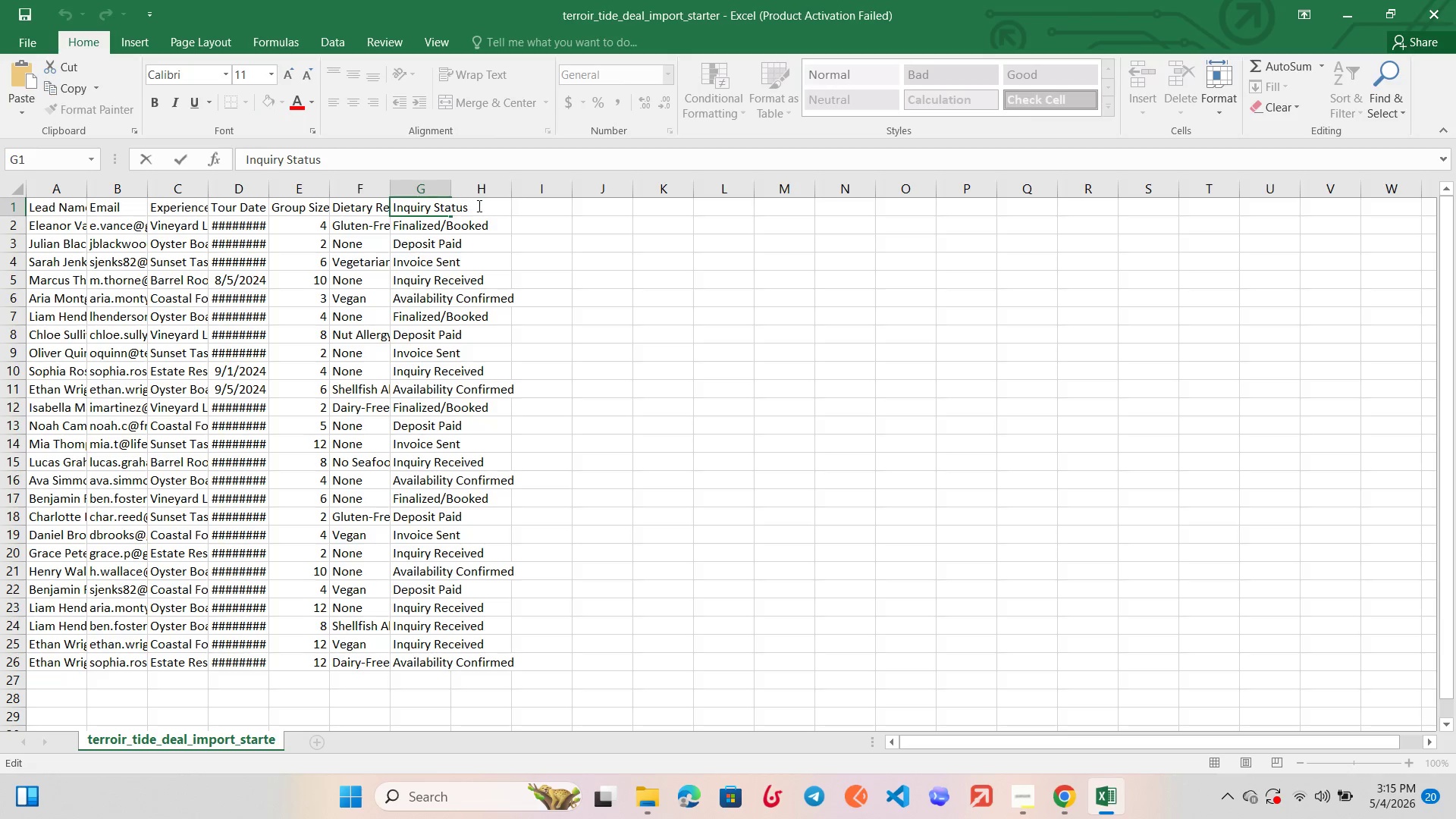 
left_click([482, 206])
 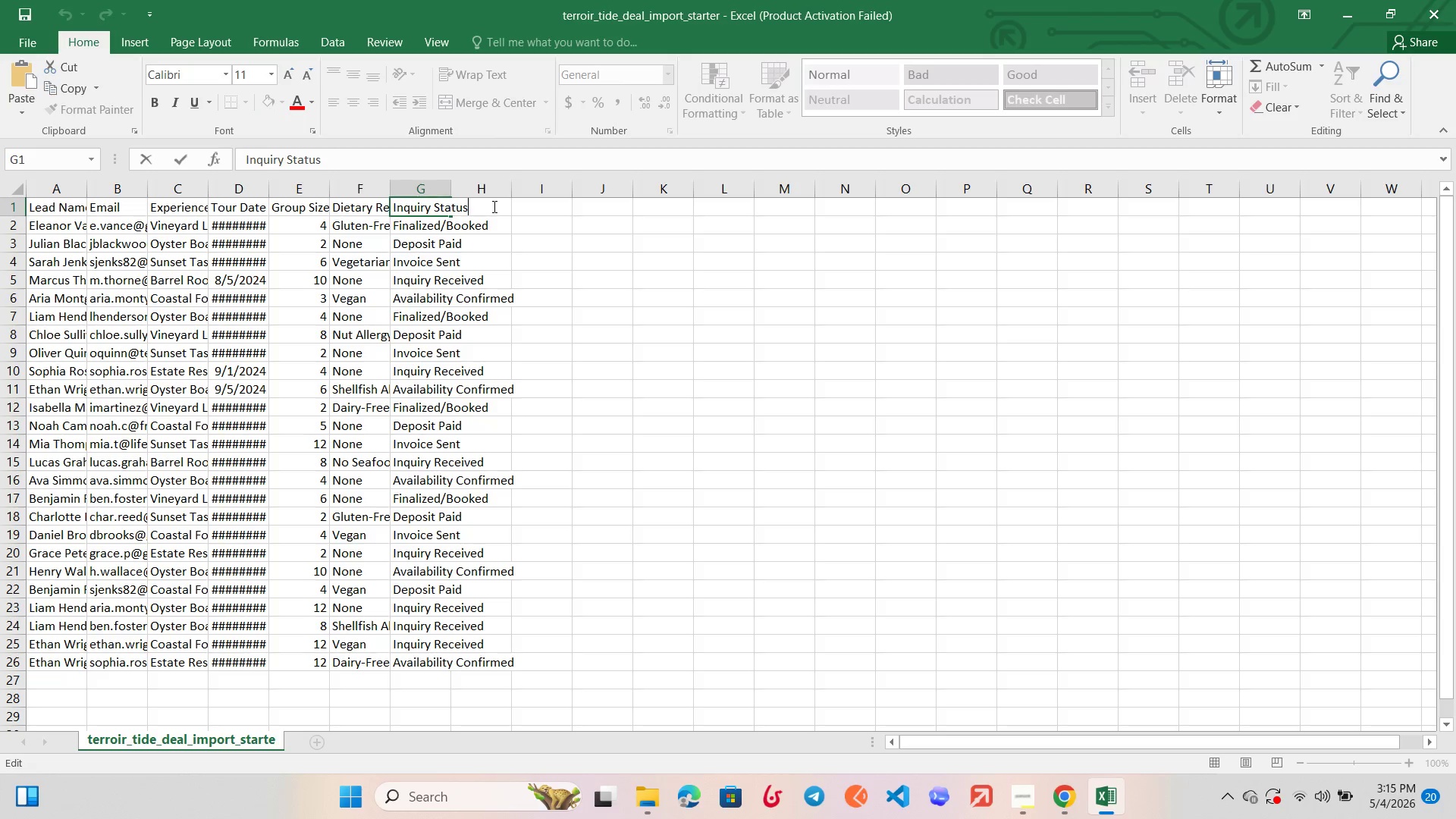 
left_click([493, 206])
 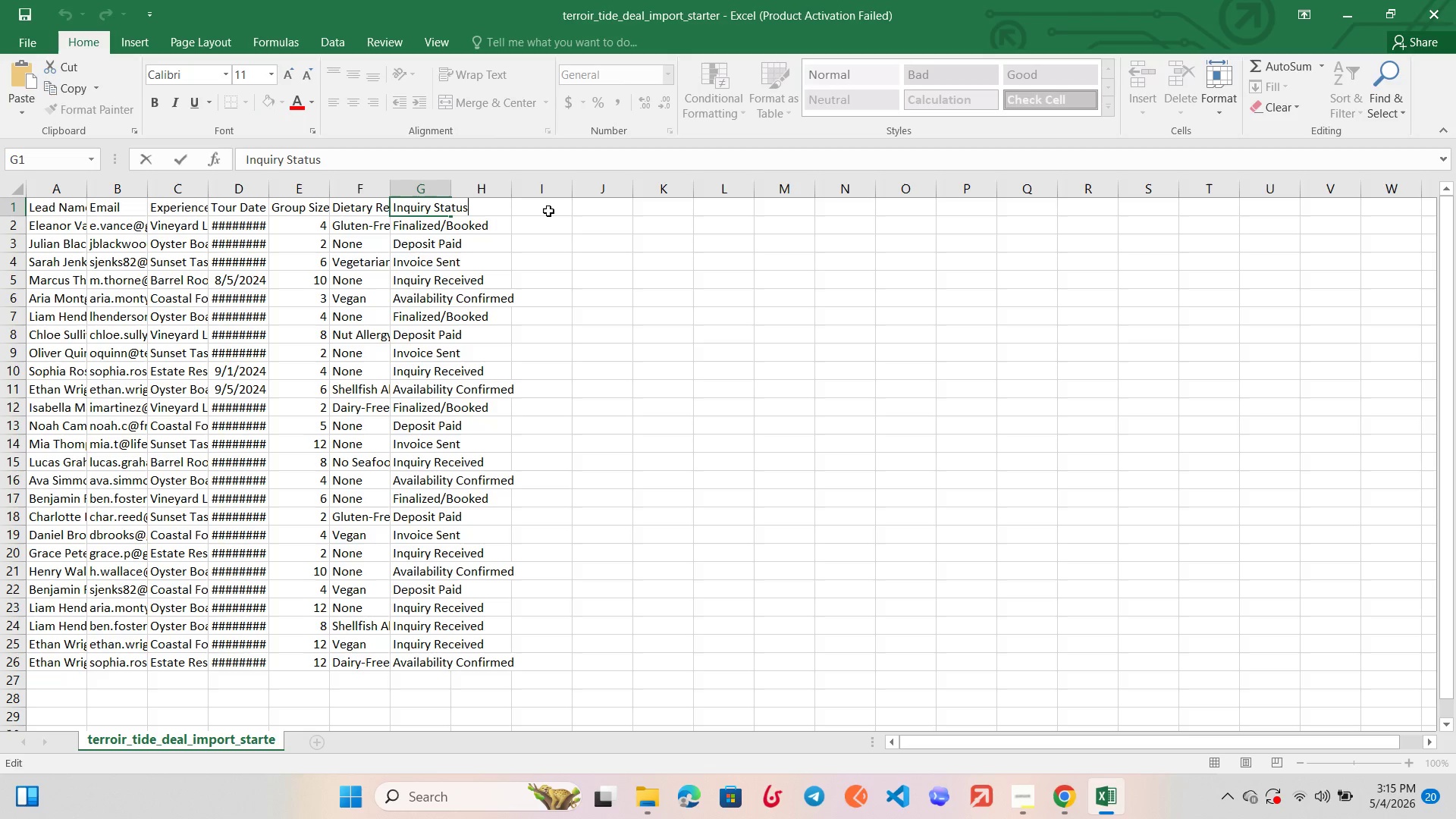 
left_click([548, 211])
 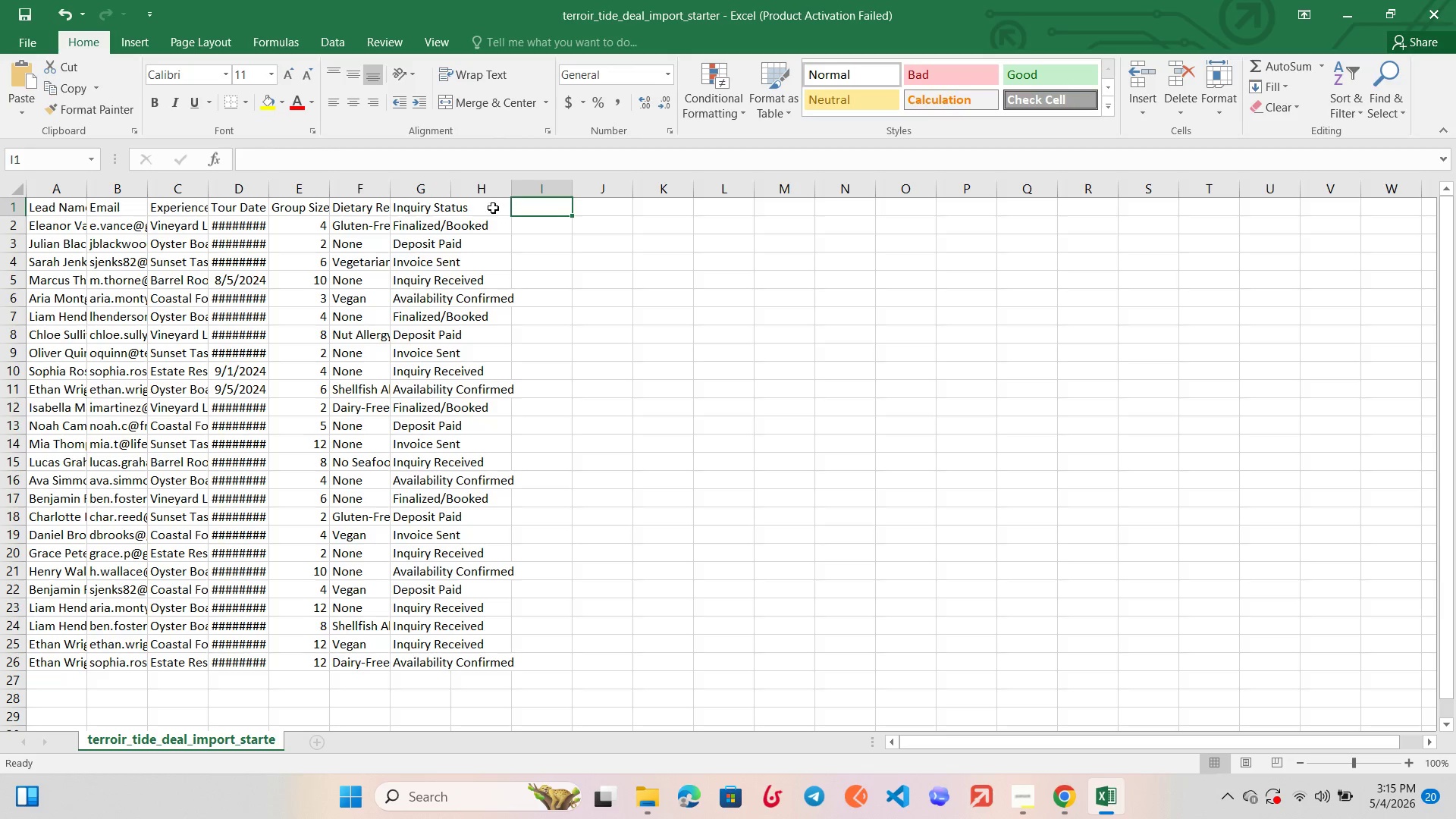 
left_click([493, 208])
 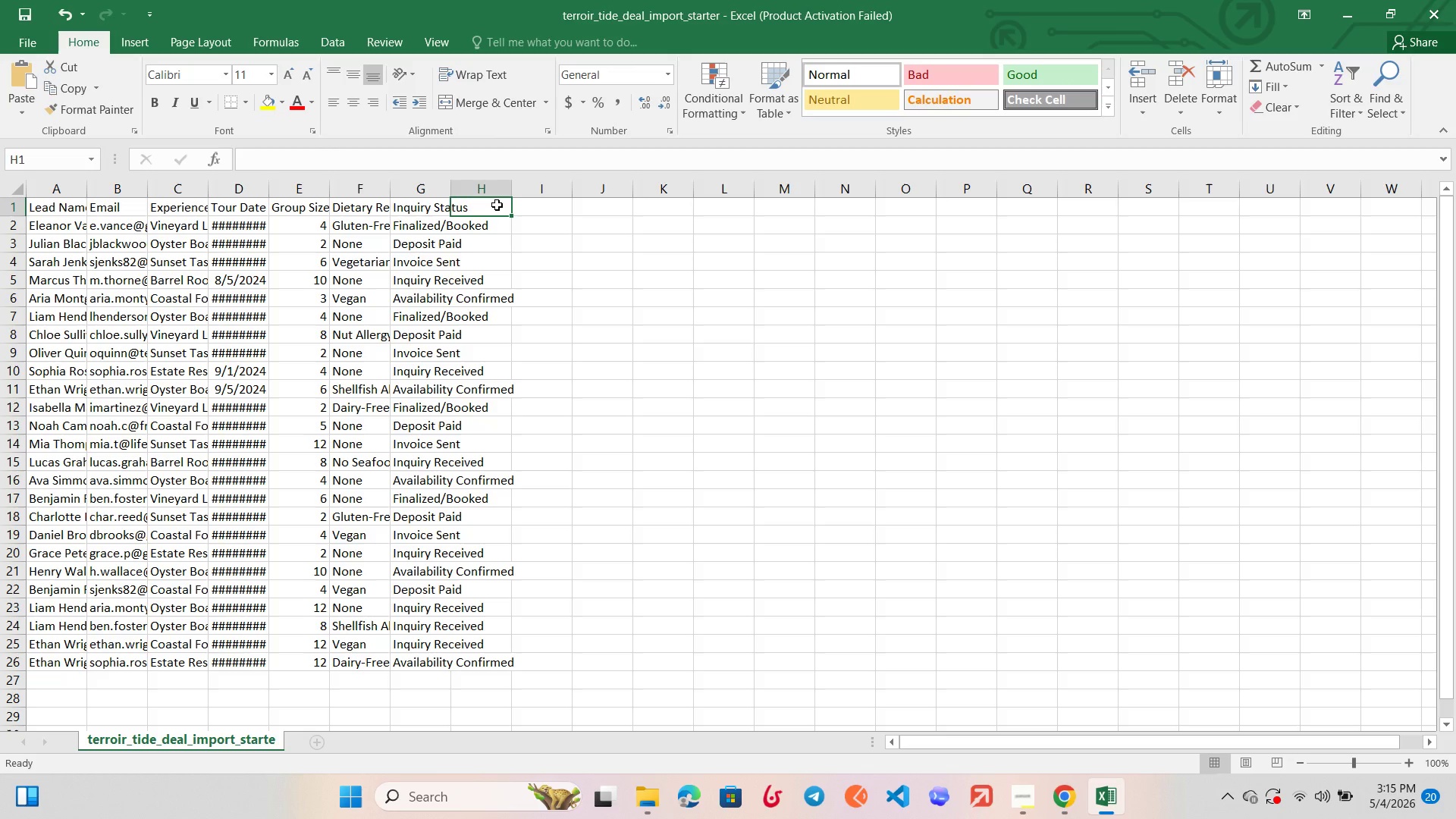 
double_click([496, 205])
 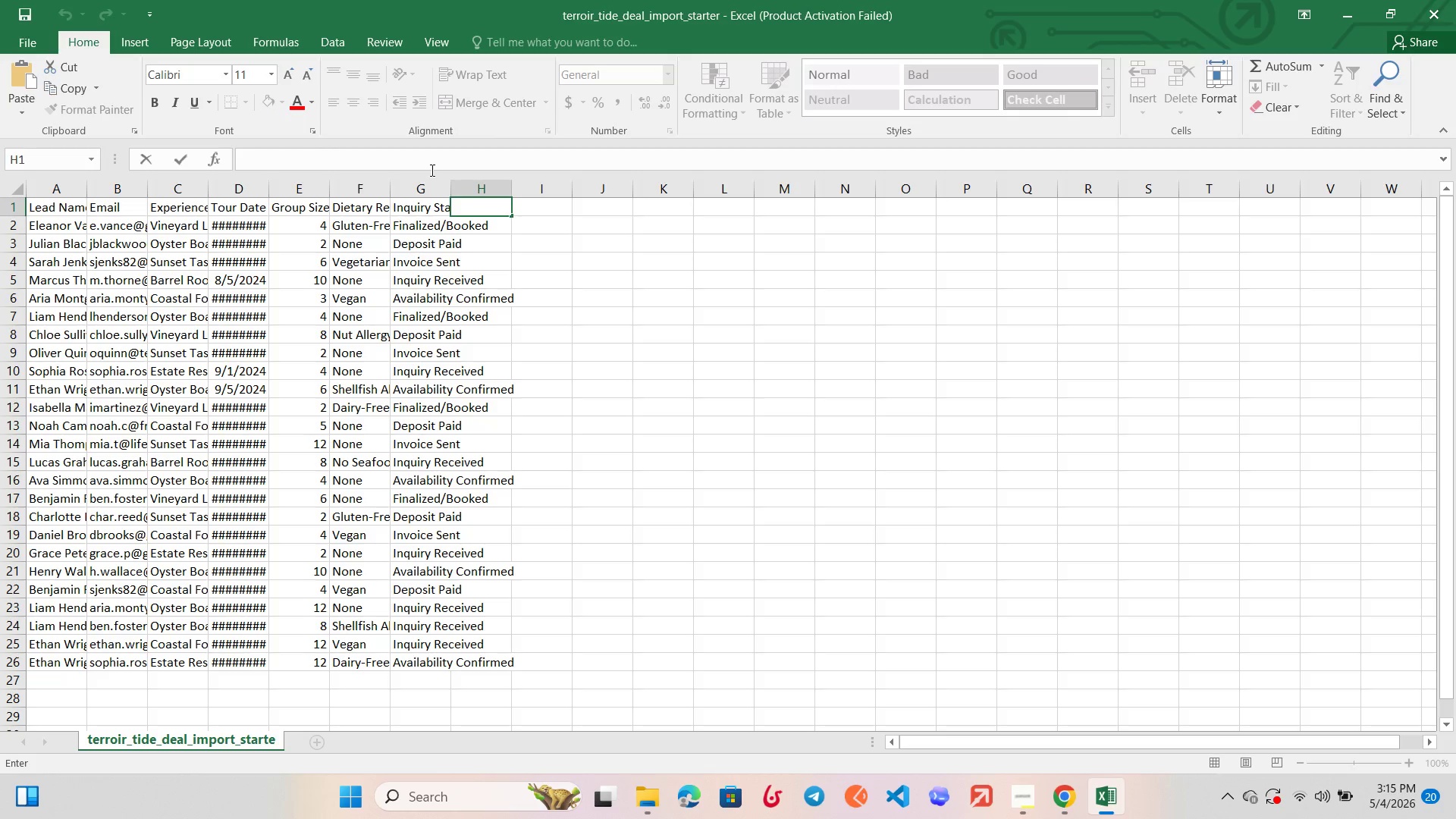 
type(Pipline)
 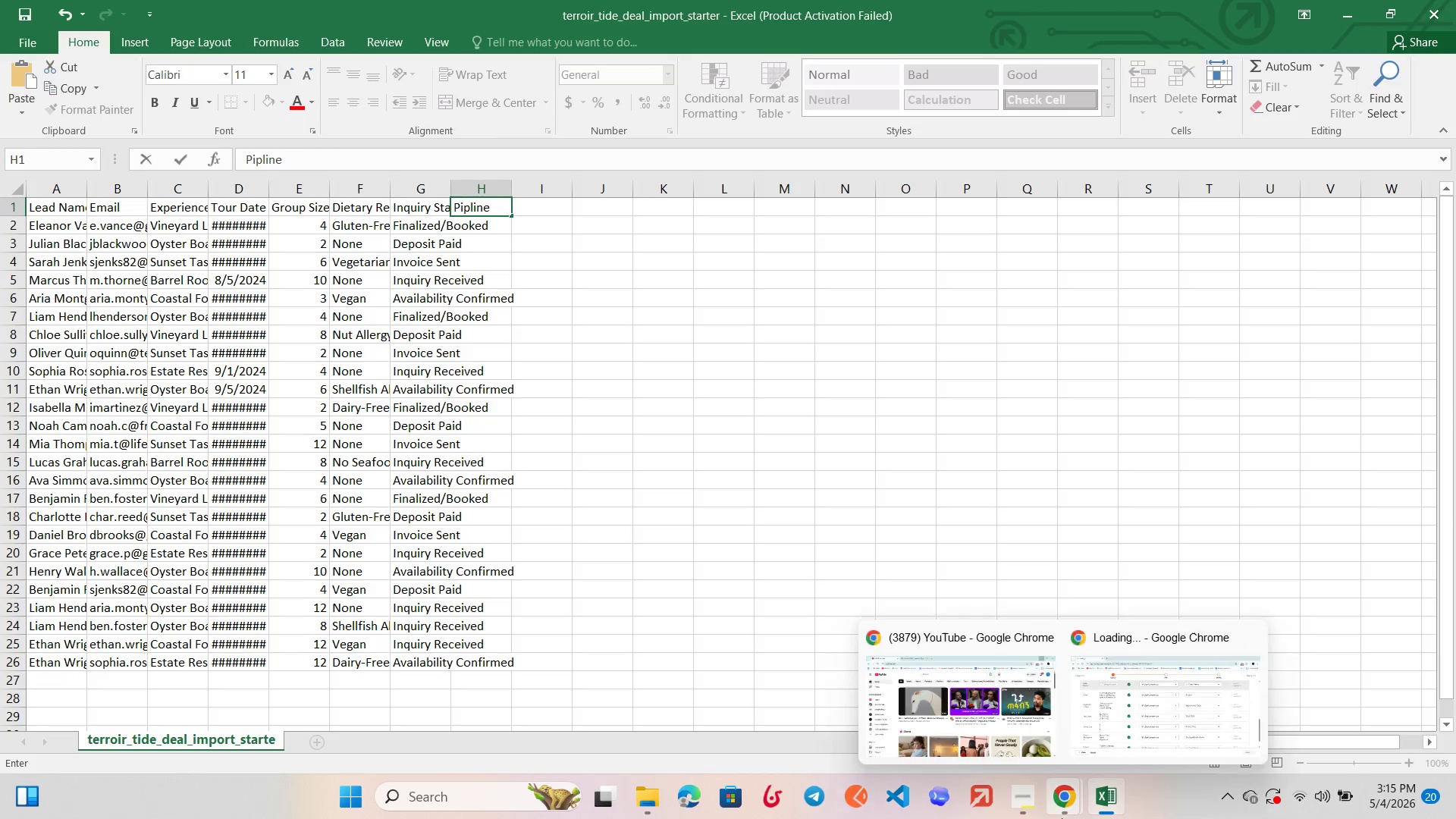 
left_click([1094, 714])
 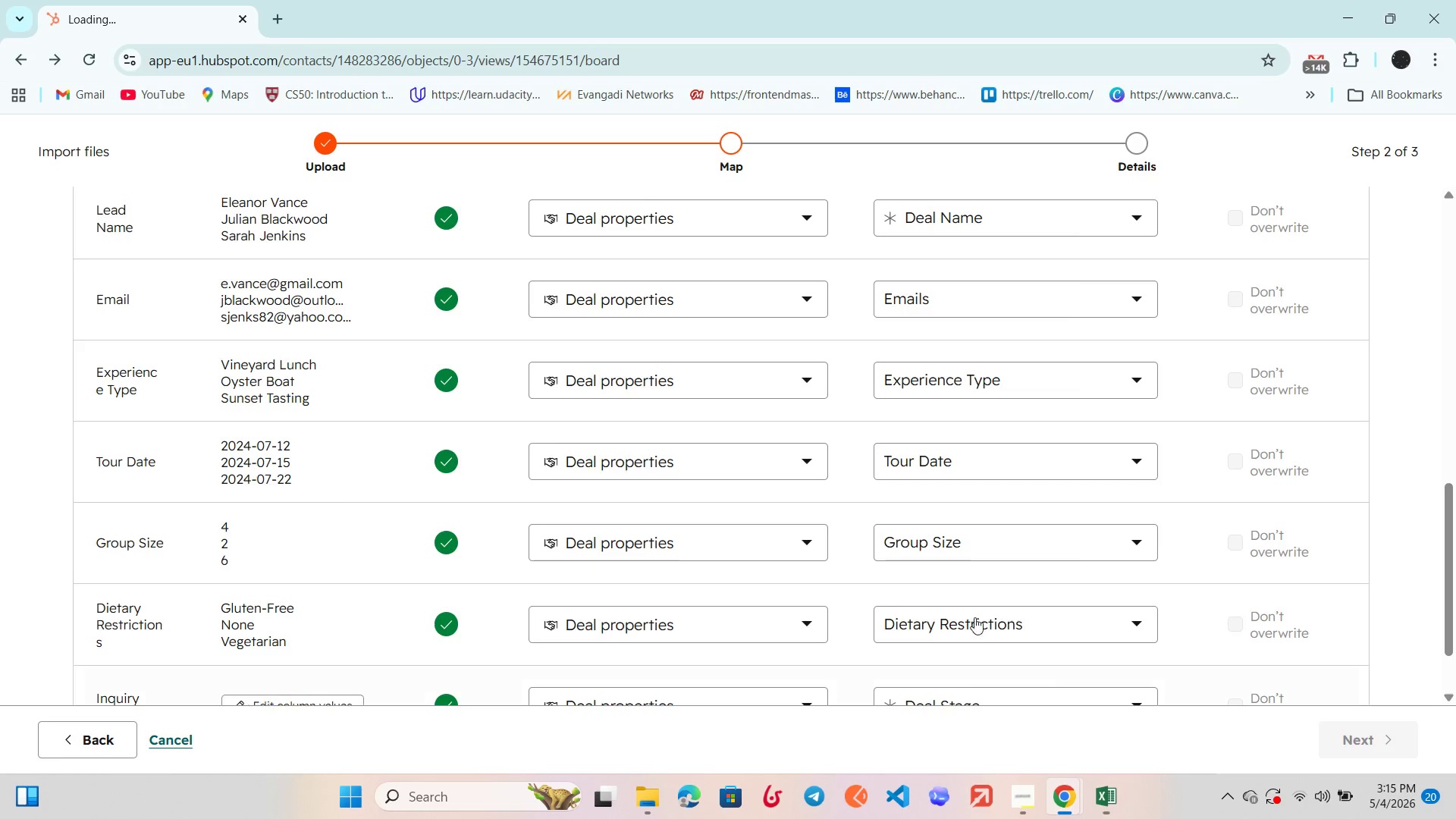 
scroll: coordinate [886, 560], scroll_direction: up, amount: 11.0
 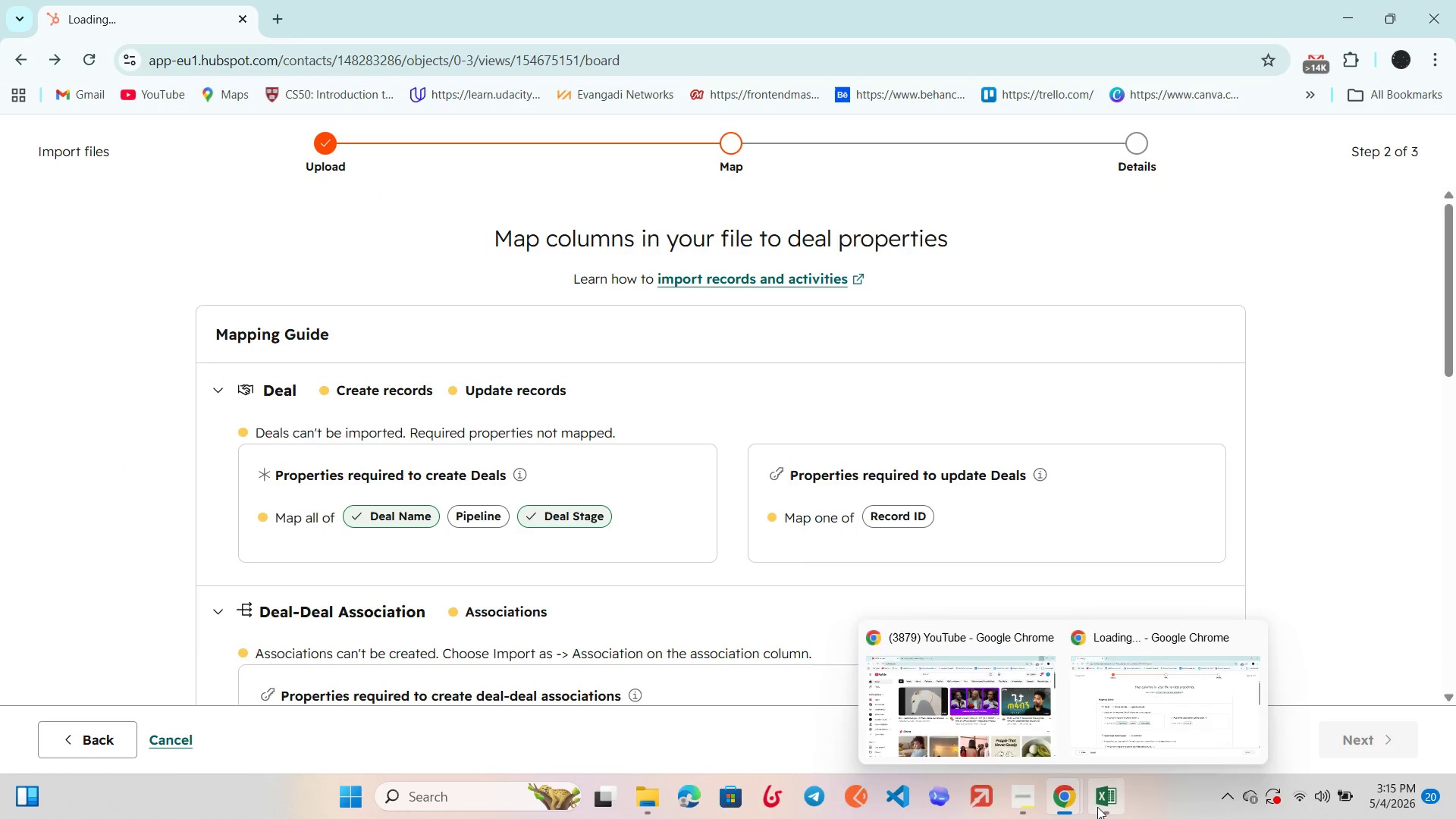 
left_click([1097, 807])
 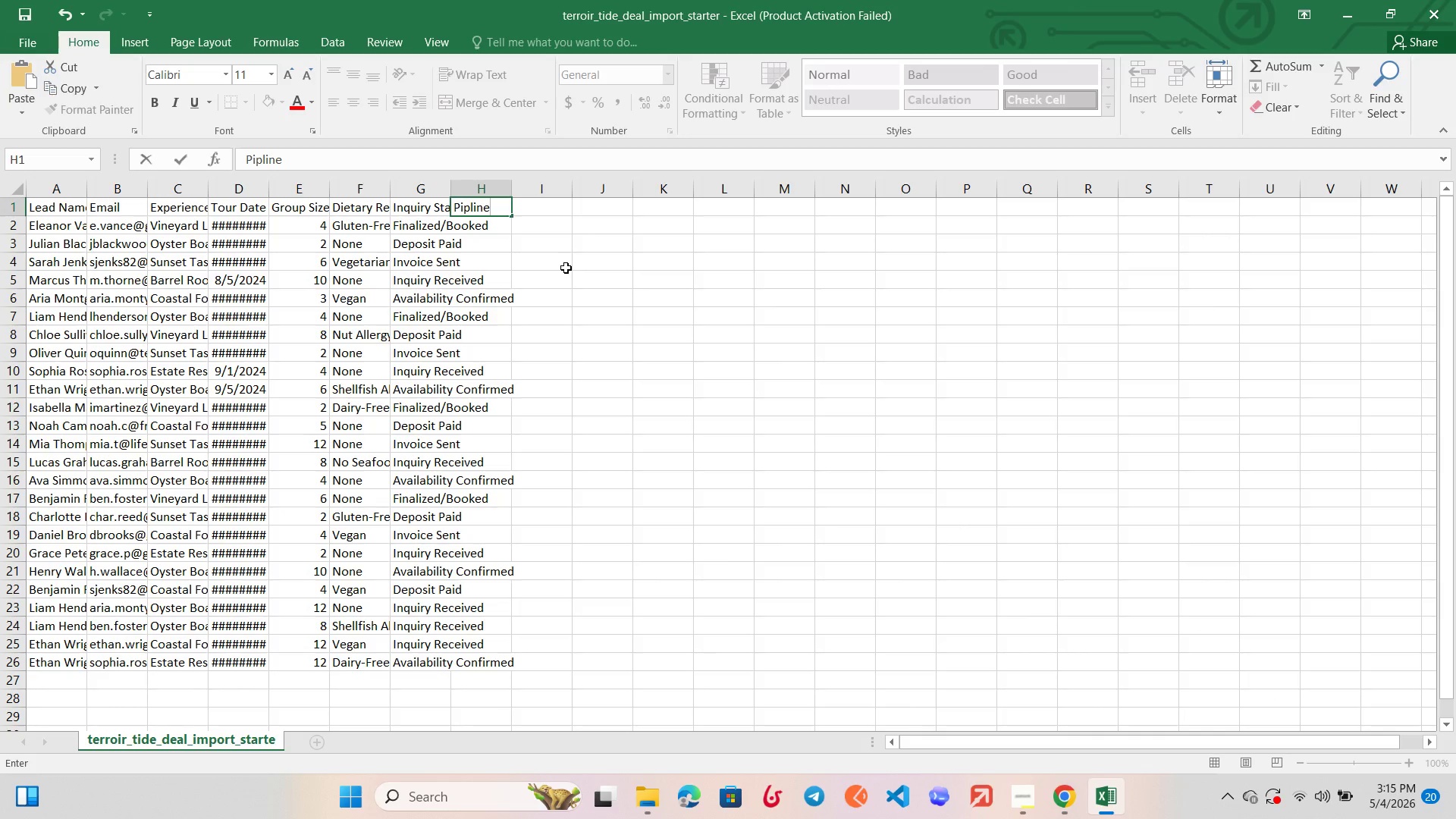 
key(ArrowLeft)
 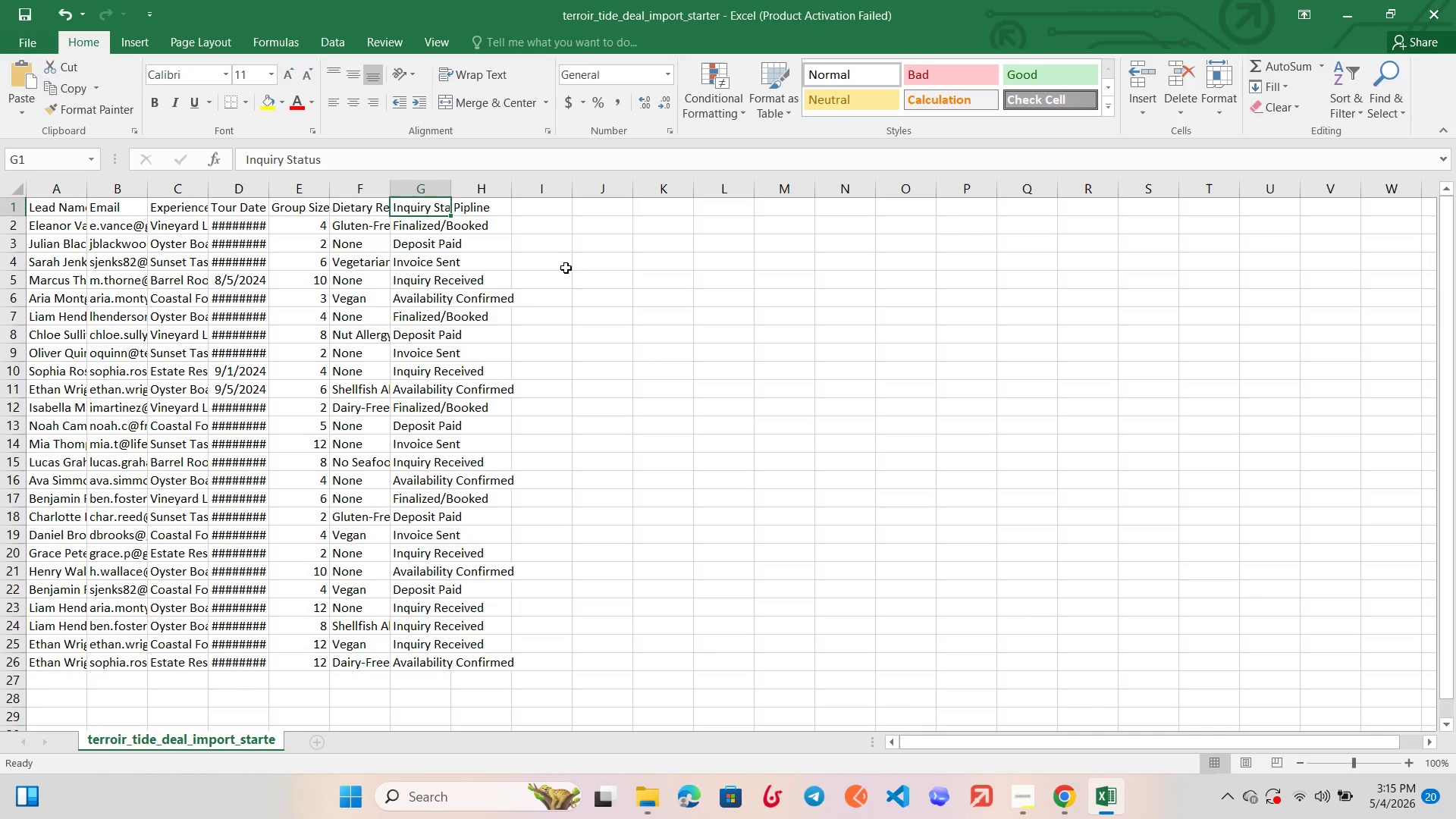 
key(ArrowLeft)
 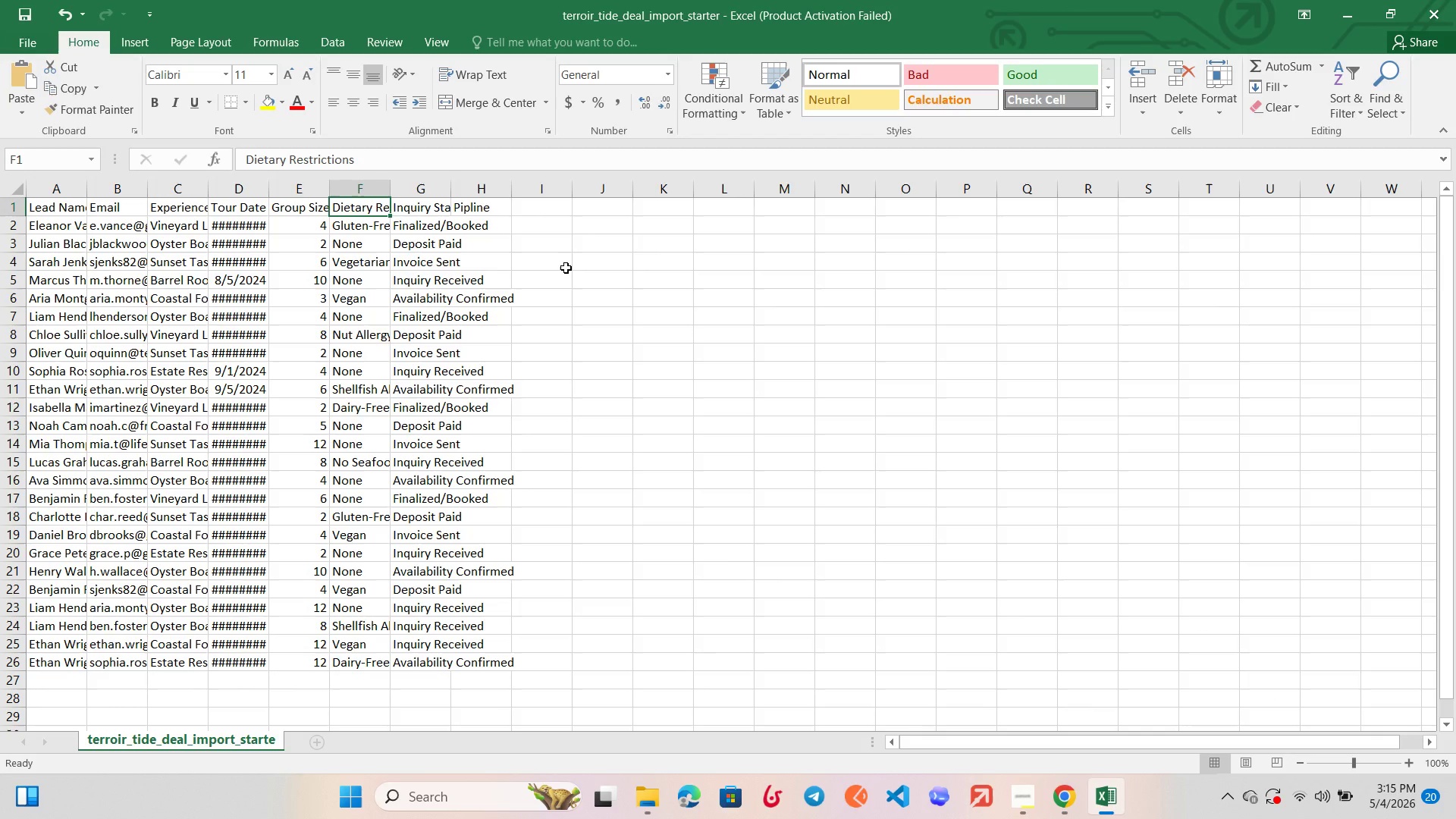 
key(ArrowRight)
 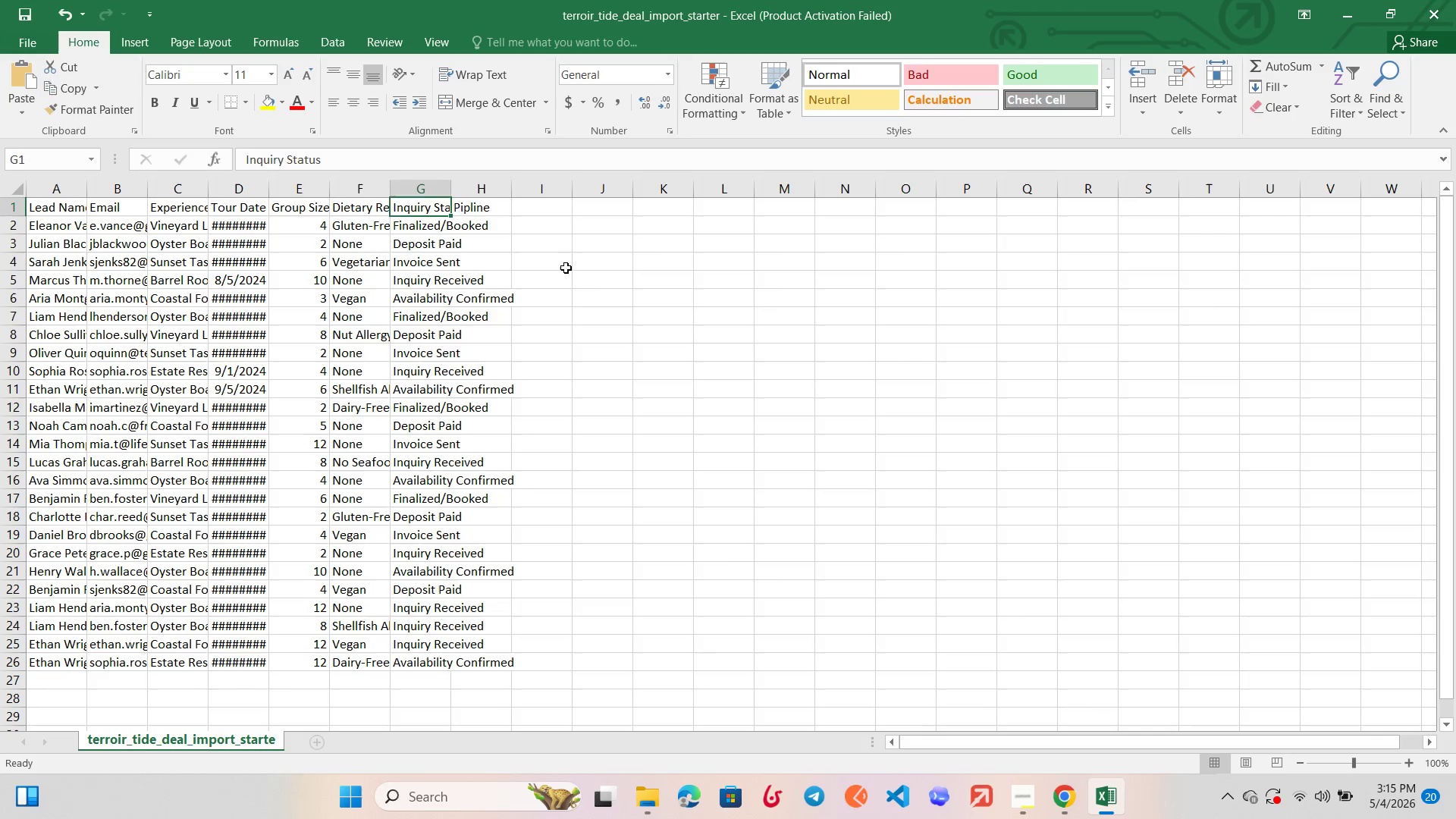 
key(ArrowRight)
 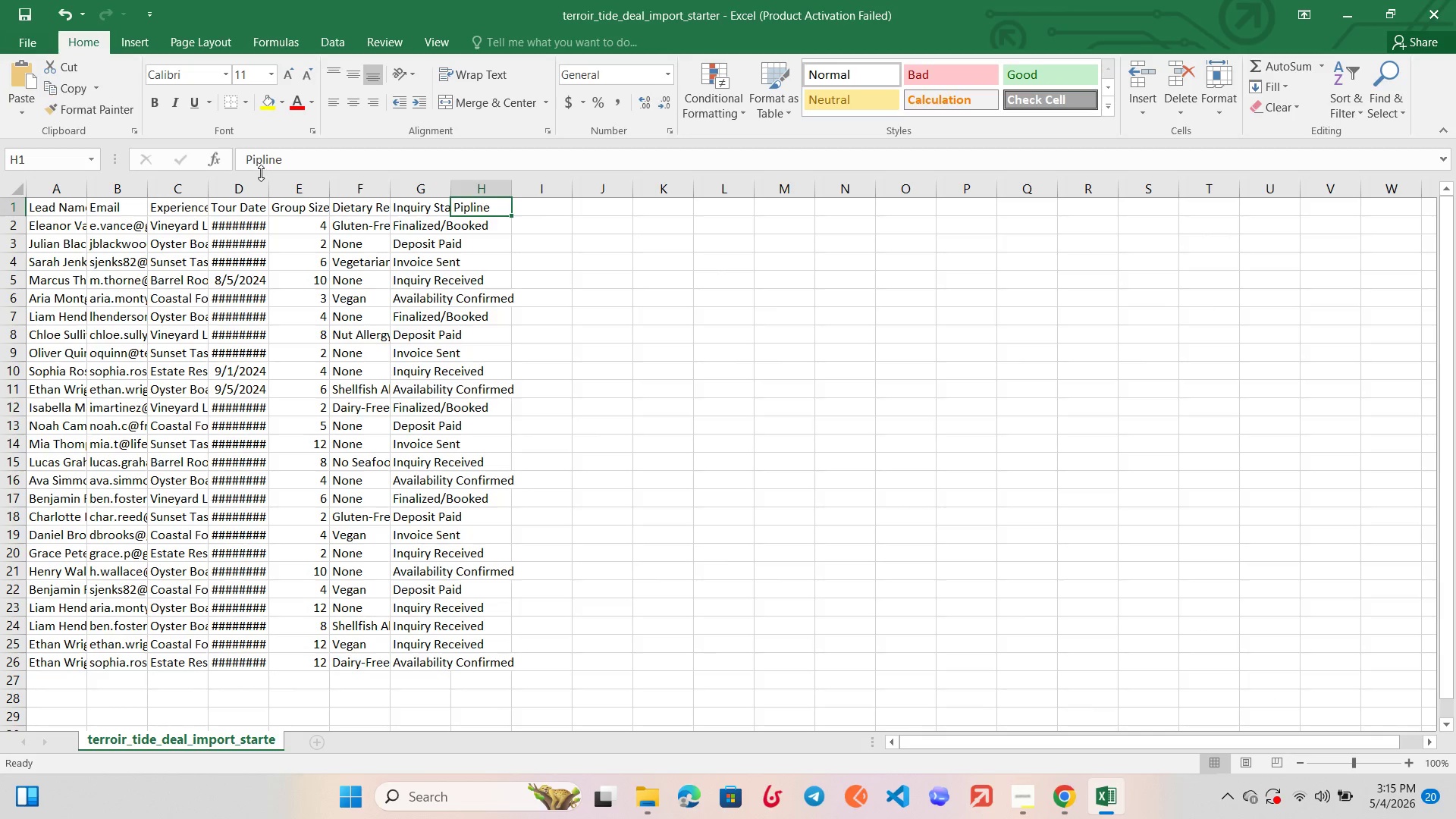 
left_click([262, 160])
 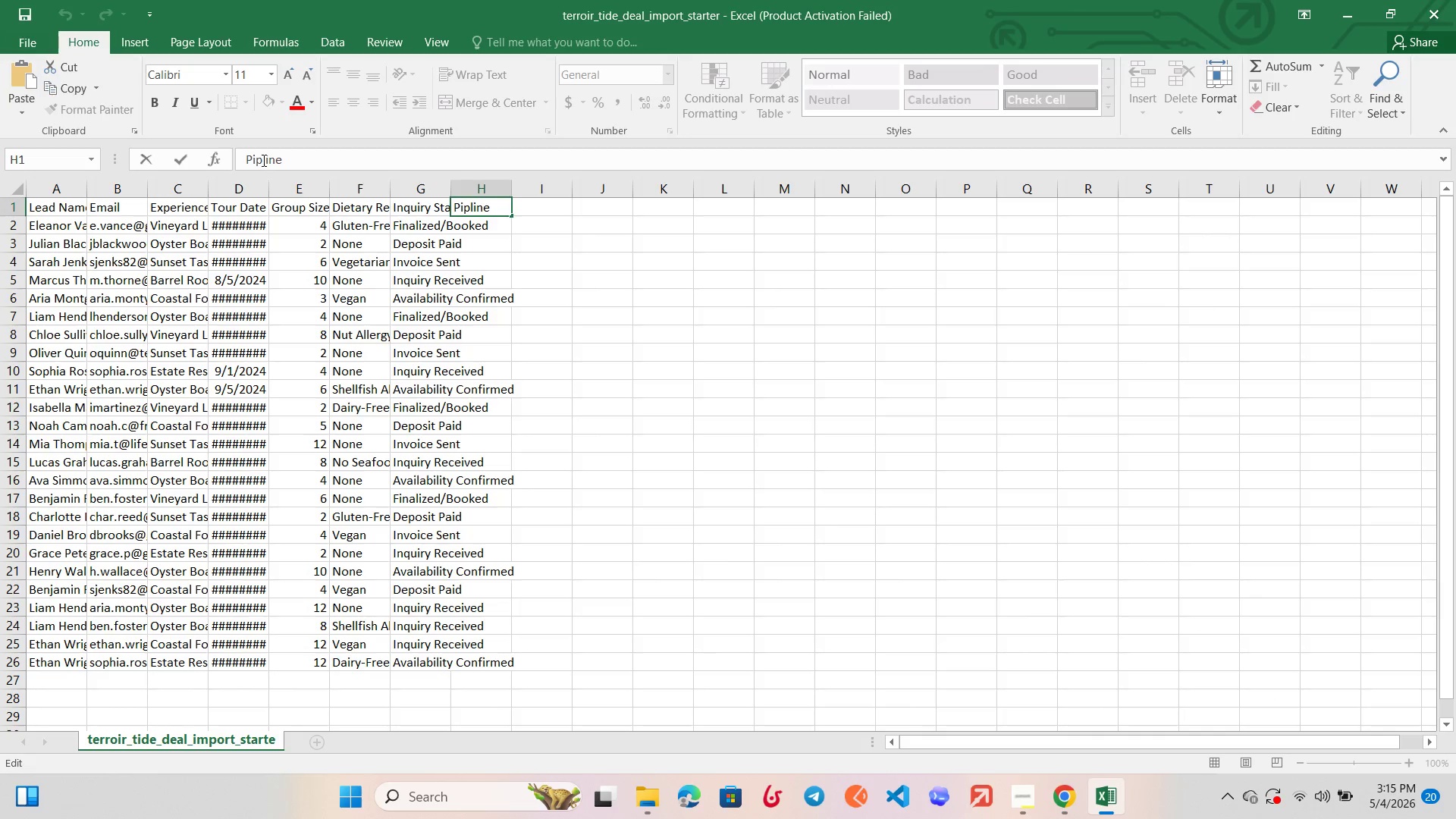 
key(E)
 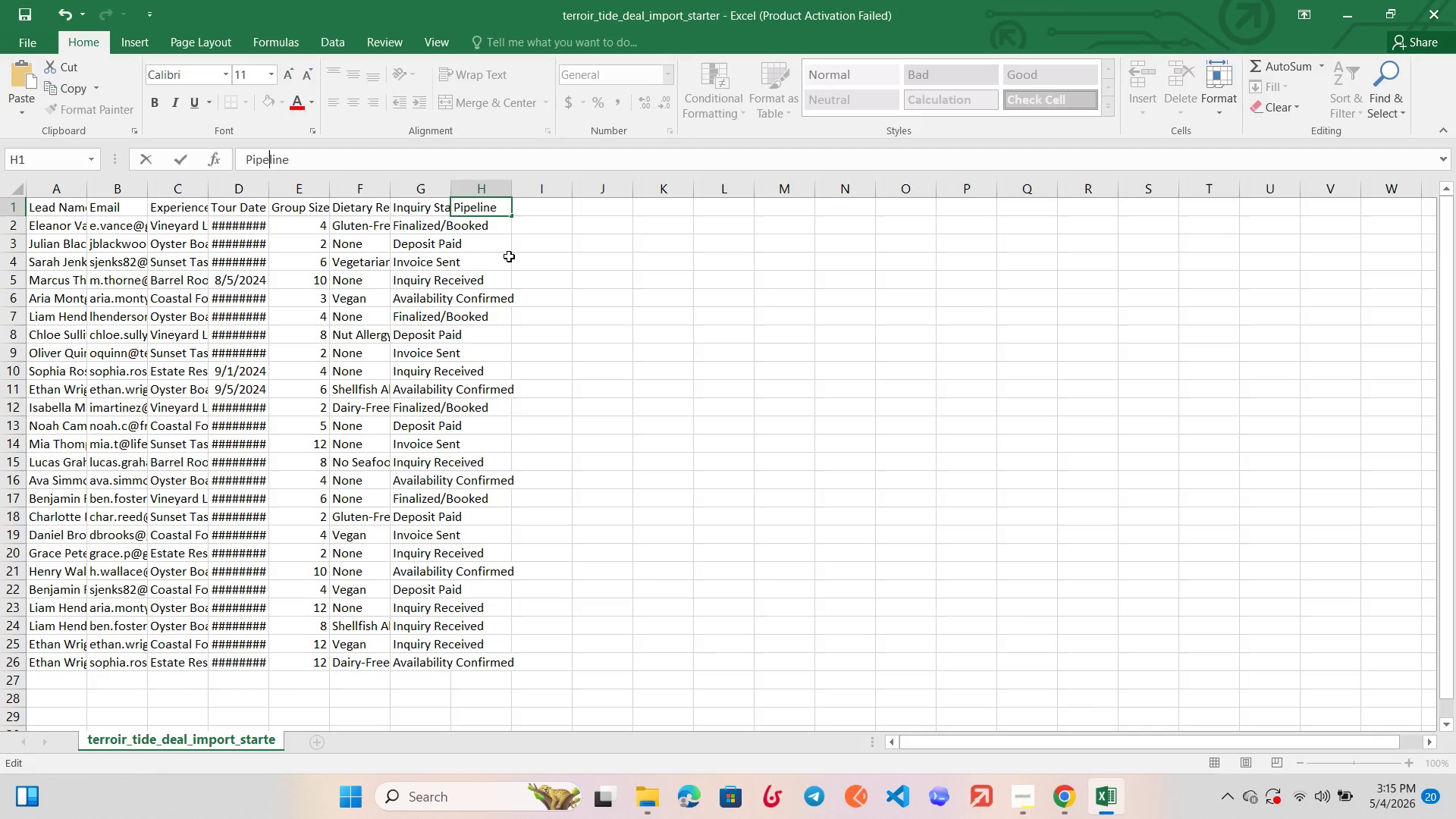 
left_click([510, 245])
 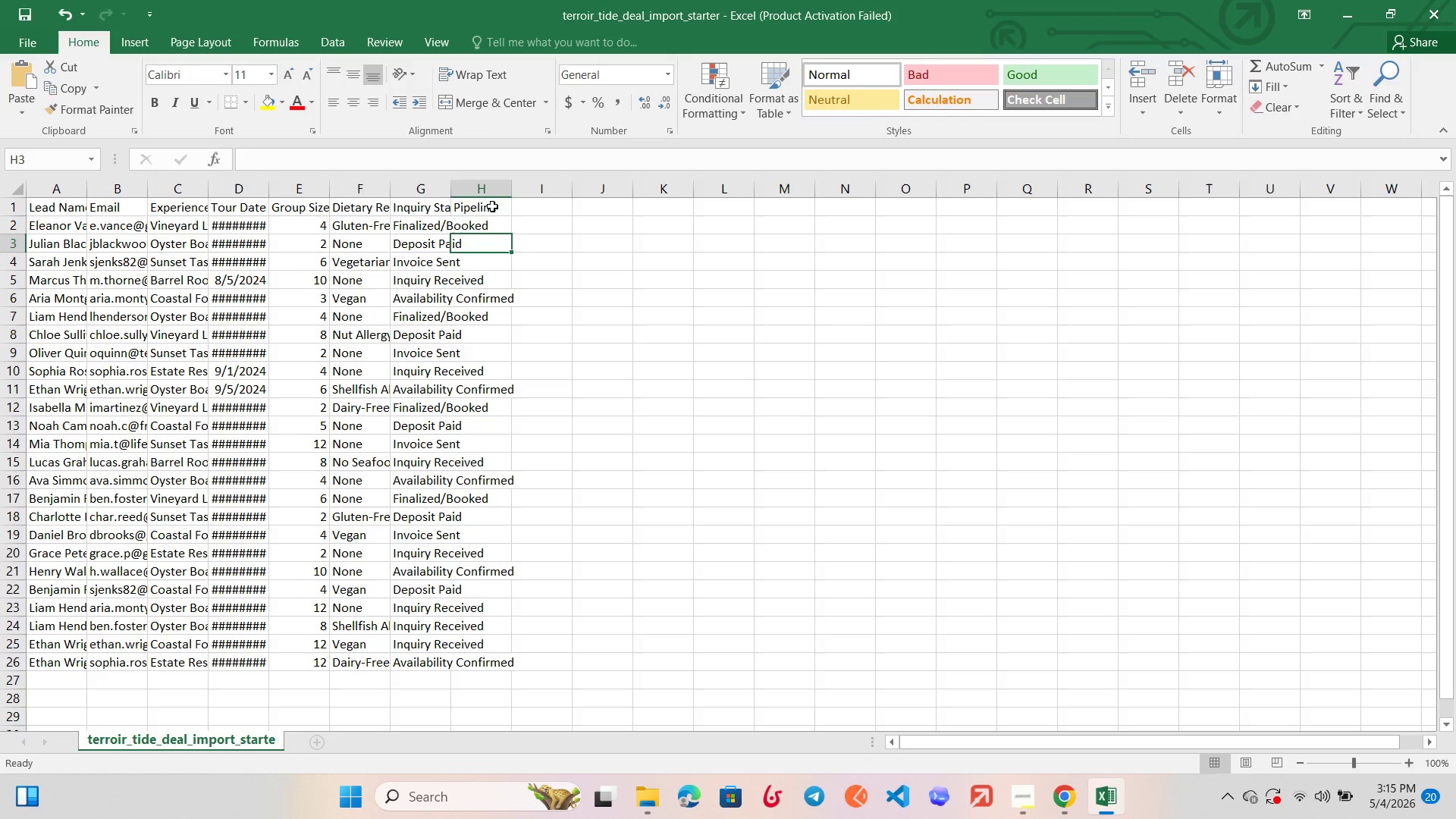 
left_click([492, 206])
 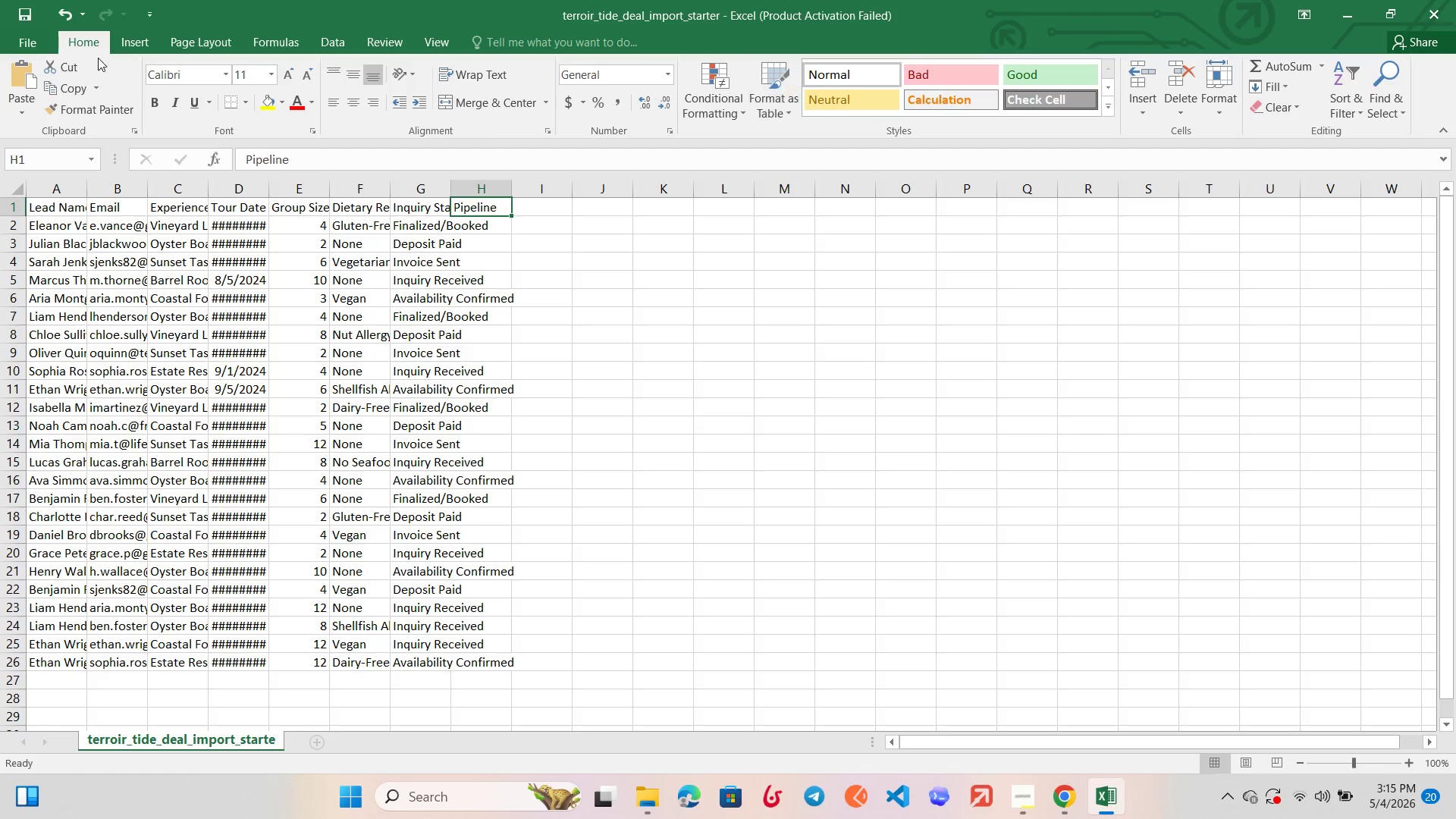 
left_click([41, 5])
 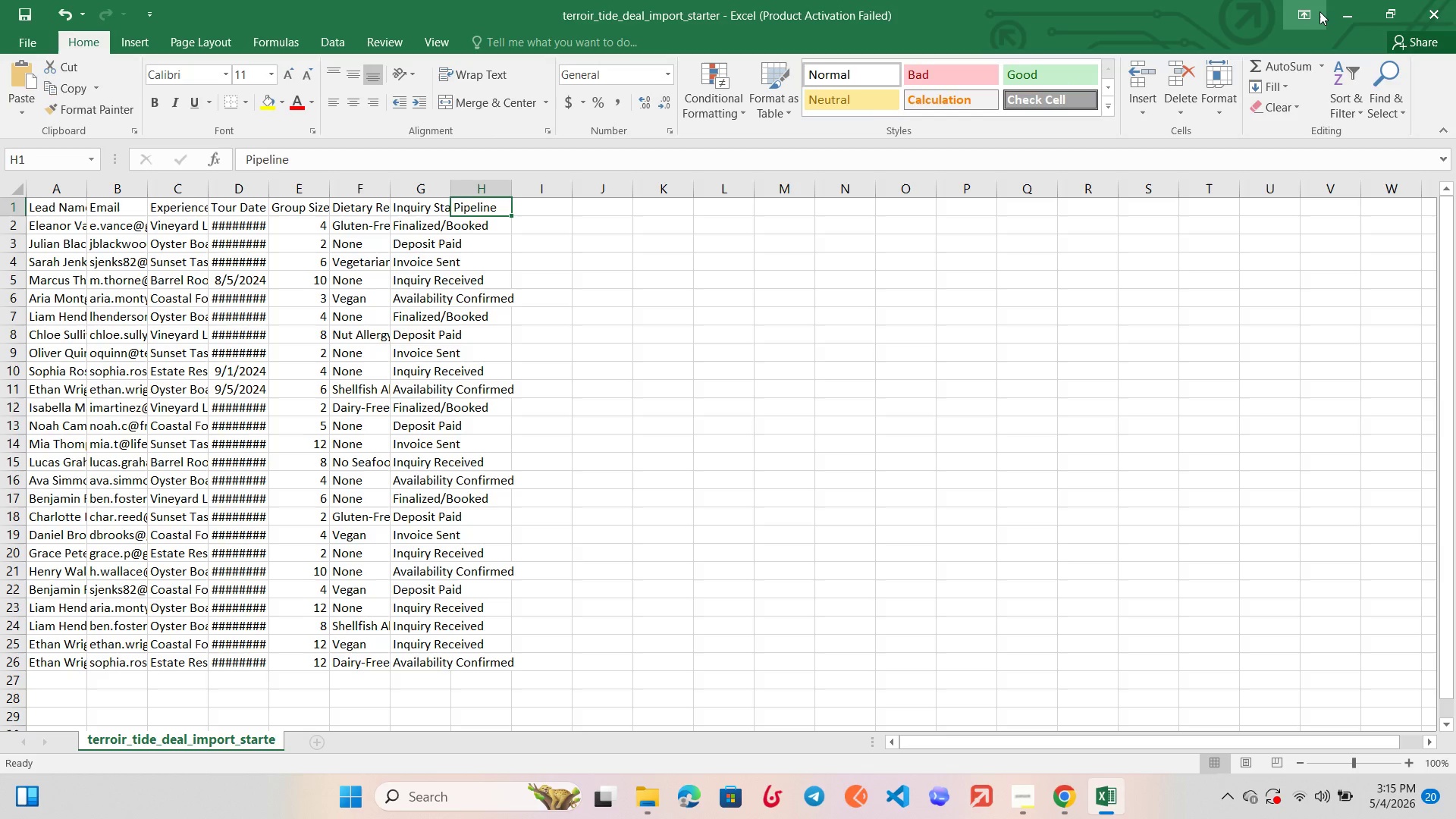 
left_click([1332, 8])
 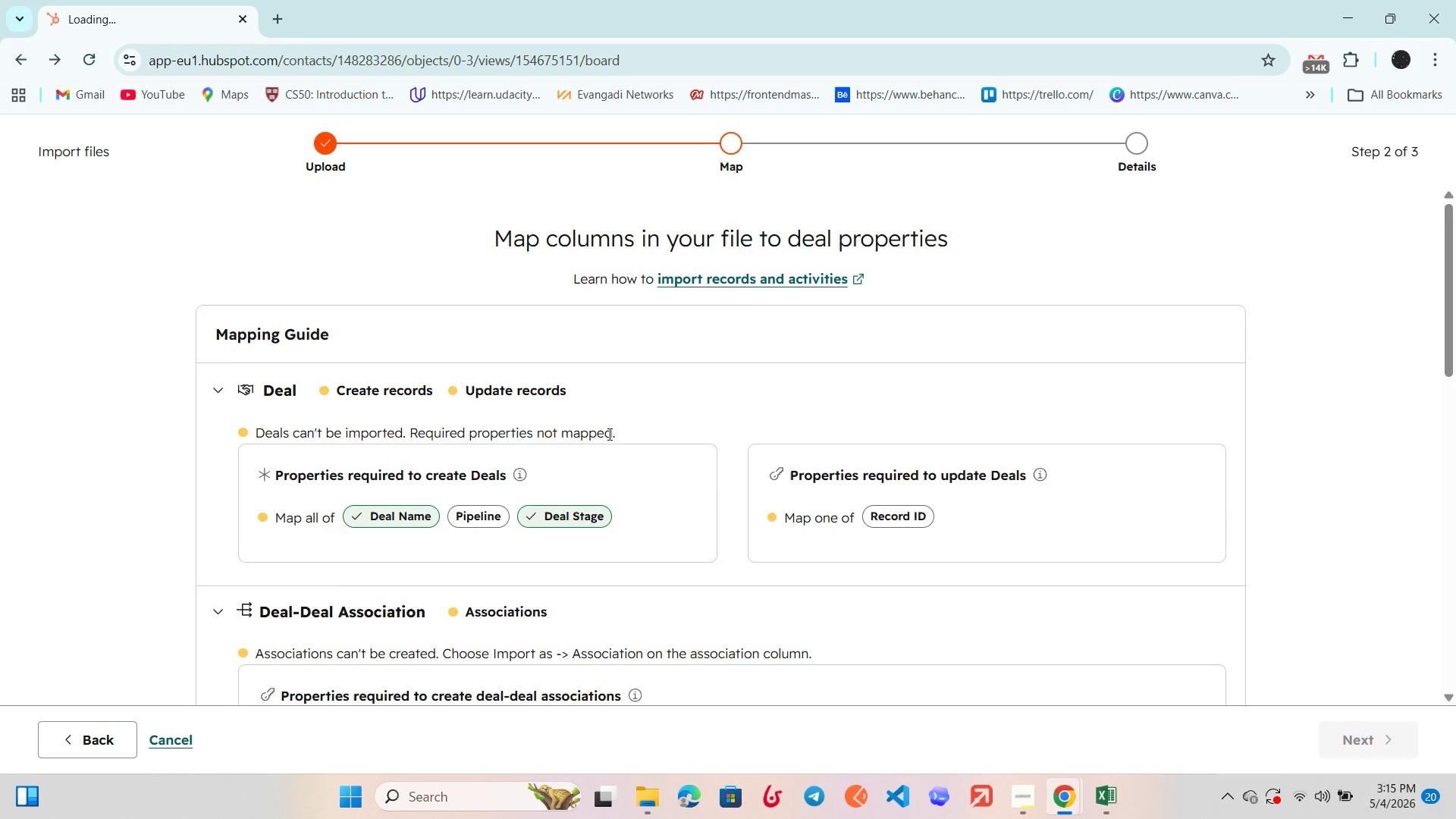 
scroll: coordinate [610, 431], scroll_direction: down, amount: 11.0
 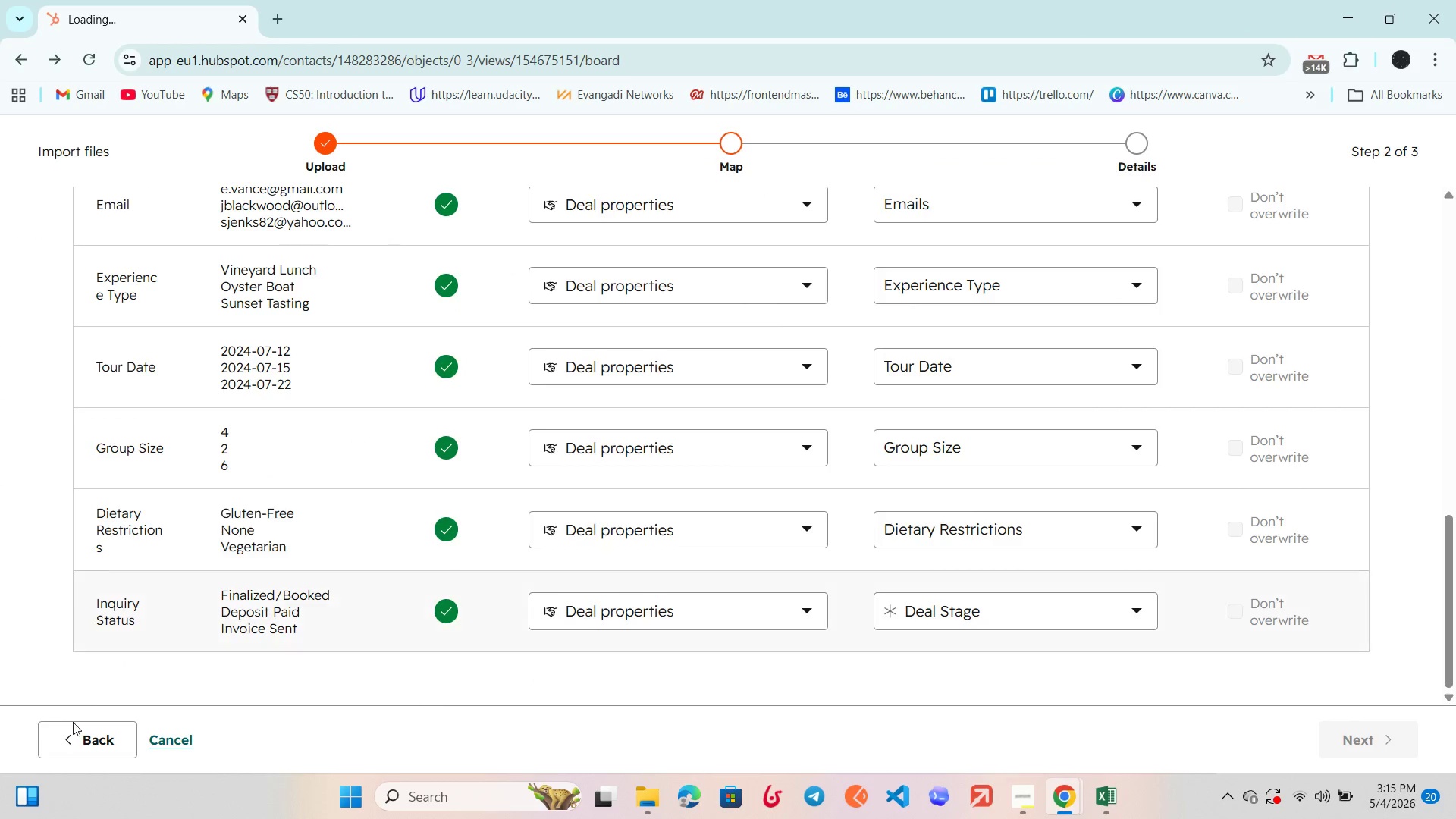 
left_click([66, 731])
 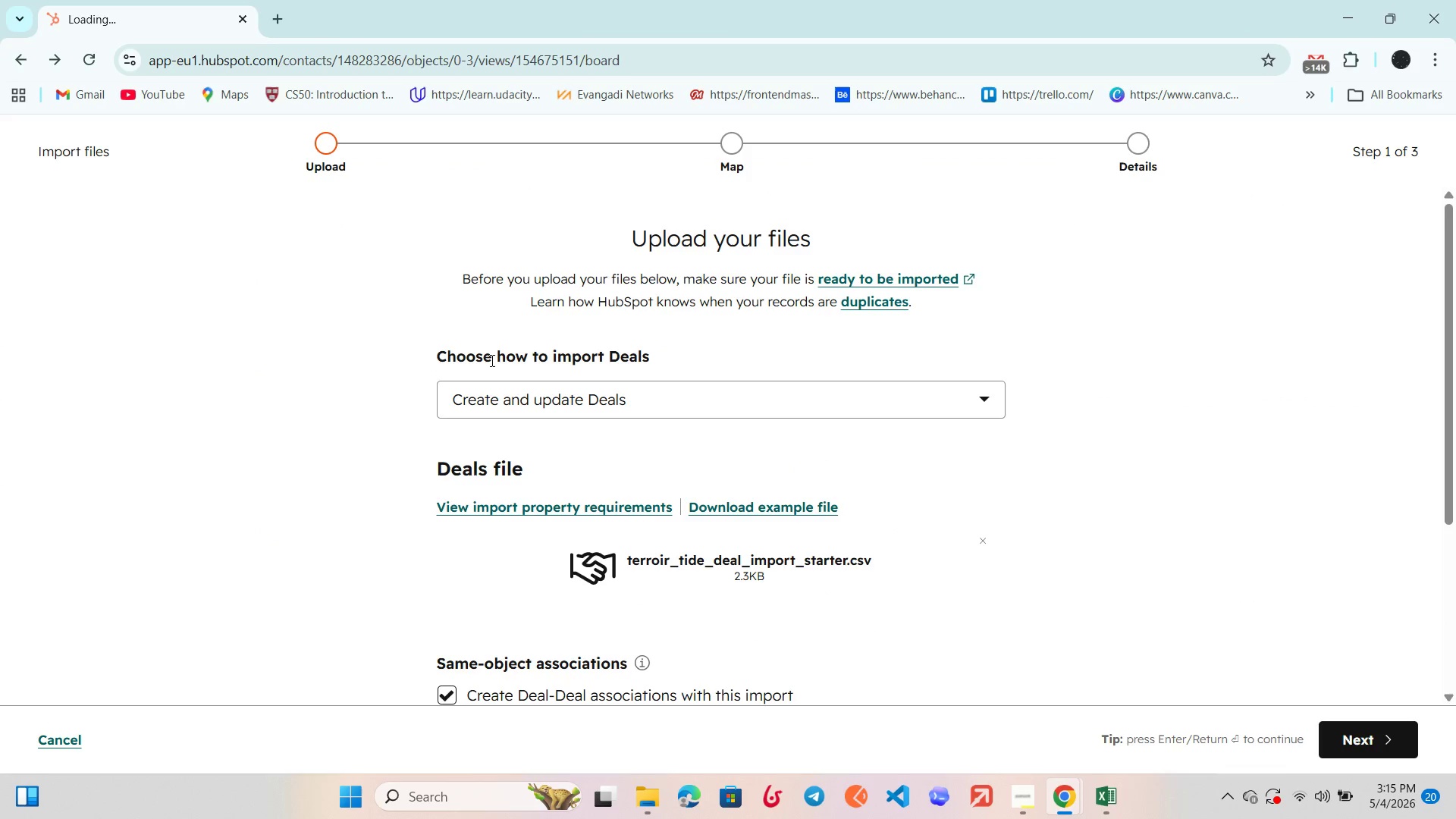 
scroll: coordinate [491, 360], scroll_direction: up, amount: 3.0
 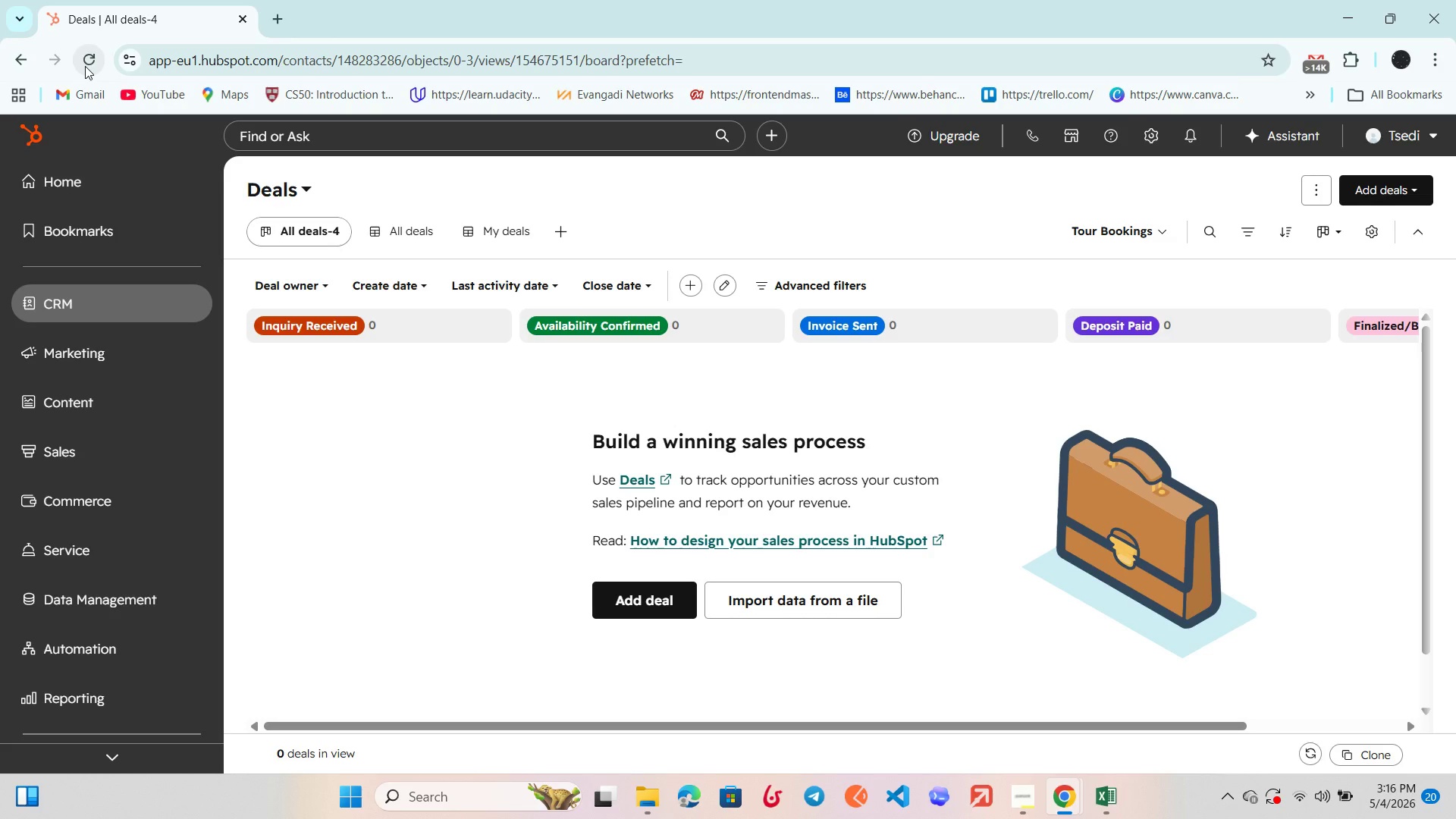 
wait(32.55)
 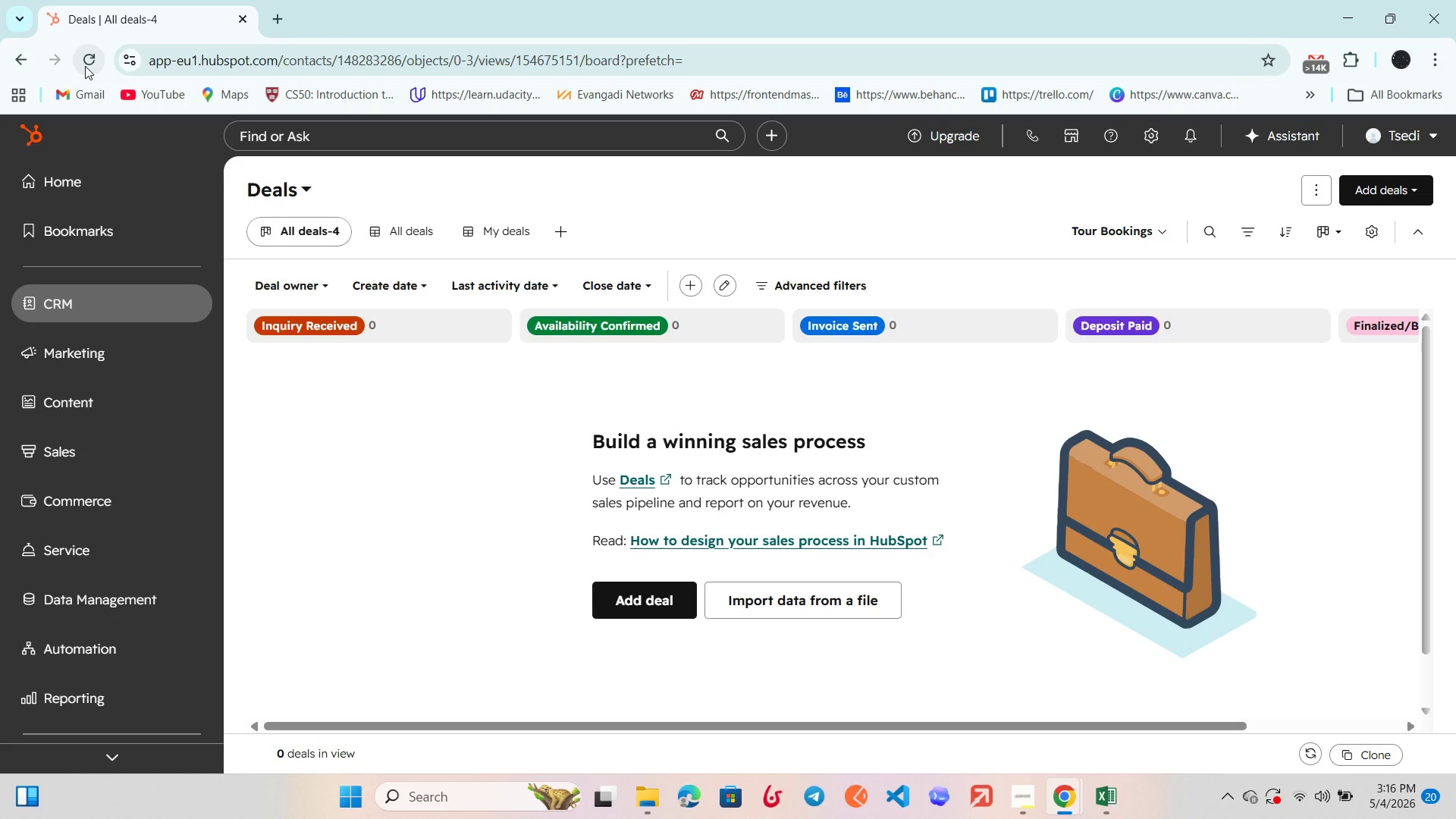 
left_click([825, 611])
 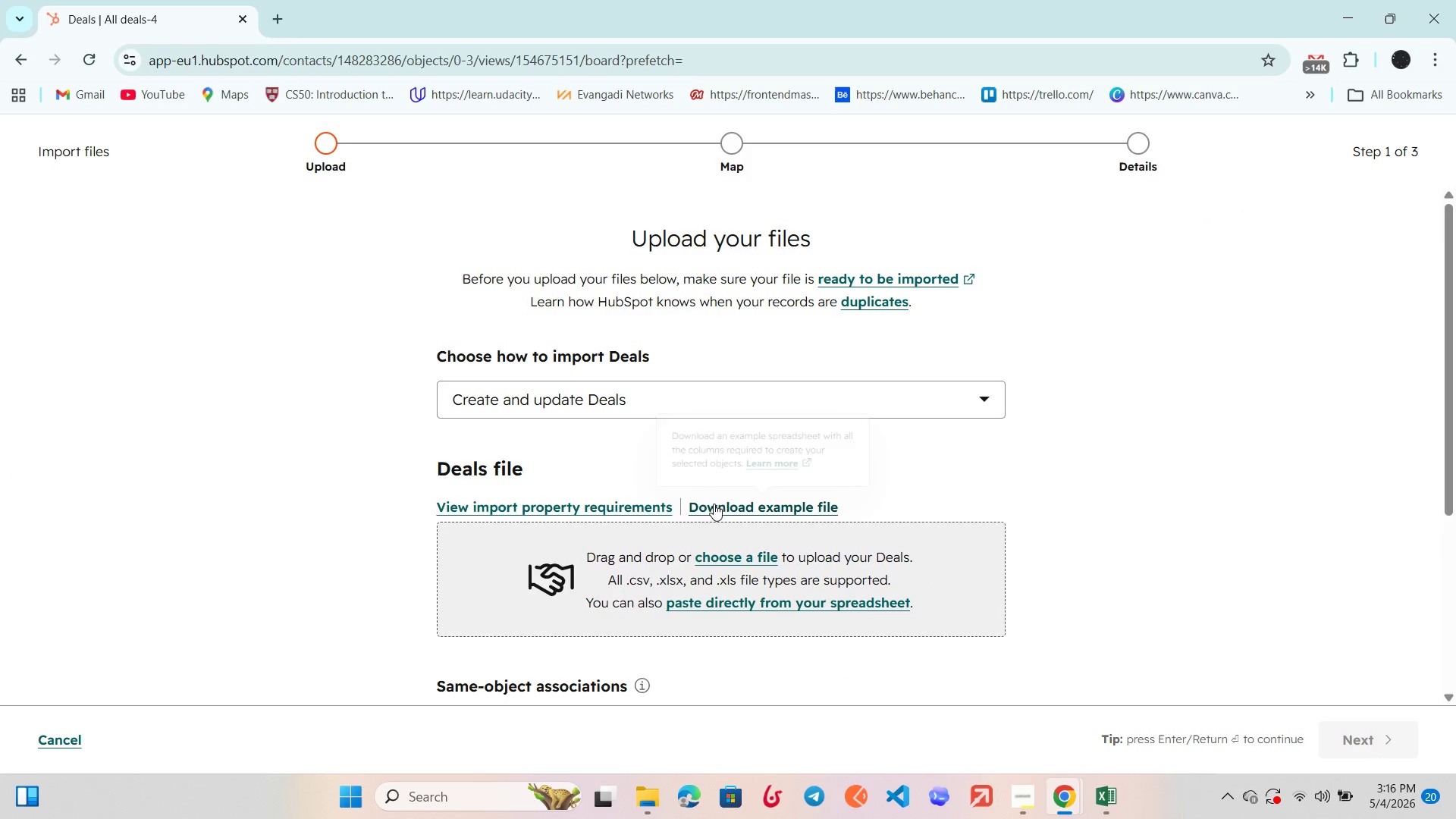 
left_click([734, 557])
 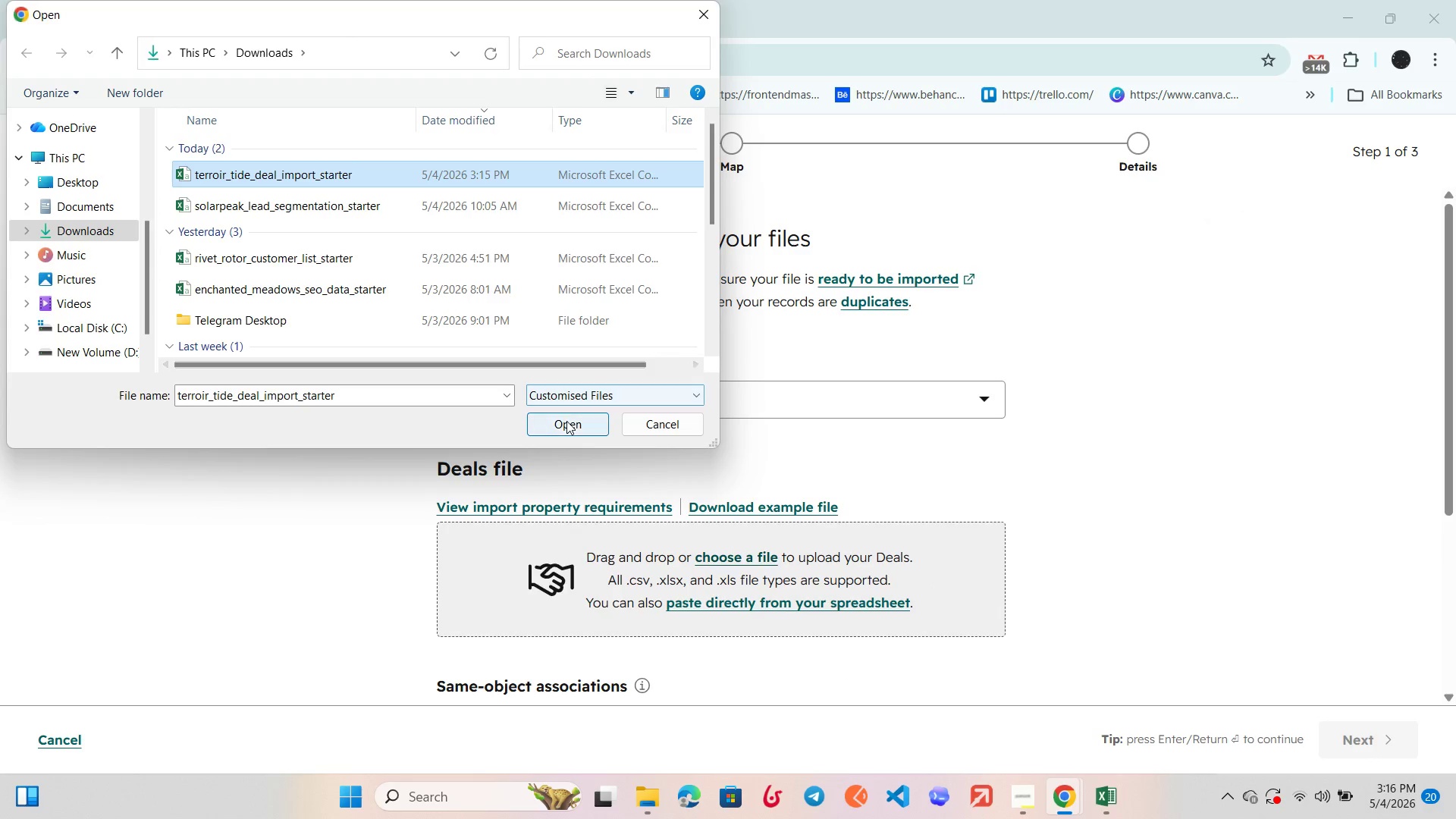 
scroll: coordinate [585, 494], scroll_direction: down, amount: 1.0
 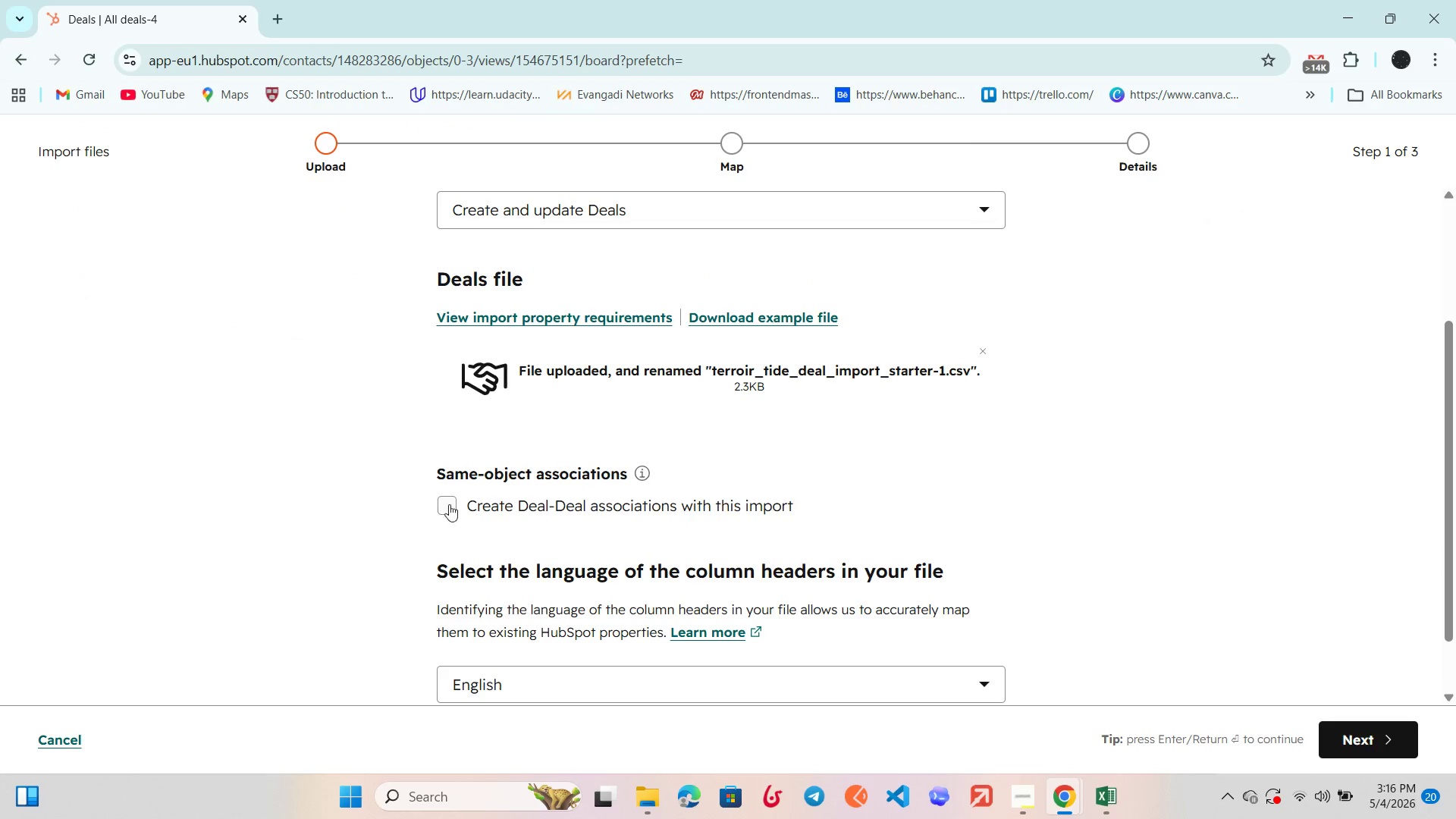 
left_click([449, 502])
 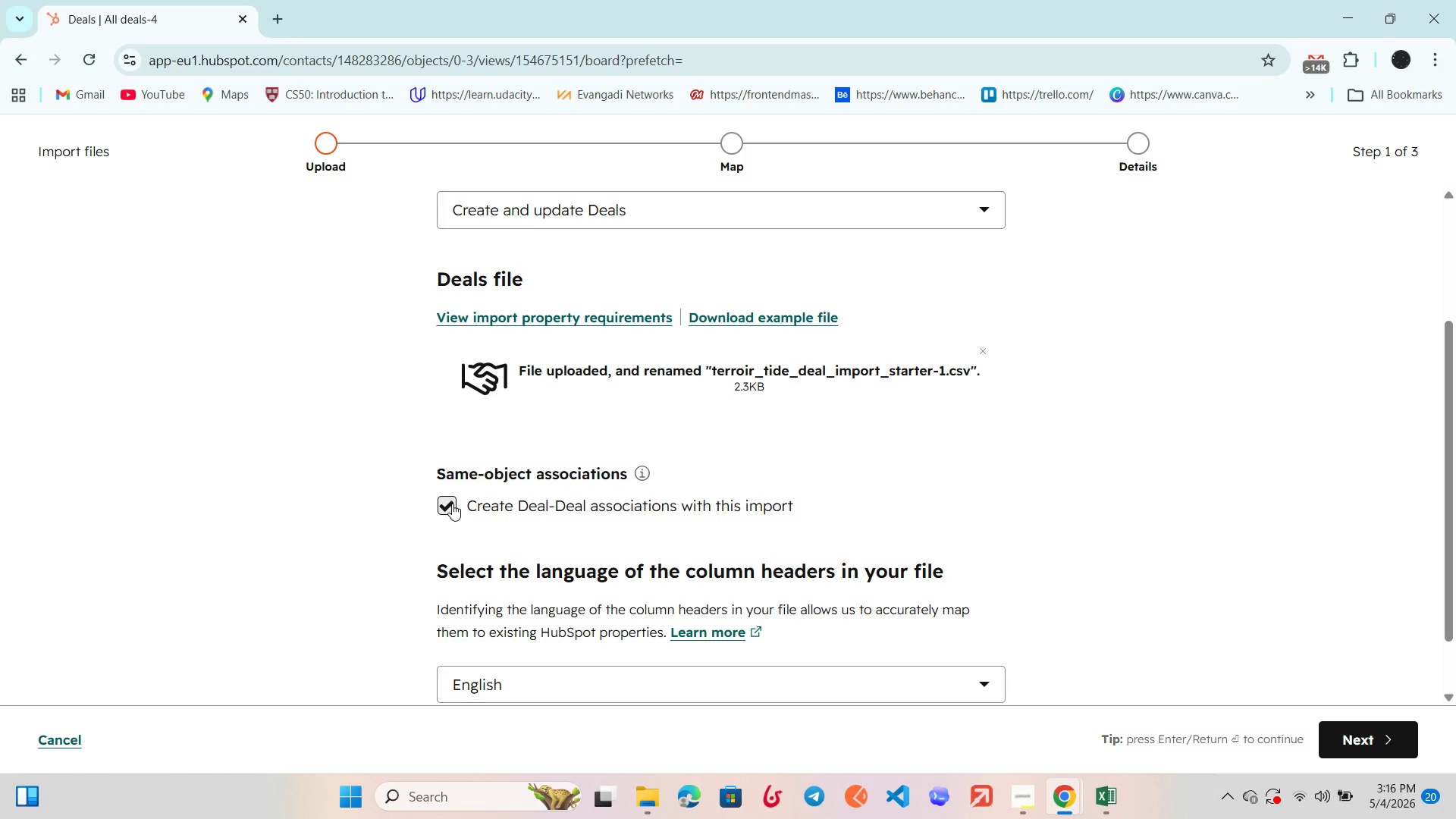 
left_click([452, 504])
 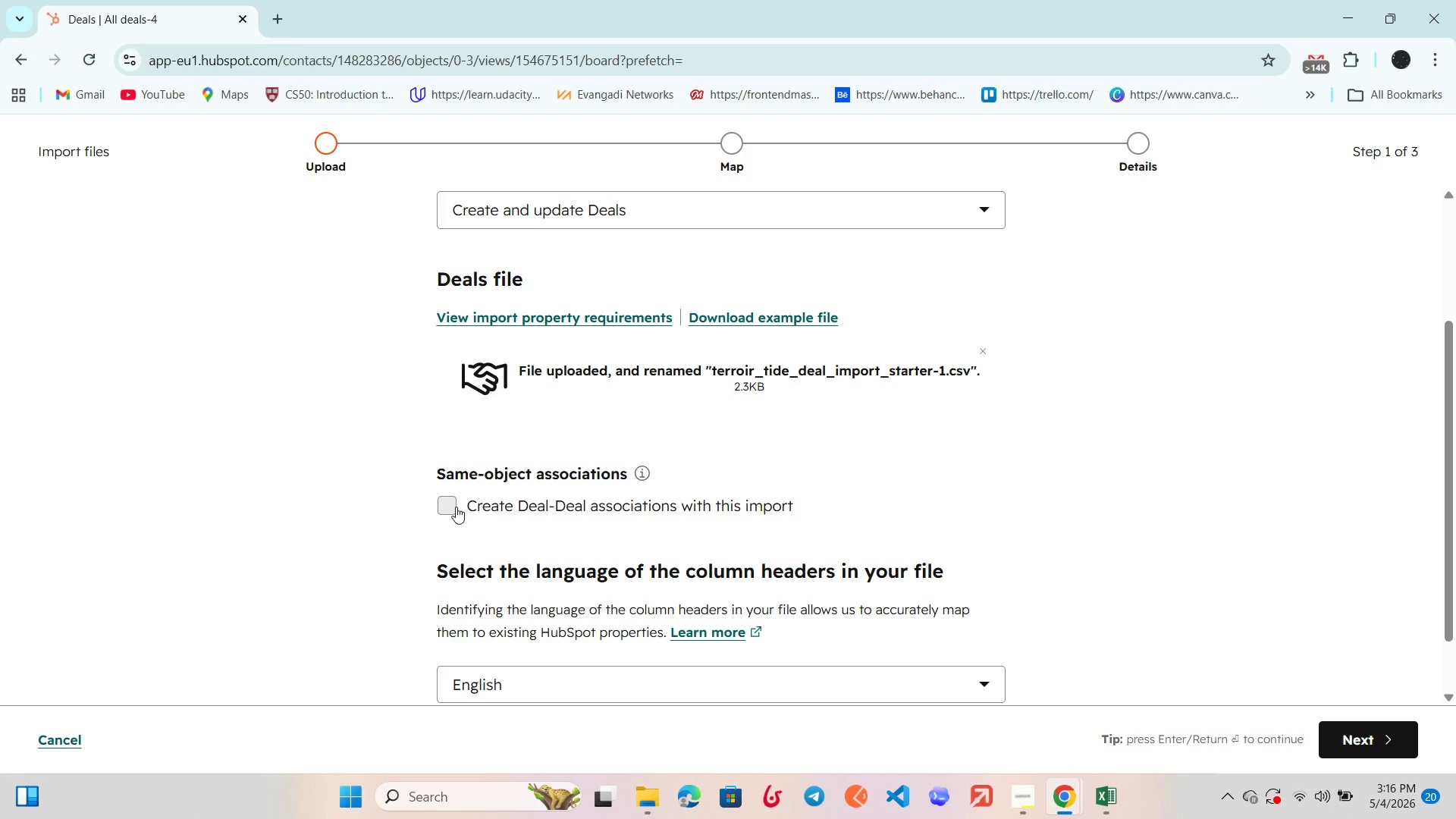 
left_click([453, 506])
 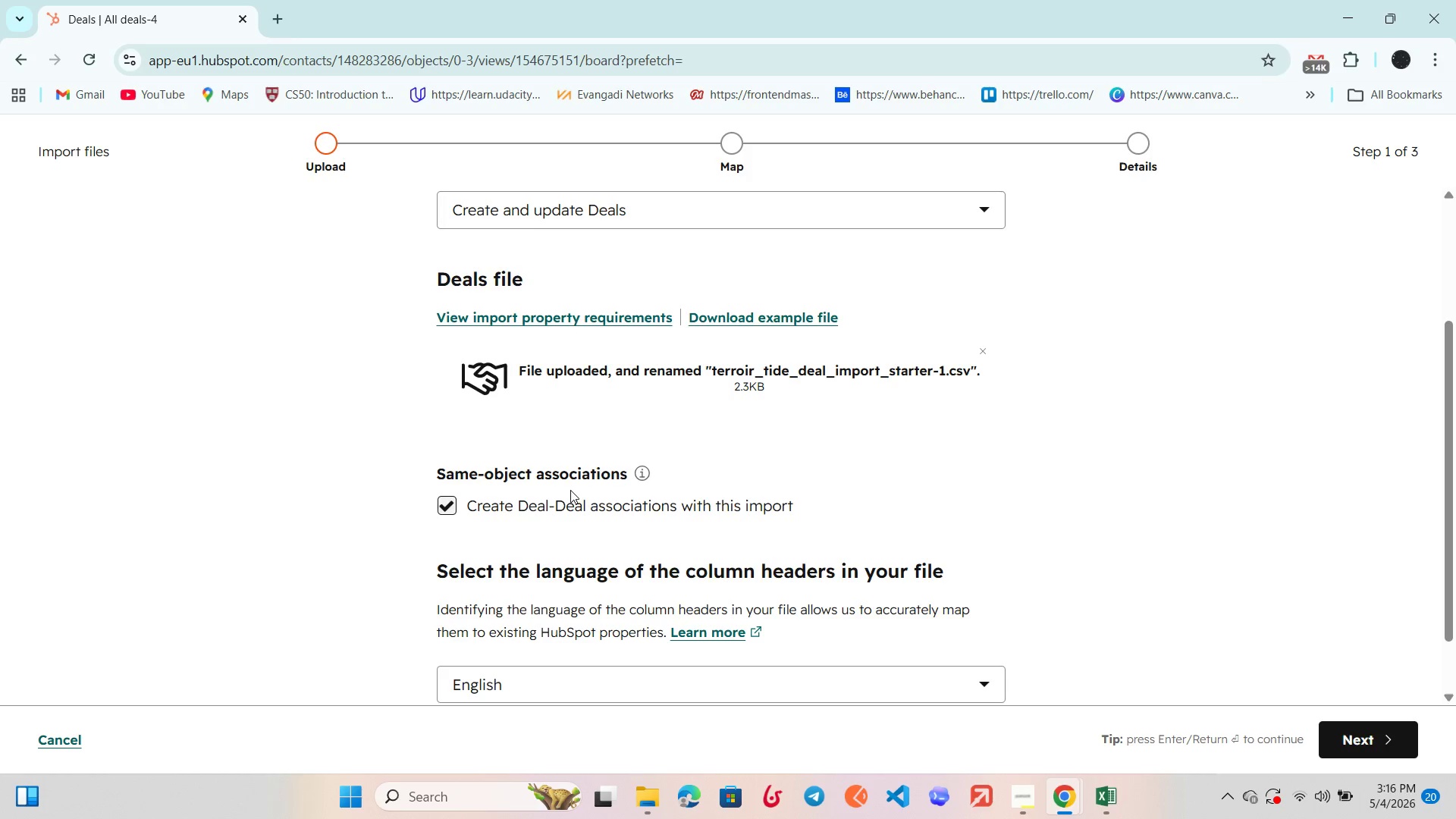 
scroll: coordinate [570, 490], scroll_direction: none, amount: 0.0
 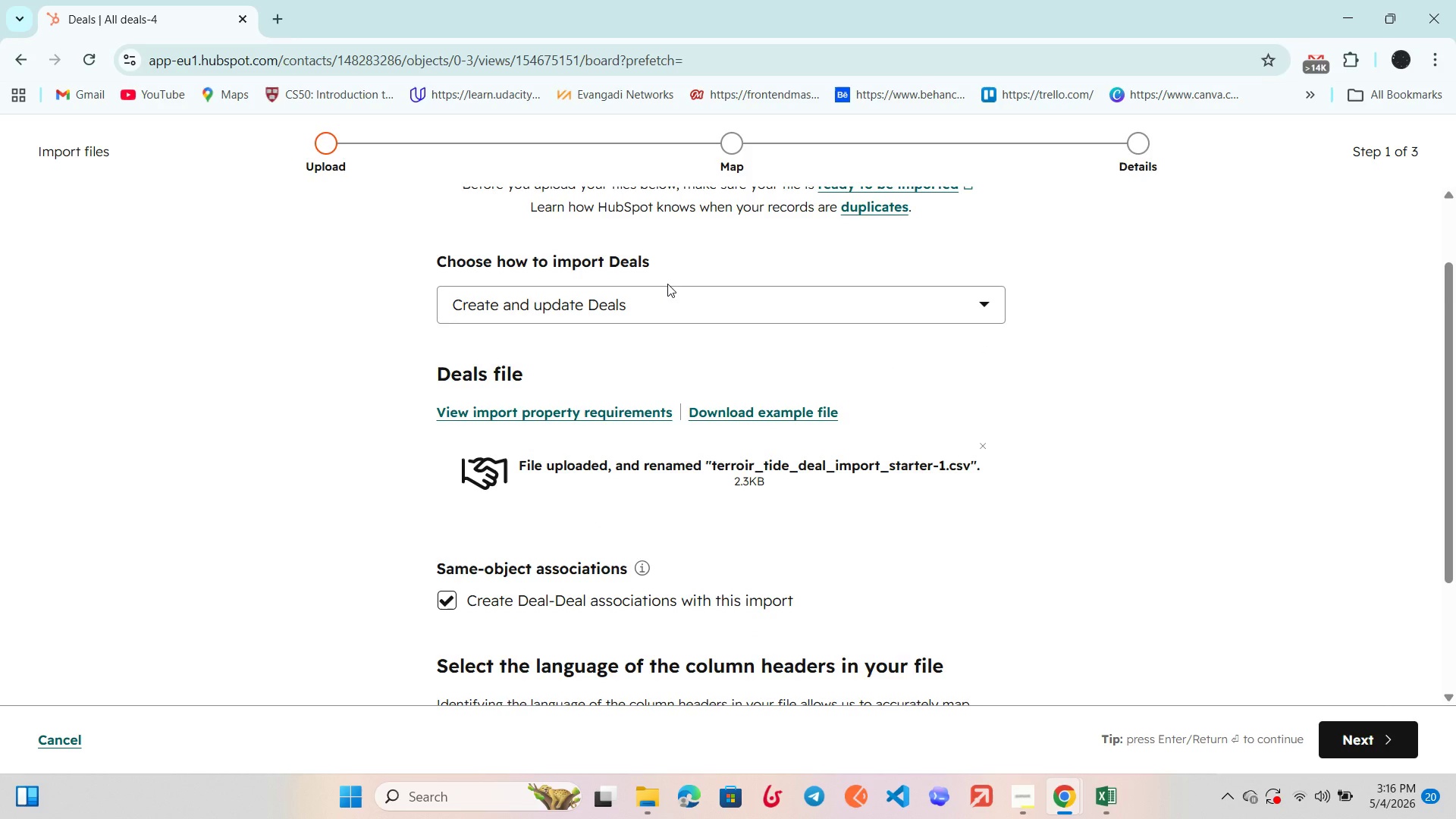 
scroll: coordinate [667, 284], scroll_direction: down, amount: 5.0
 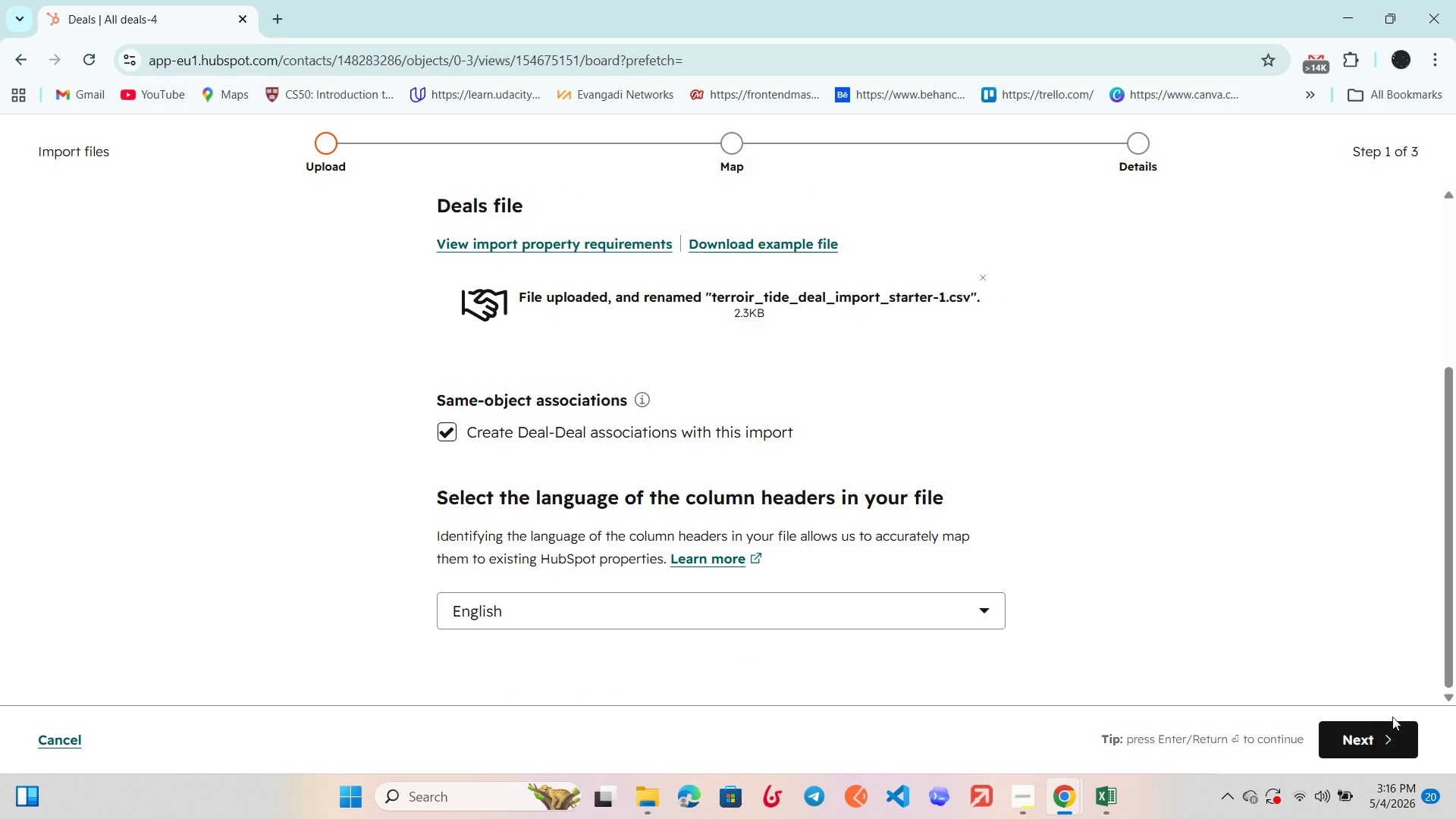 
left_click([1374, 733])
 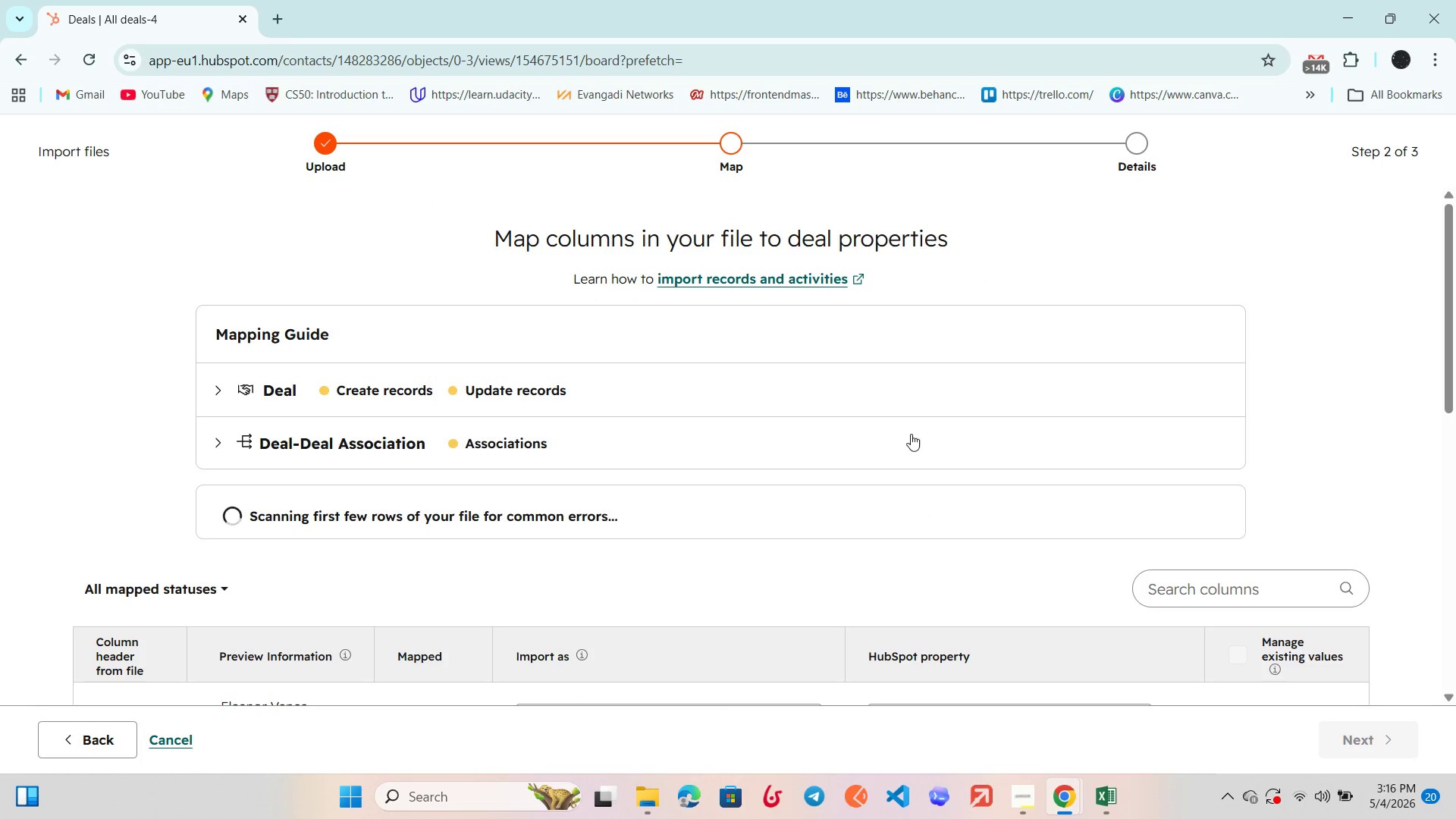 
scroll: coordinate [910, 435], scroll_direction: down, amount: 9.0
 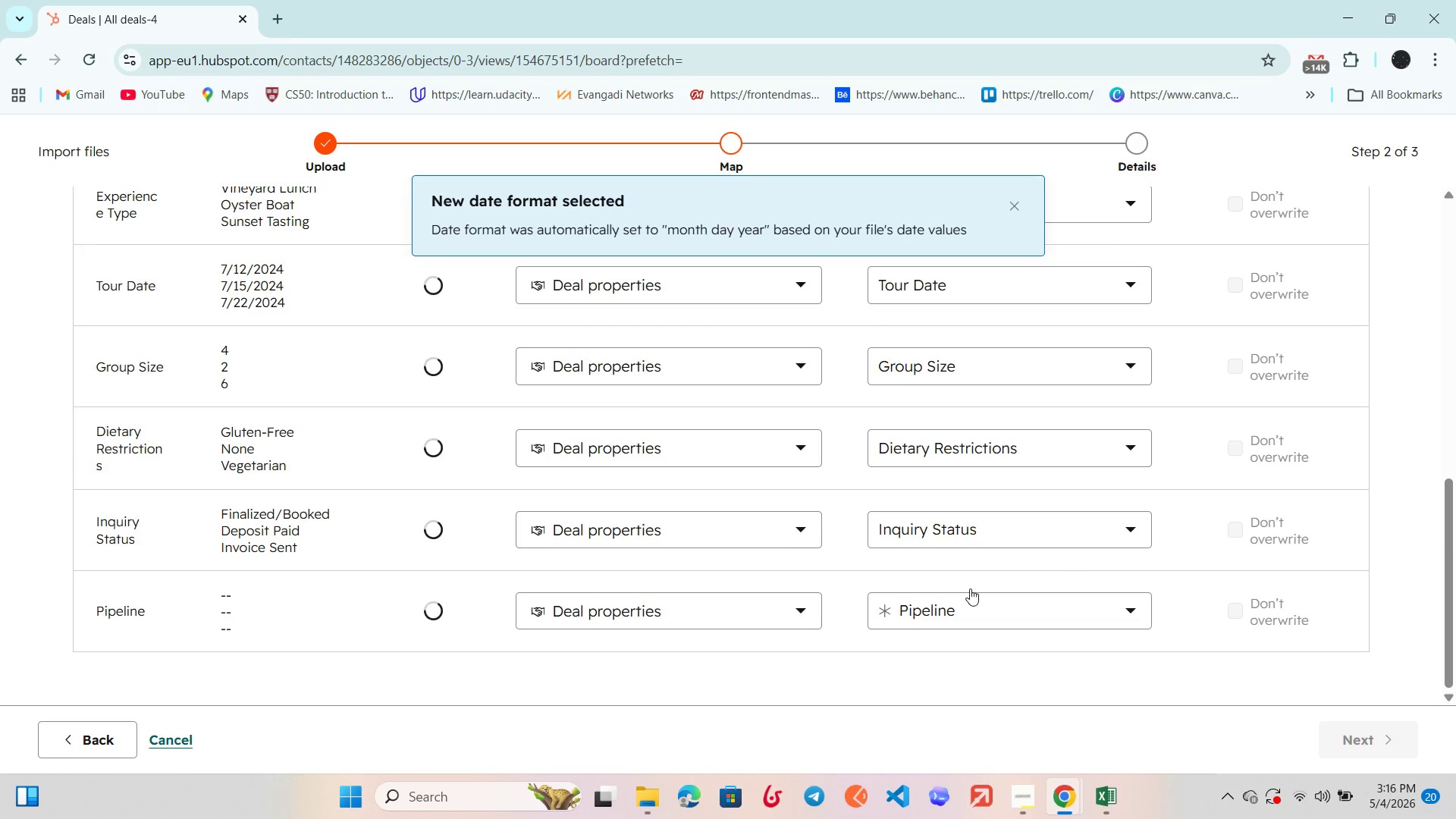 
left_click([955, 607])
 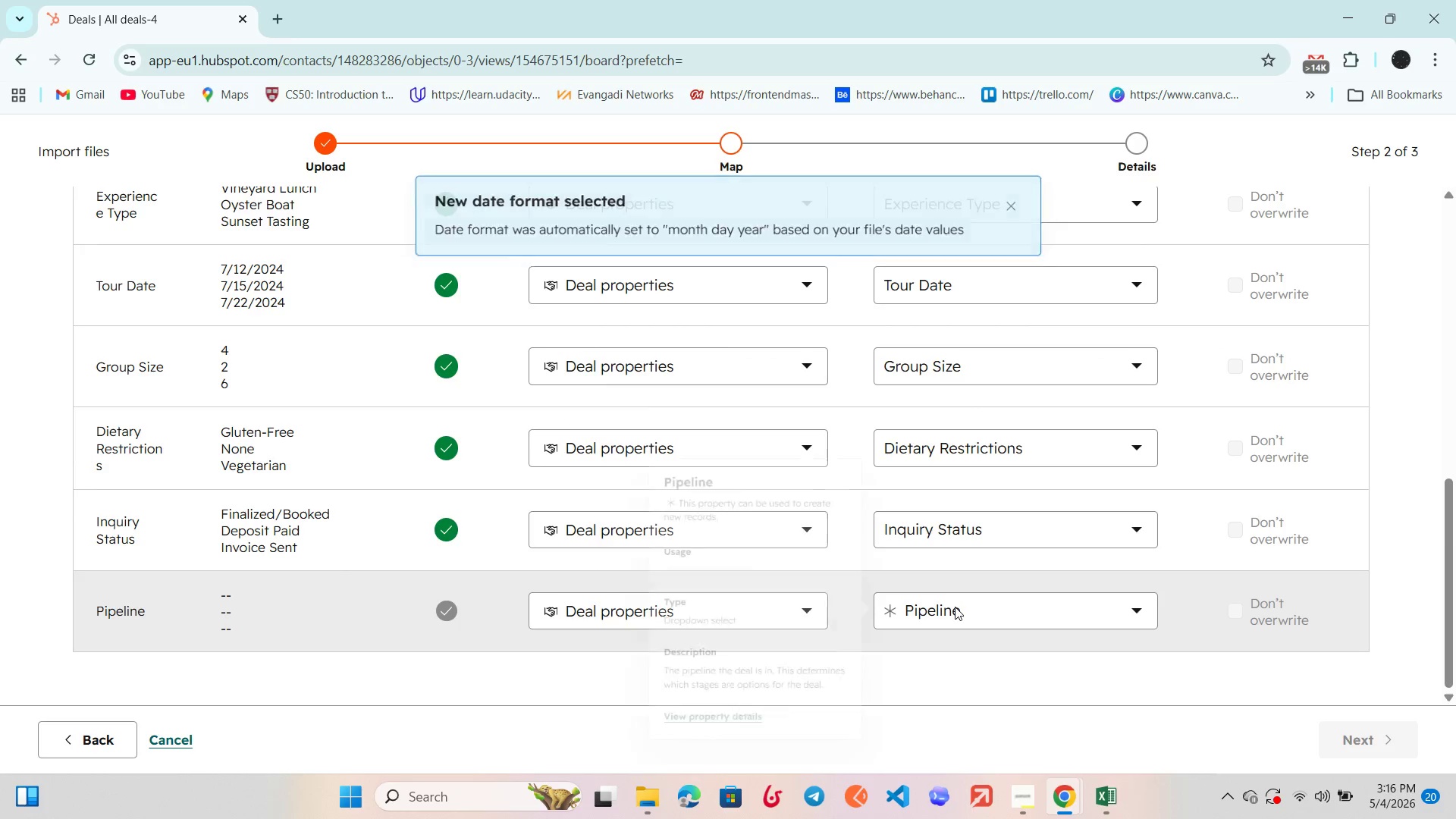 
left_click([955, 607])
 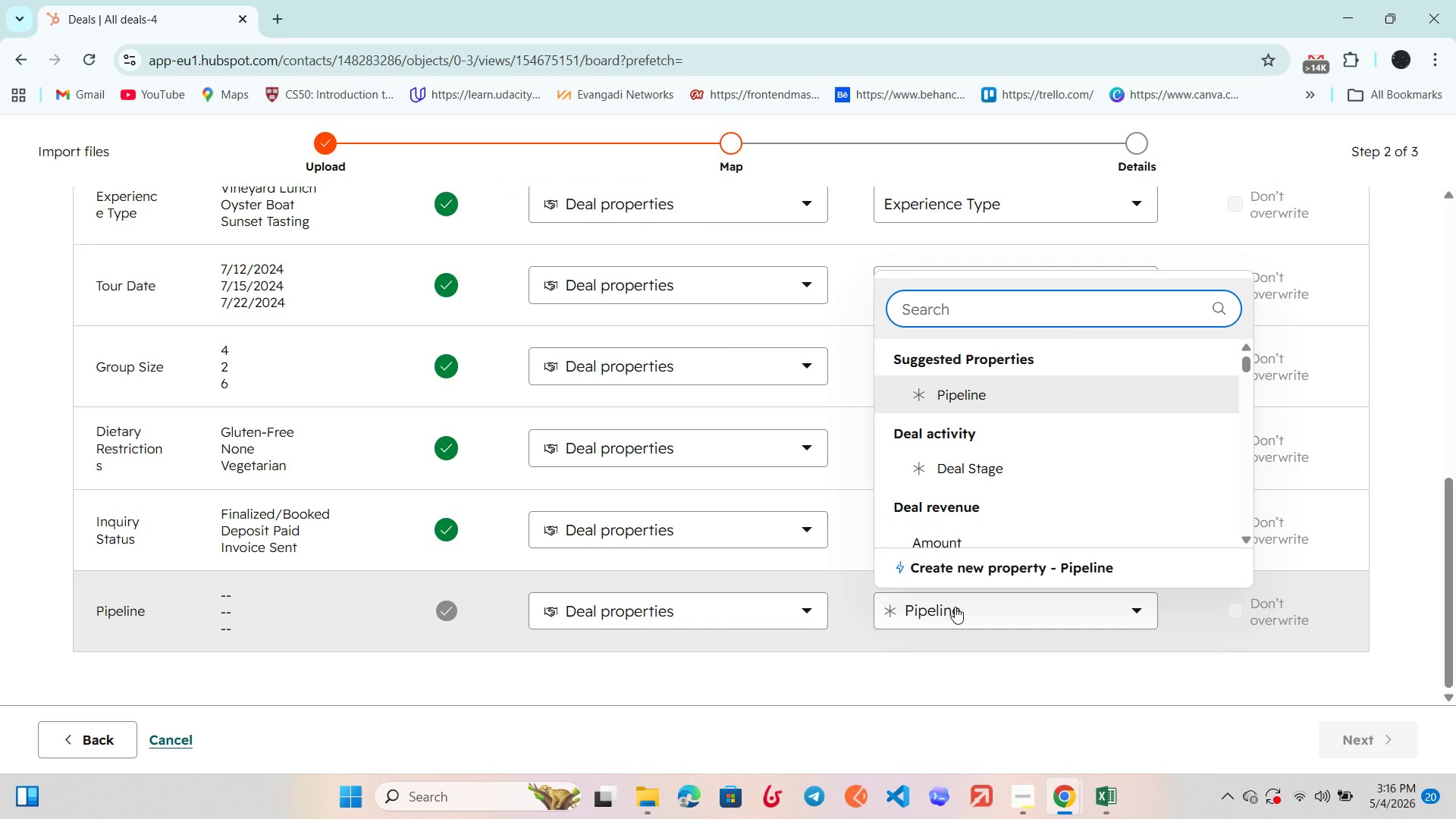 
scroll: coordinate [955, 607], scroll_direction: none, amount: 0.0
 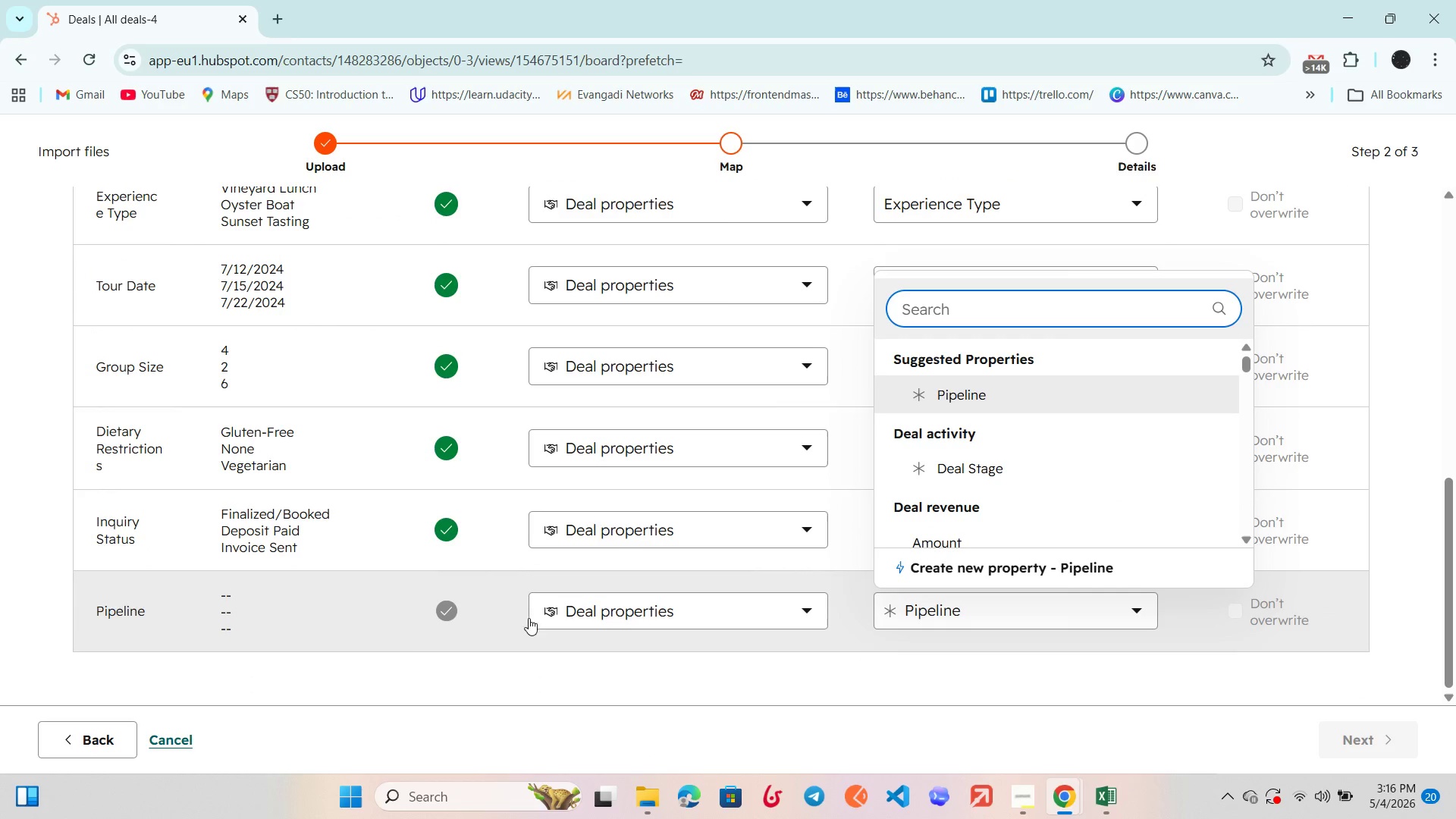 
mouse_move([480, 617])
 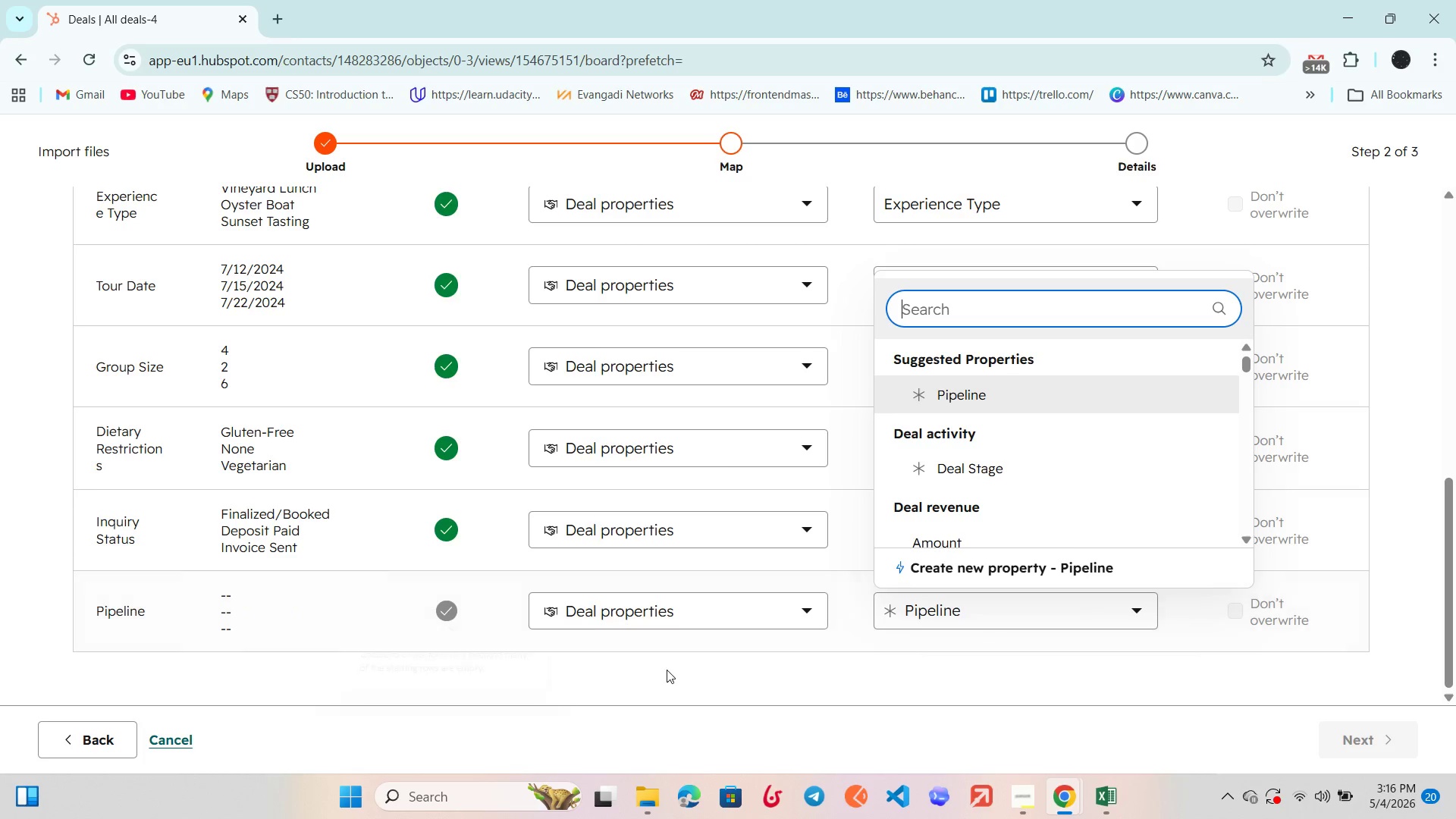 
left_click([667, 670])
 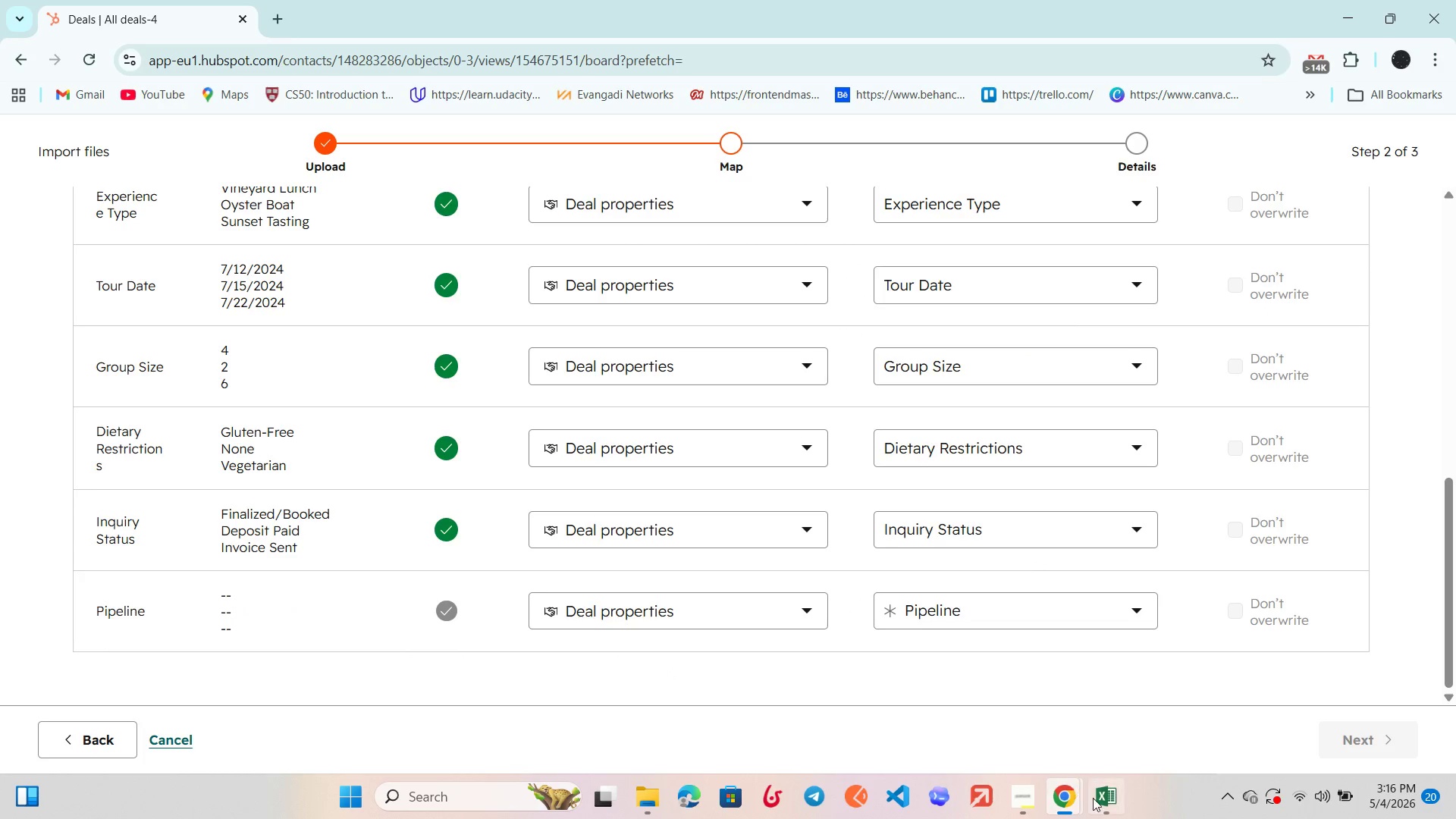 
left_click([1100, 798])
 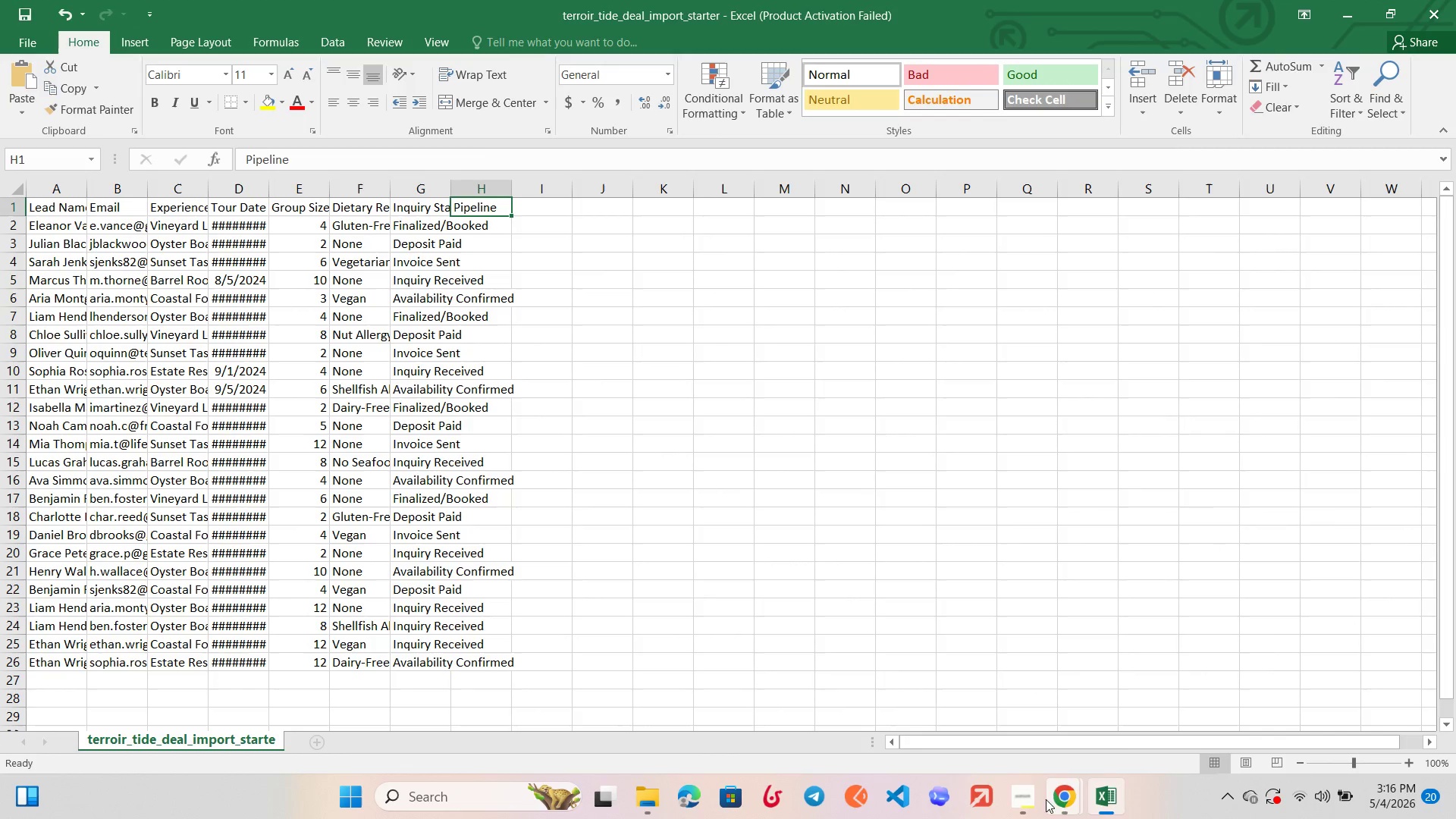 
left_click([1104, 710])
 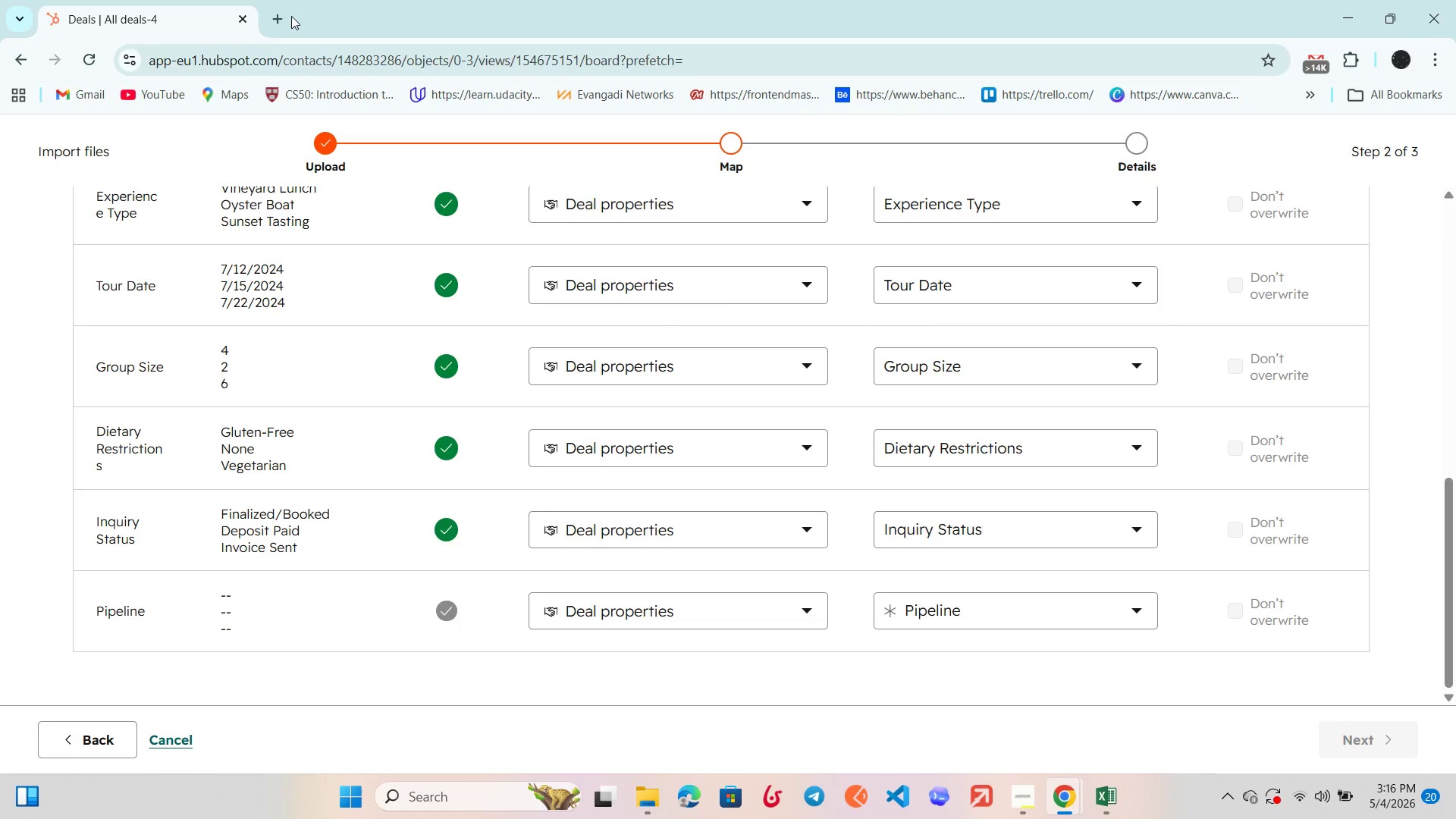 
left_click([286, 19])
 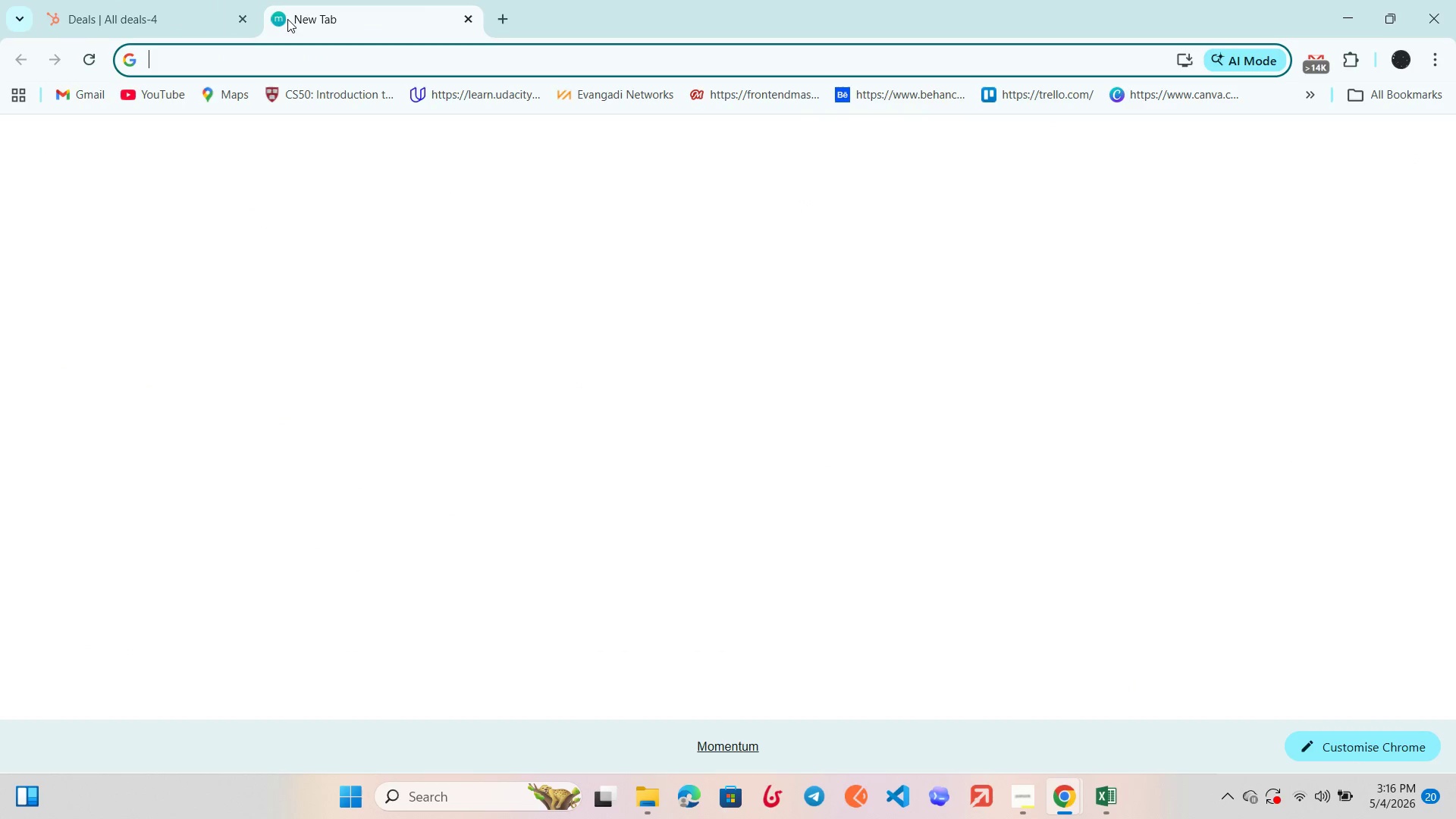 
type(hub)
 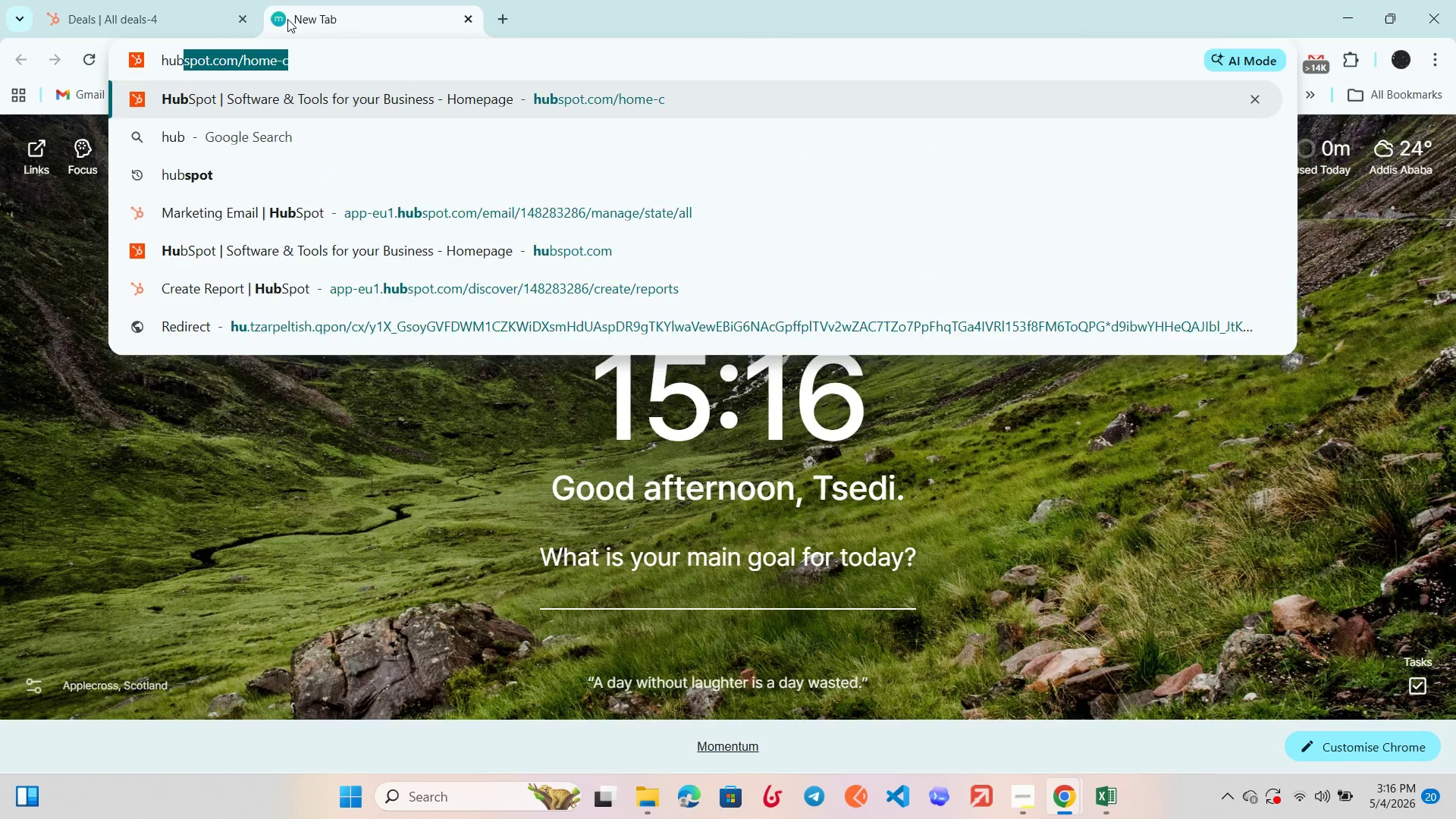 
key(Enter)
 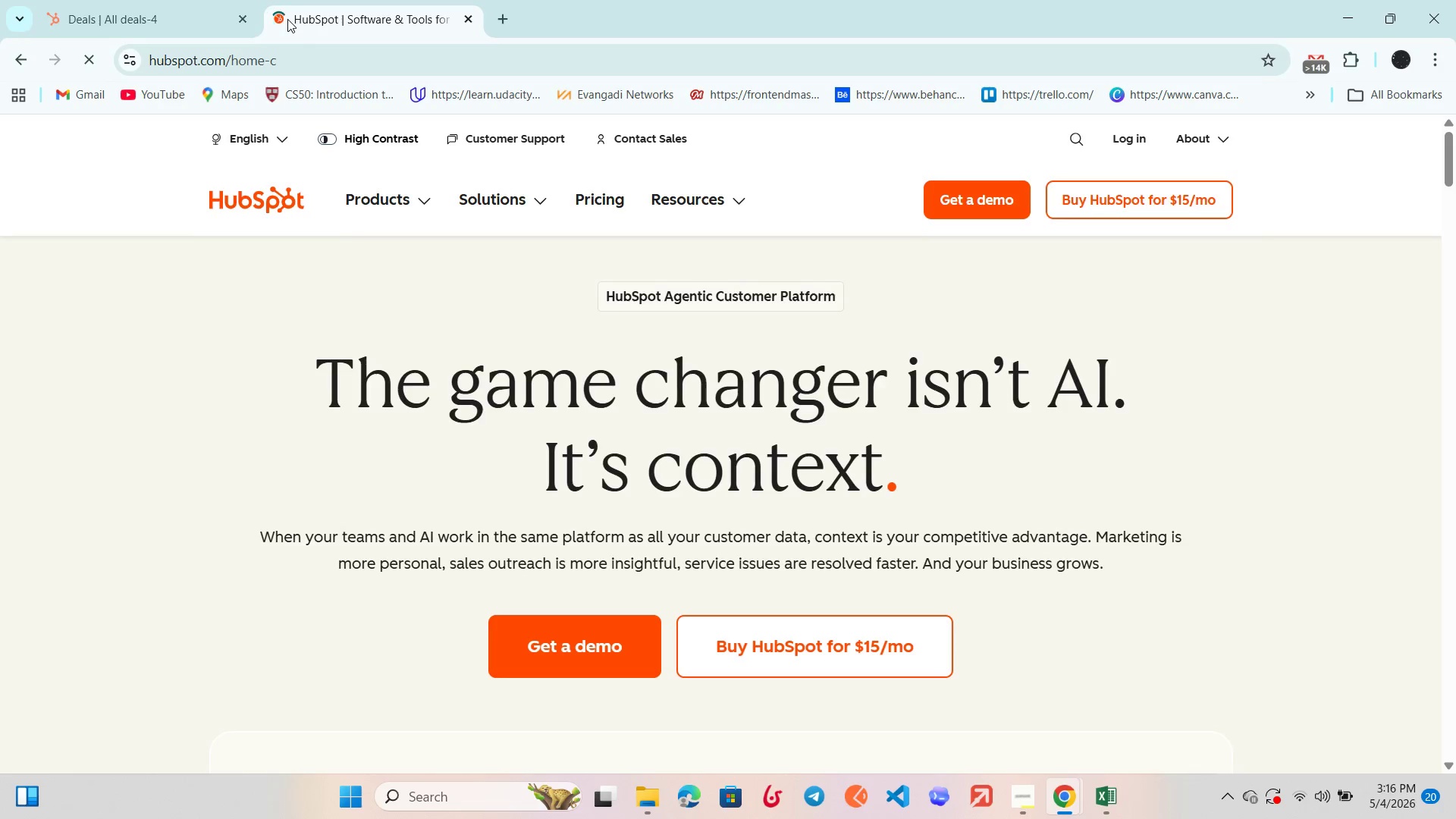 
wait(6.64)
 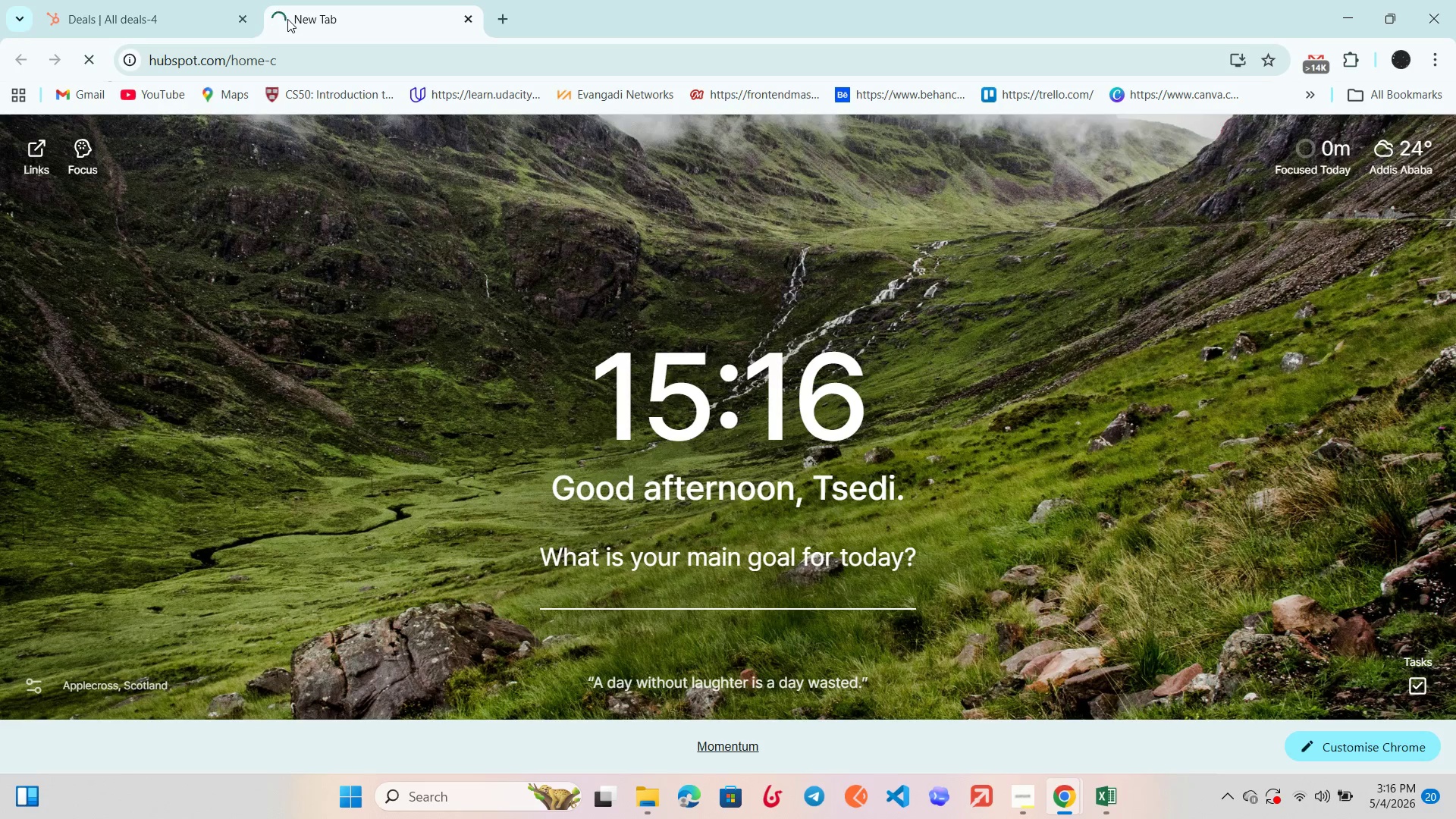 
left_click([1094, 136])
 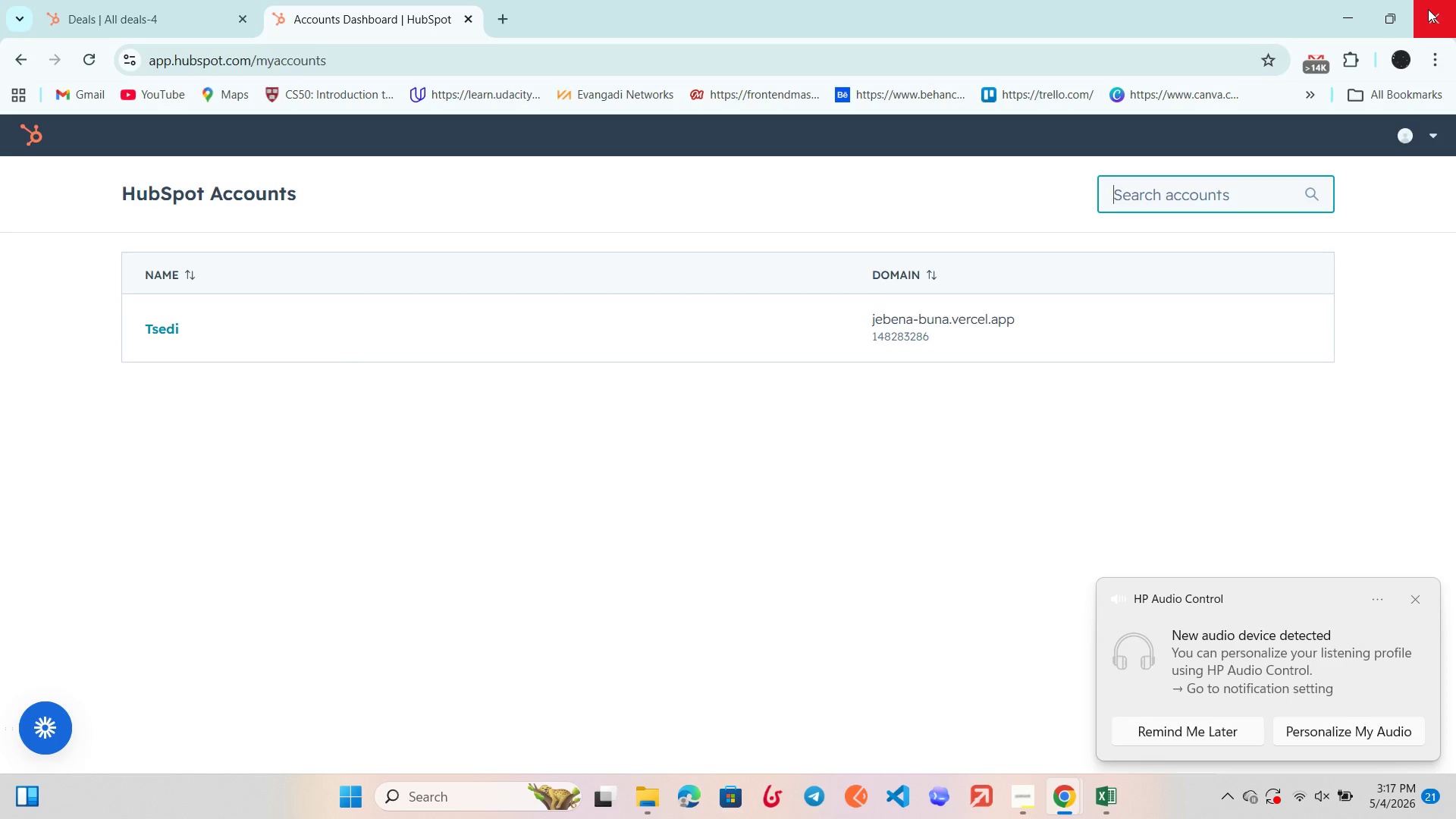 
wait(18.12)
 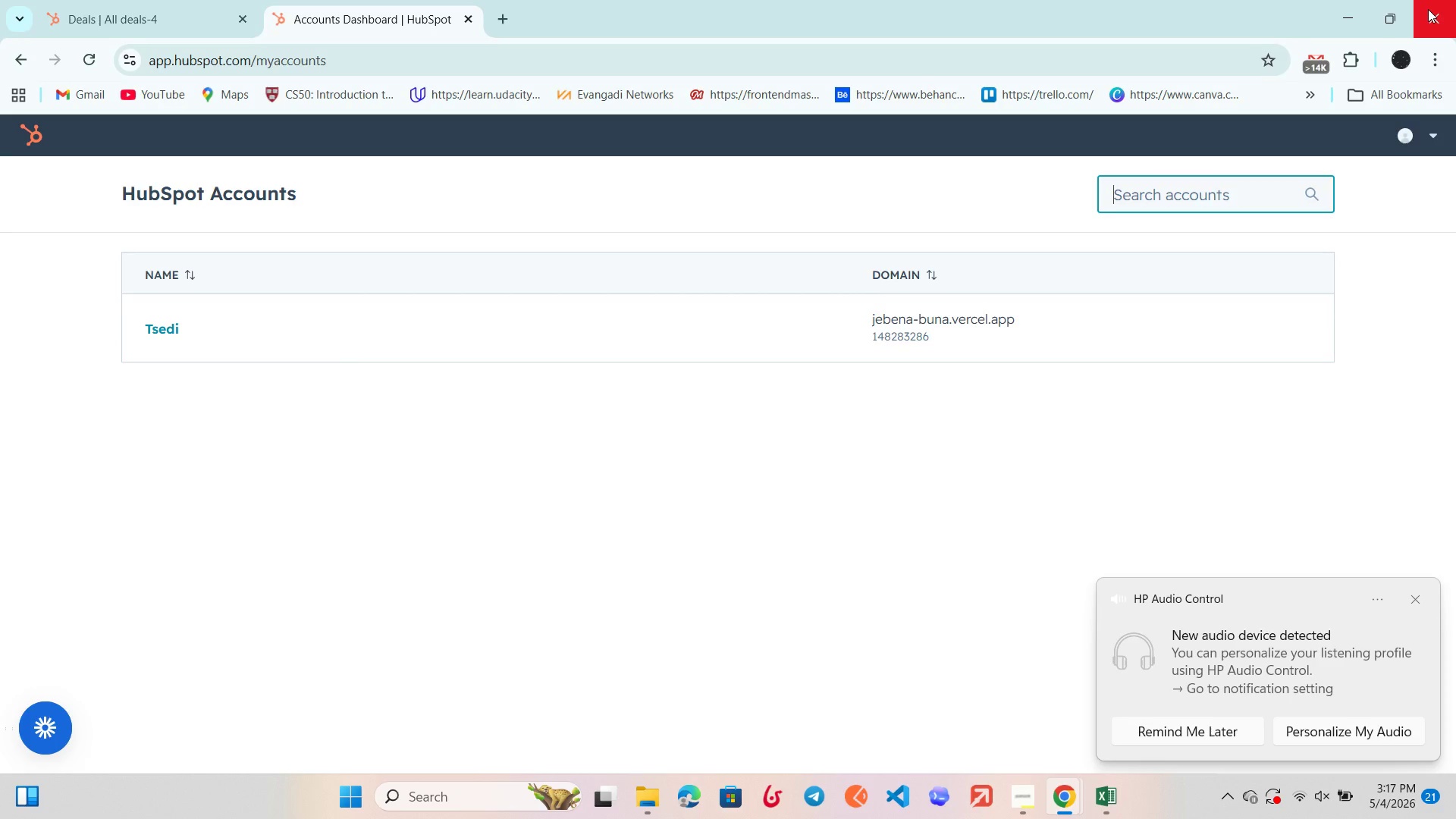 
left_click([166, 325])
 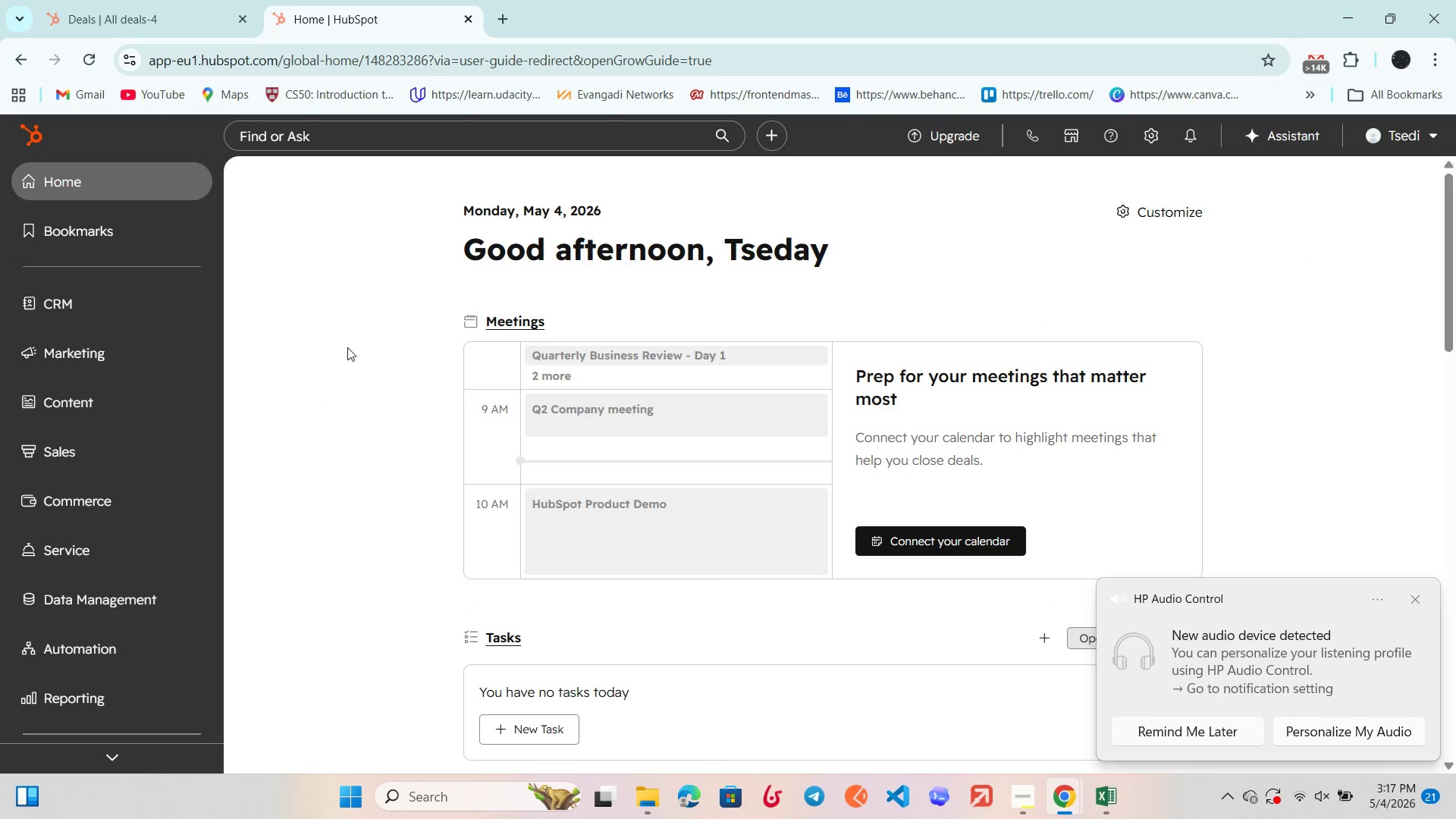 
wait(11.2)
 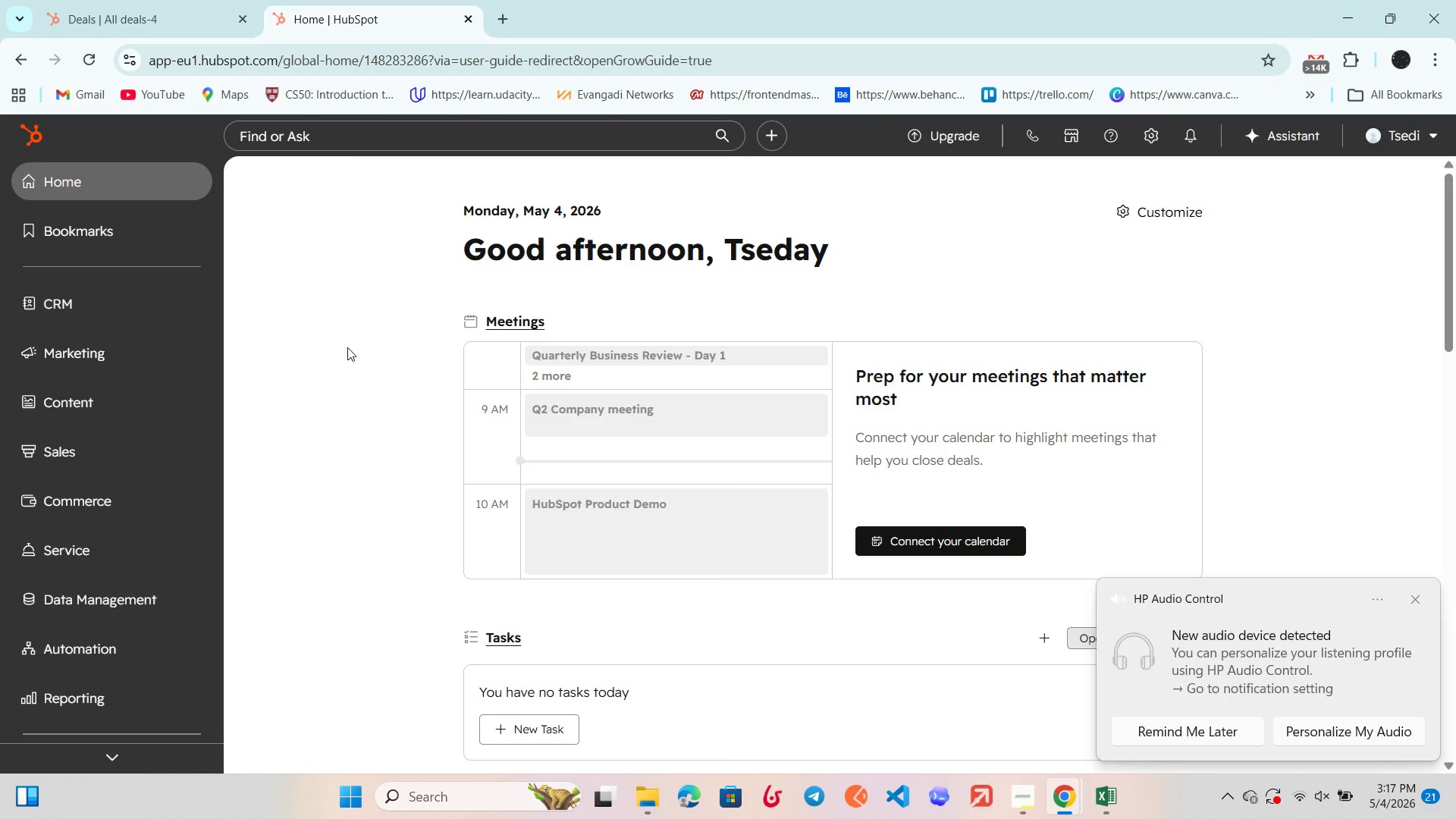 
left_click([498, 6])
 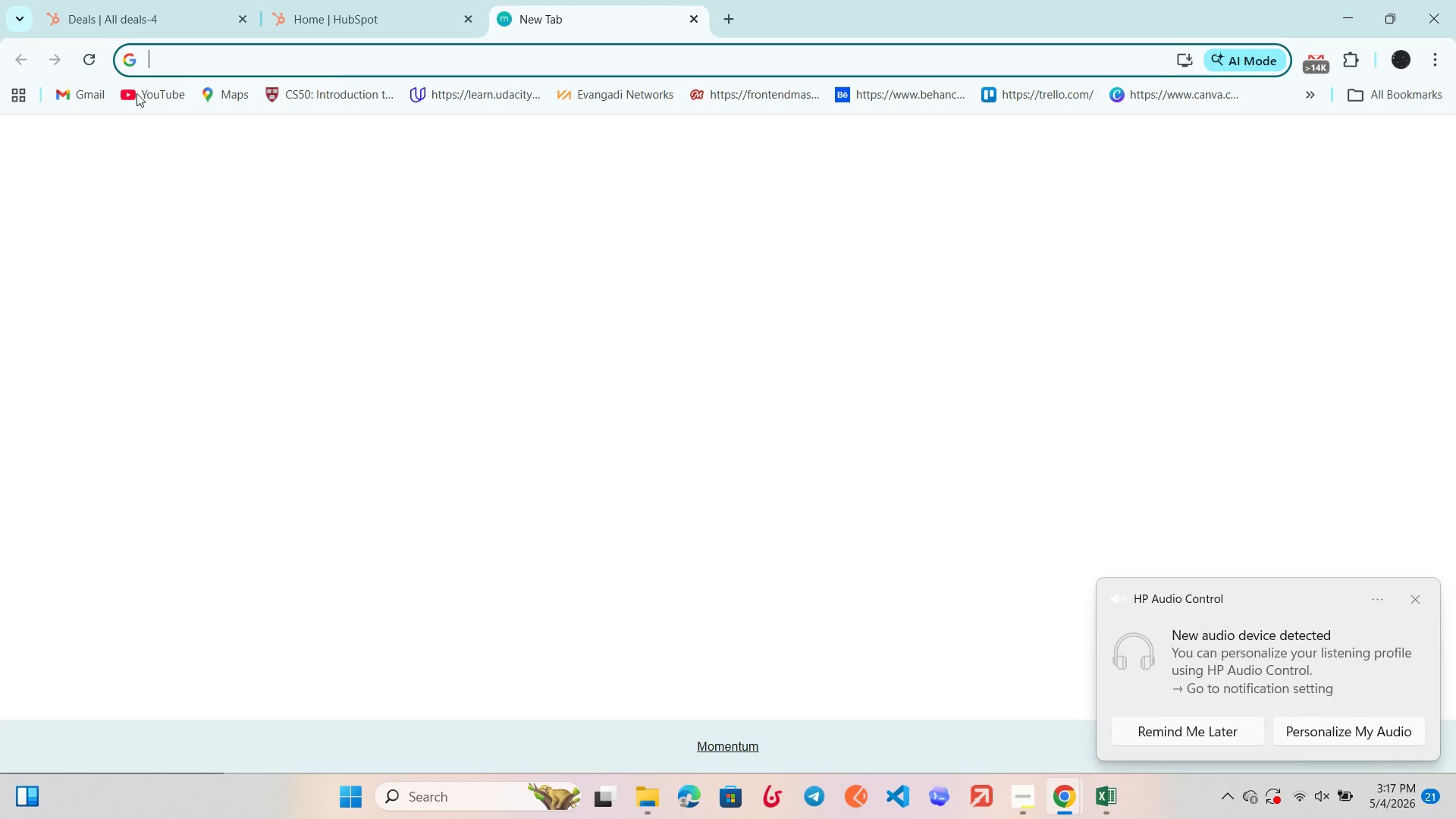 
left_click([134, 93])
 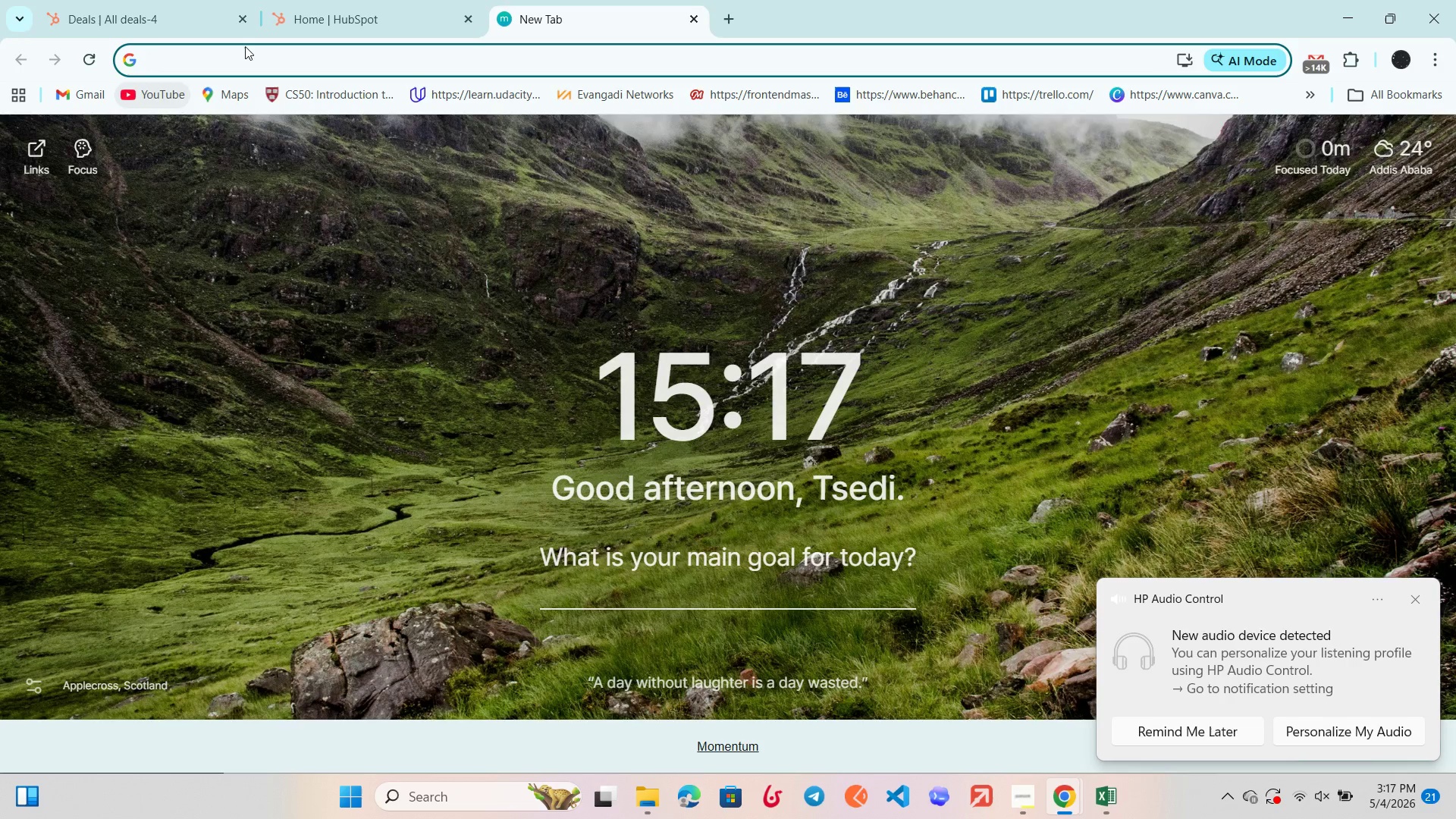 
left_click([343, 0])
 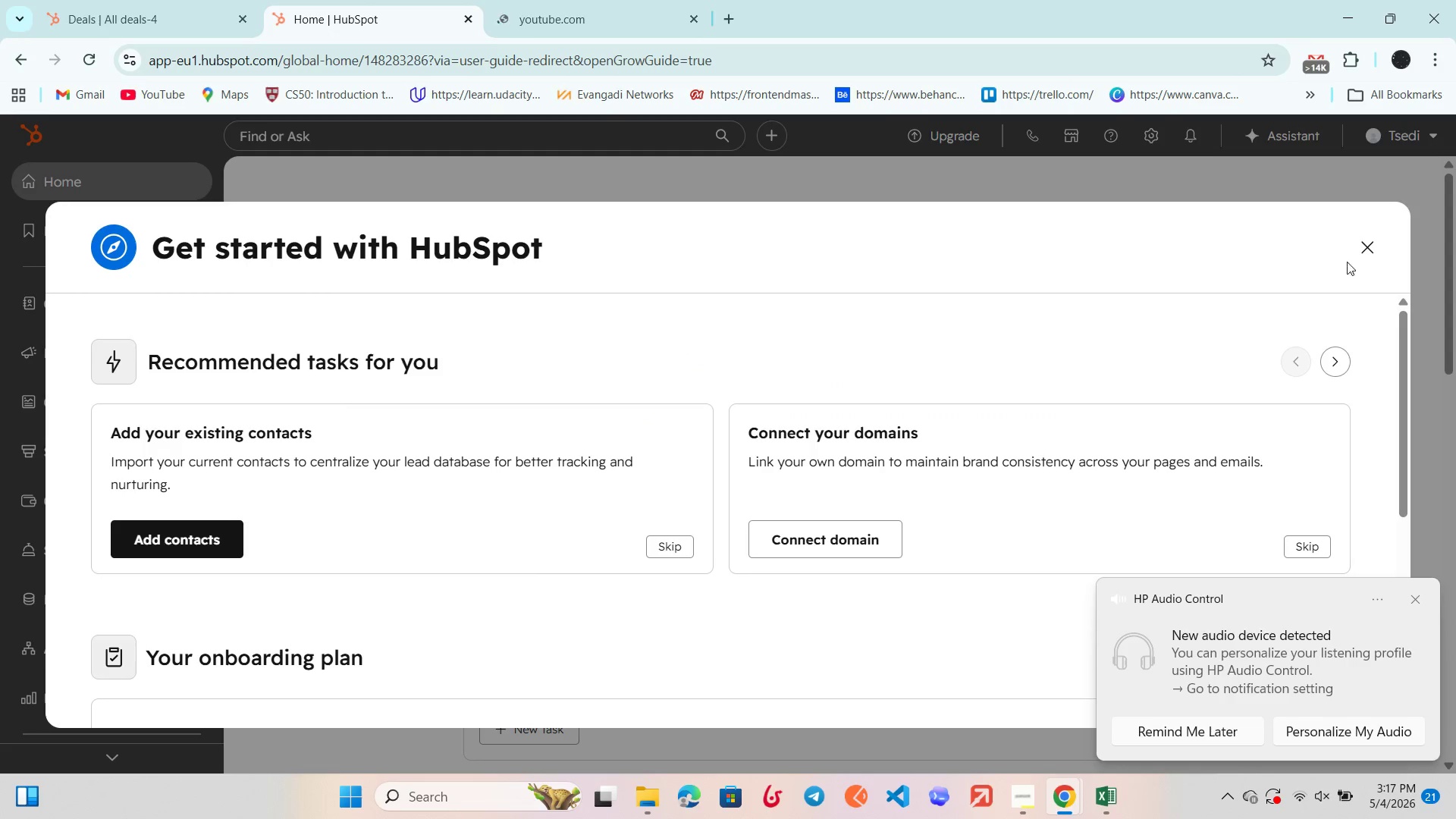 
left_click([1356, 255])
 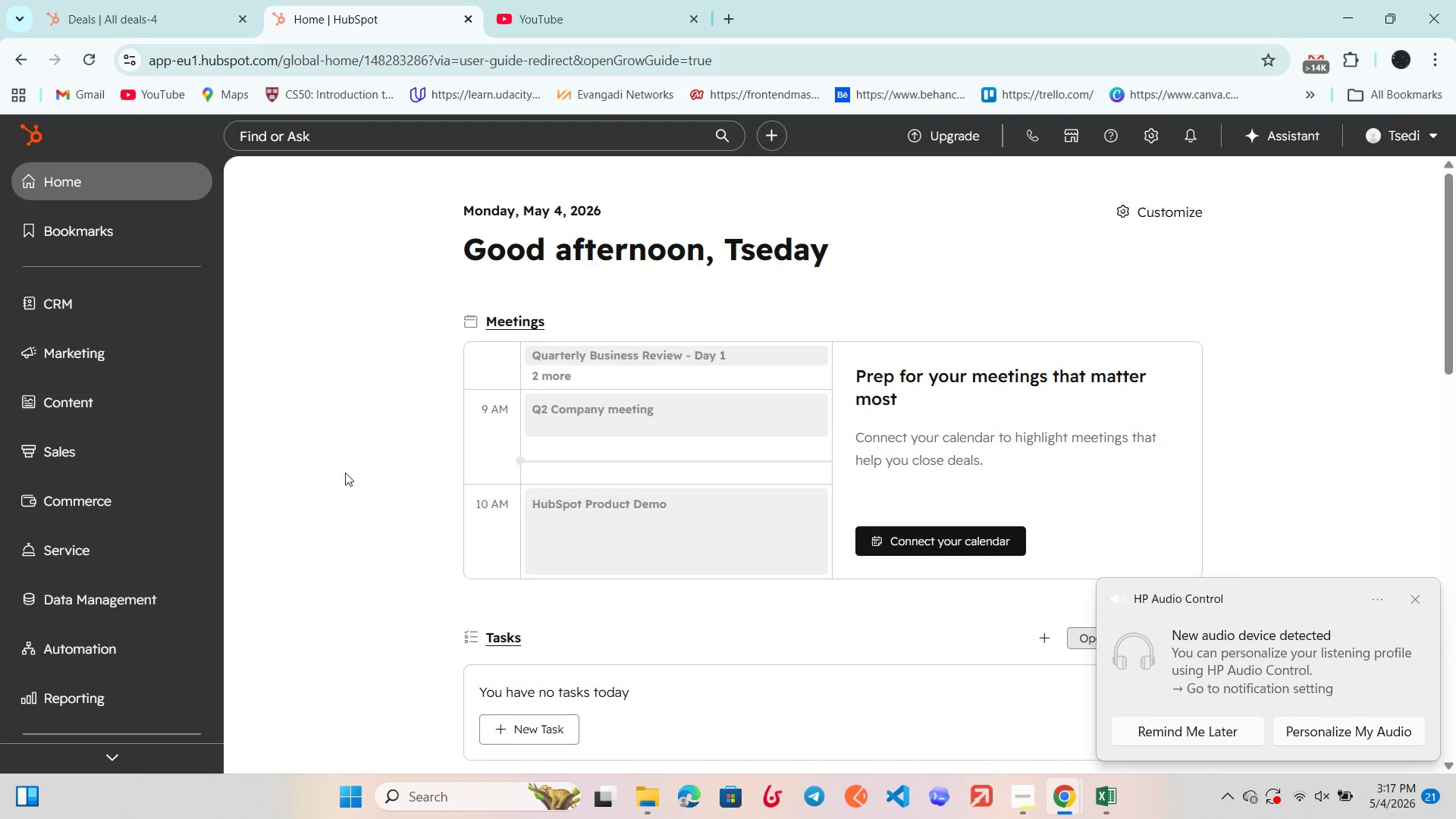 
left_click([128, 353])
 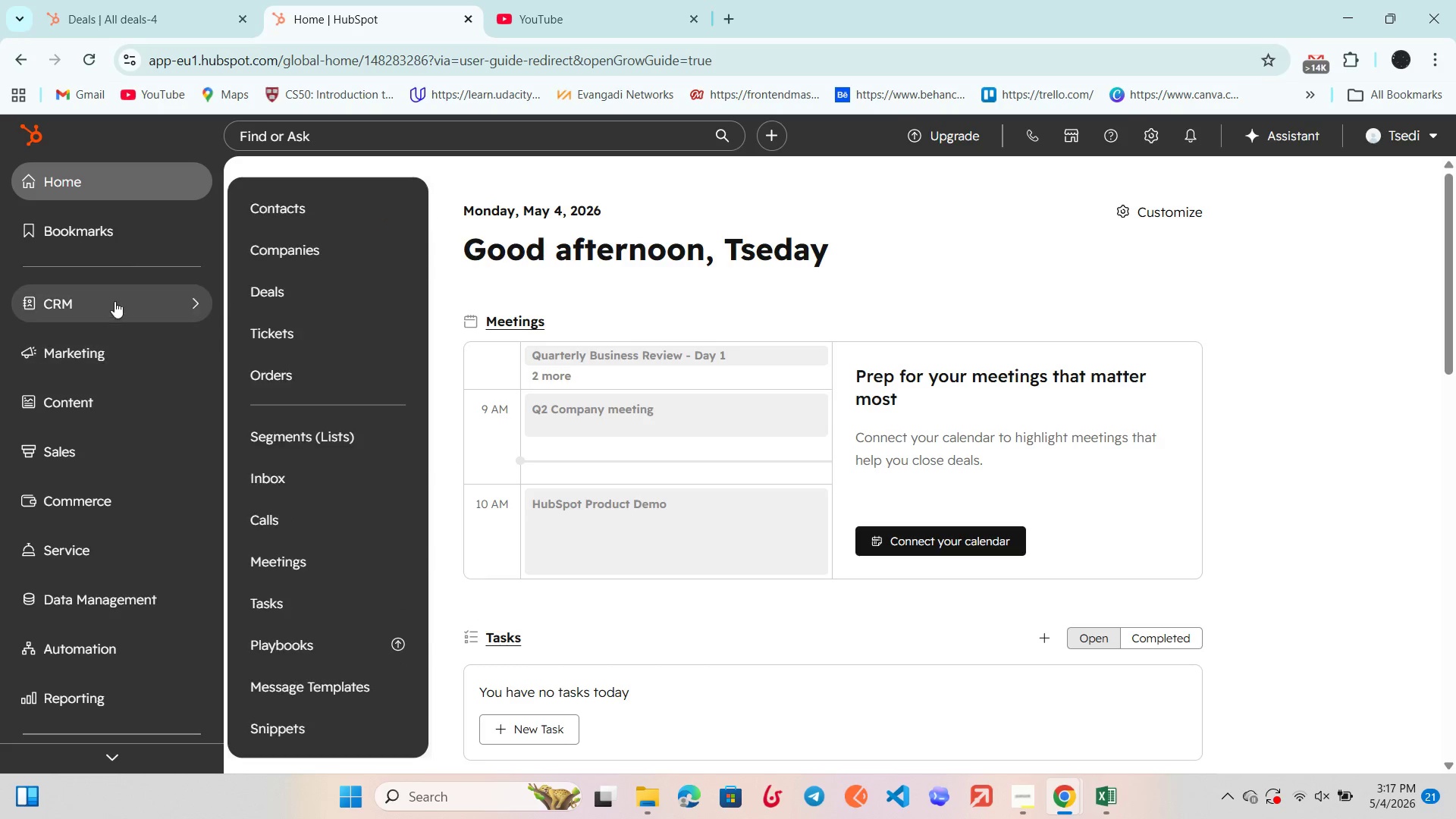 
left_click([275, 288])
 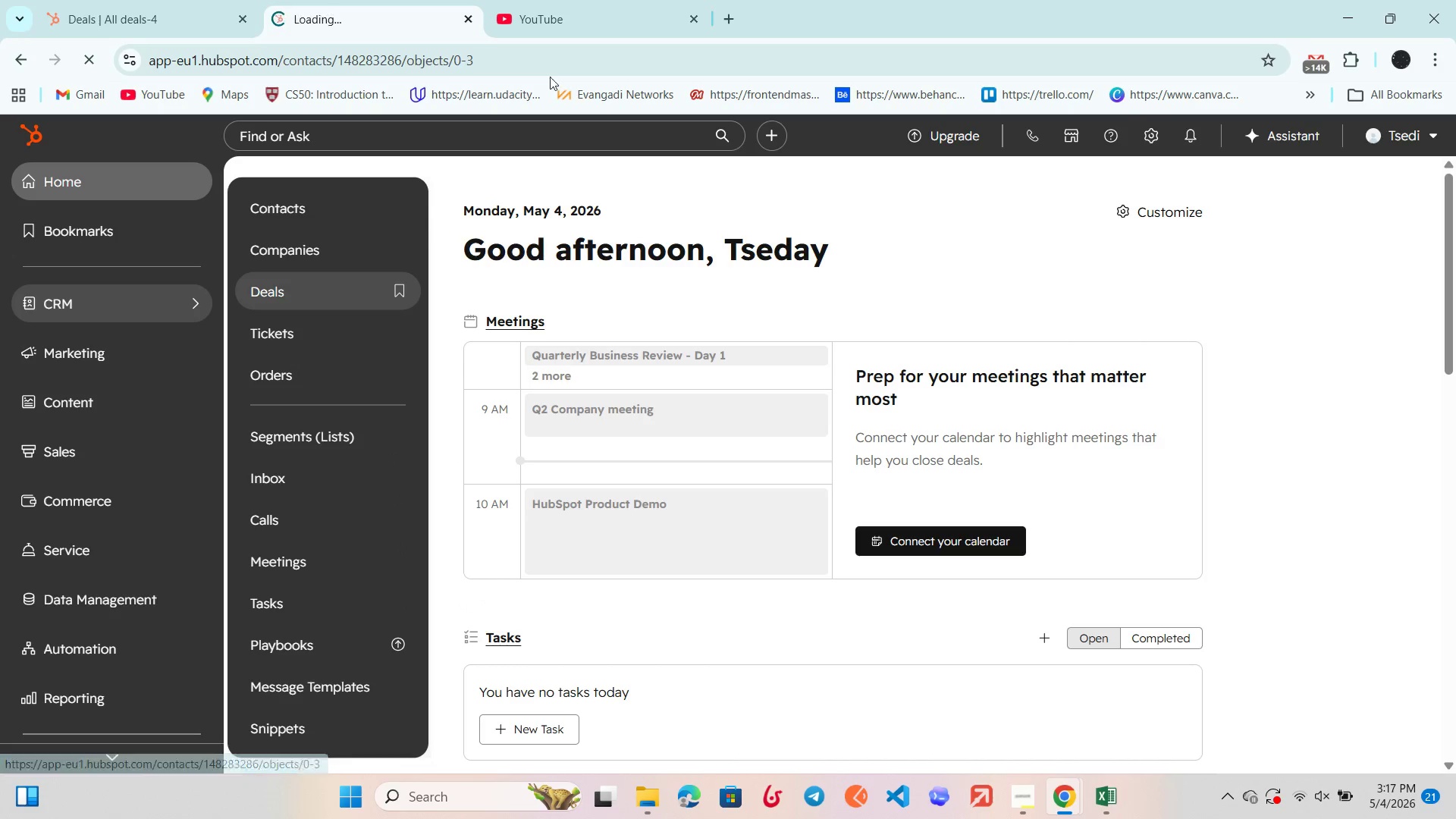 
left_click([585, 0])
 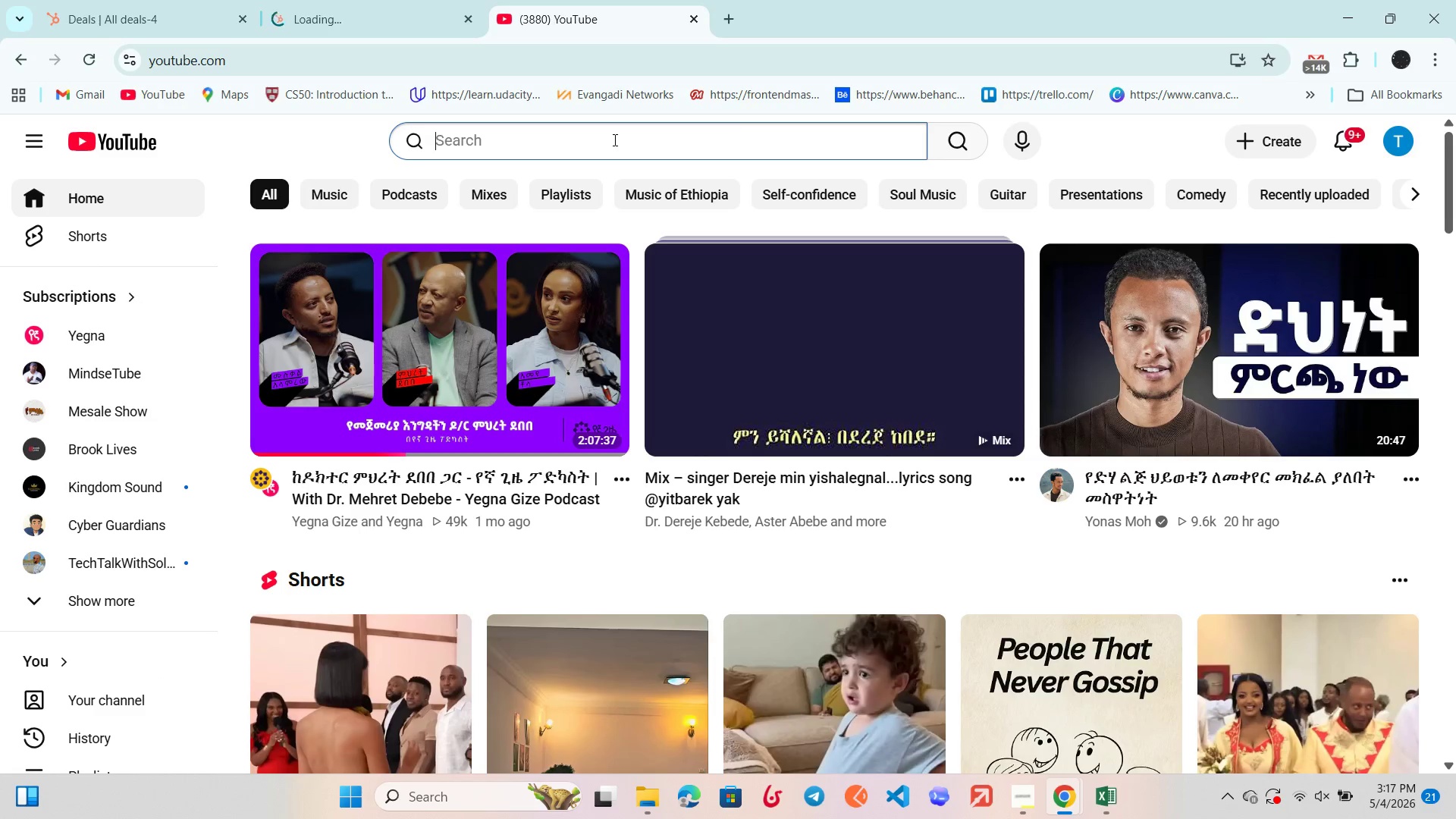 
type(lew)
 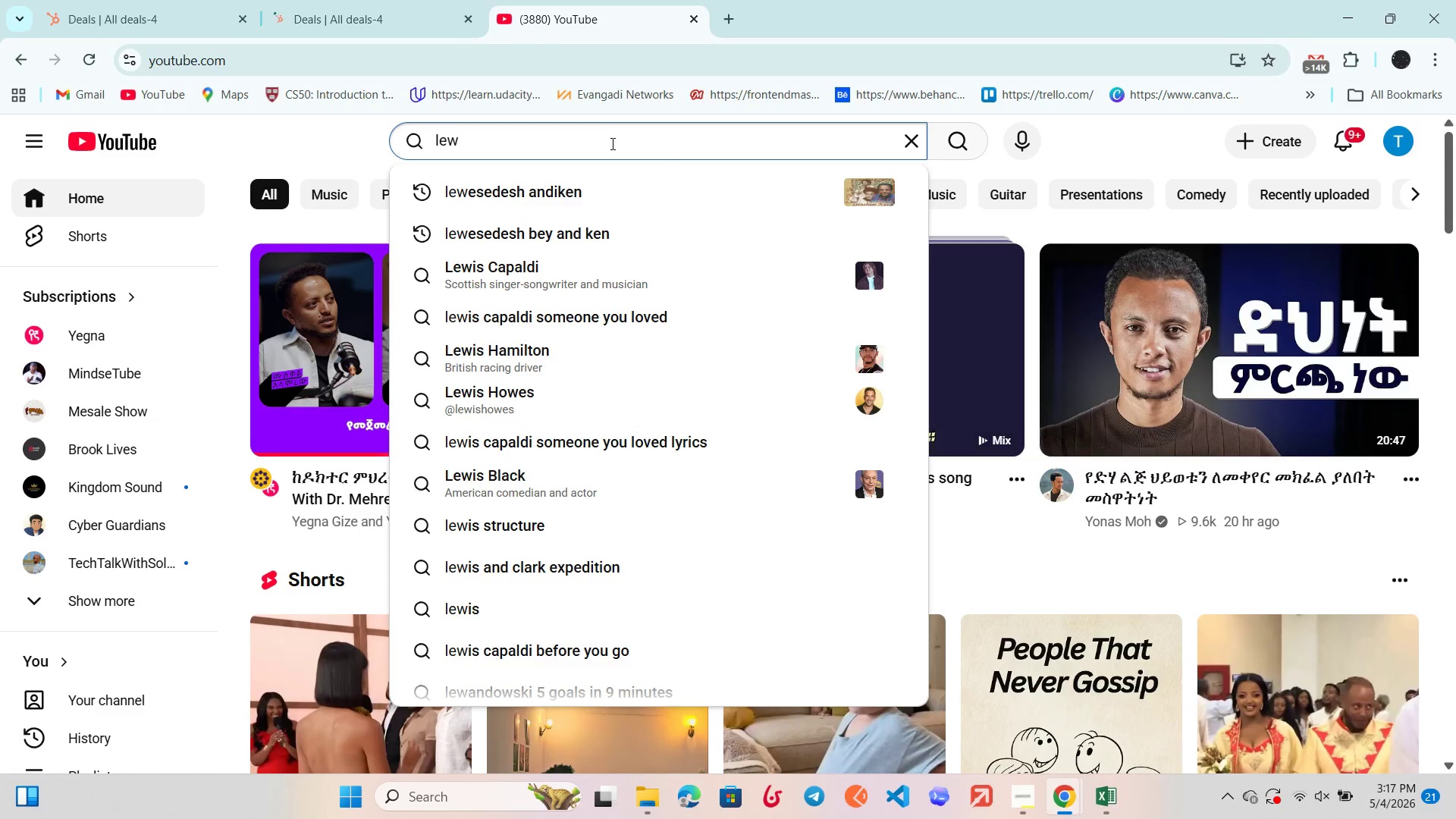 
left_click([608, 229])
 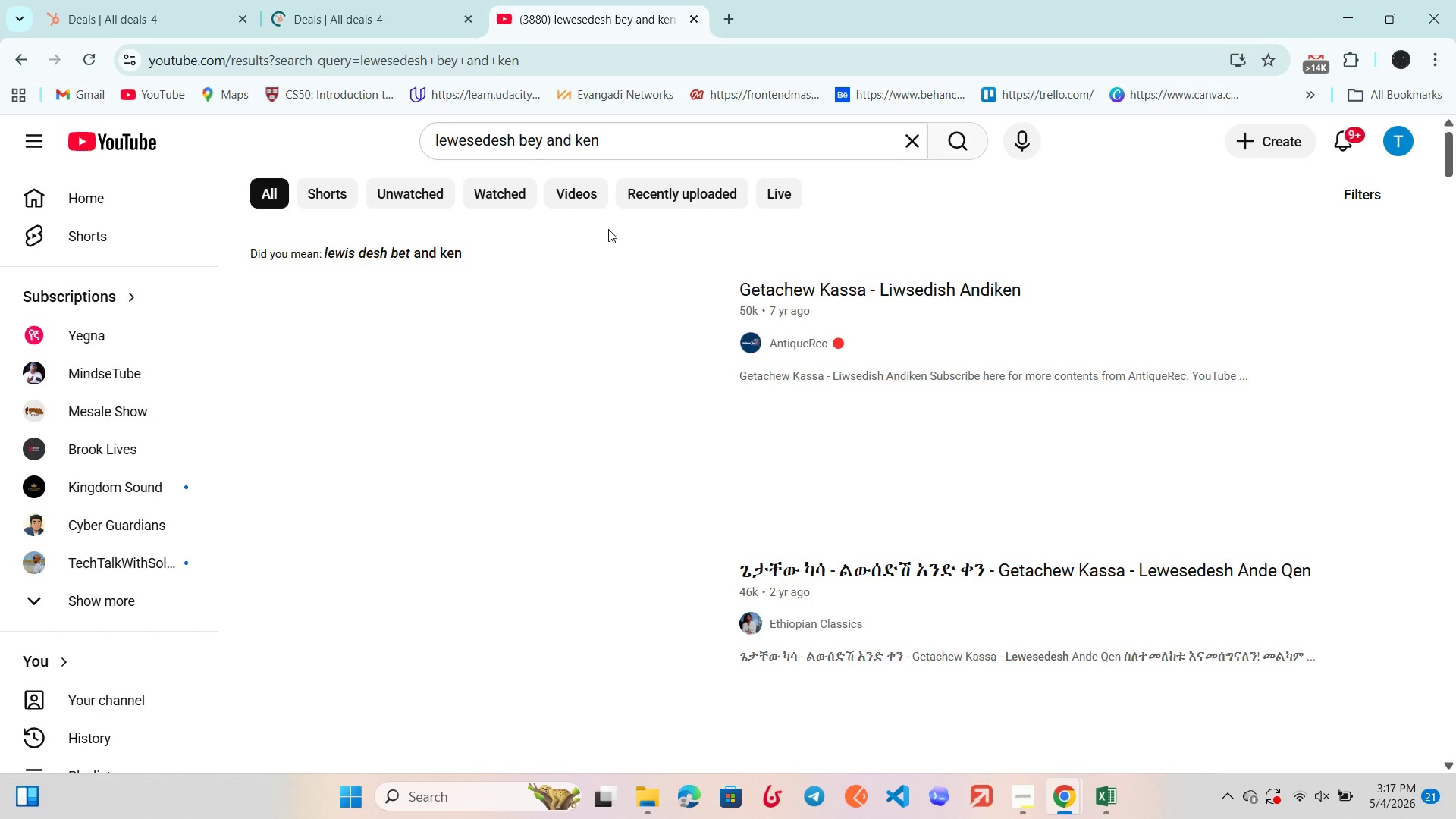 
scroll: coordinate [799, 359], scroll_direction: down, amount: 17.0
 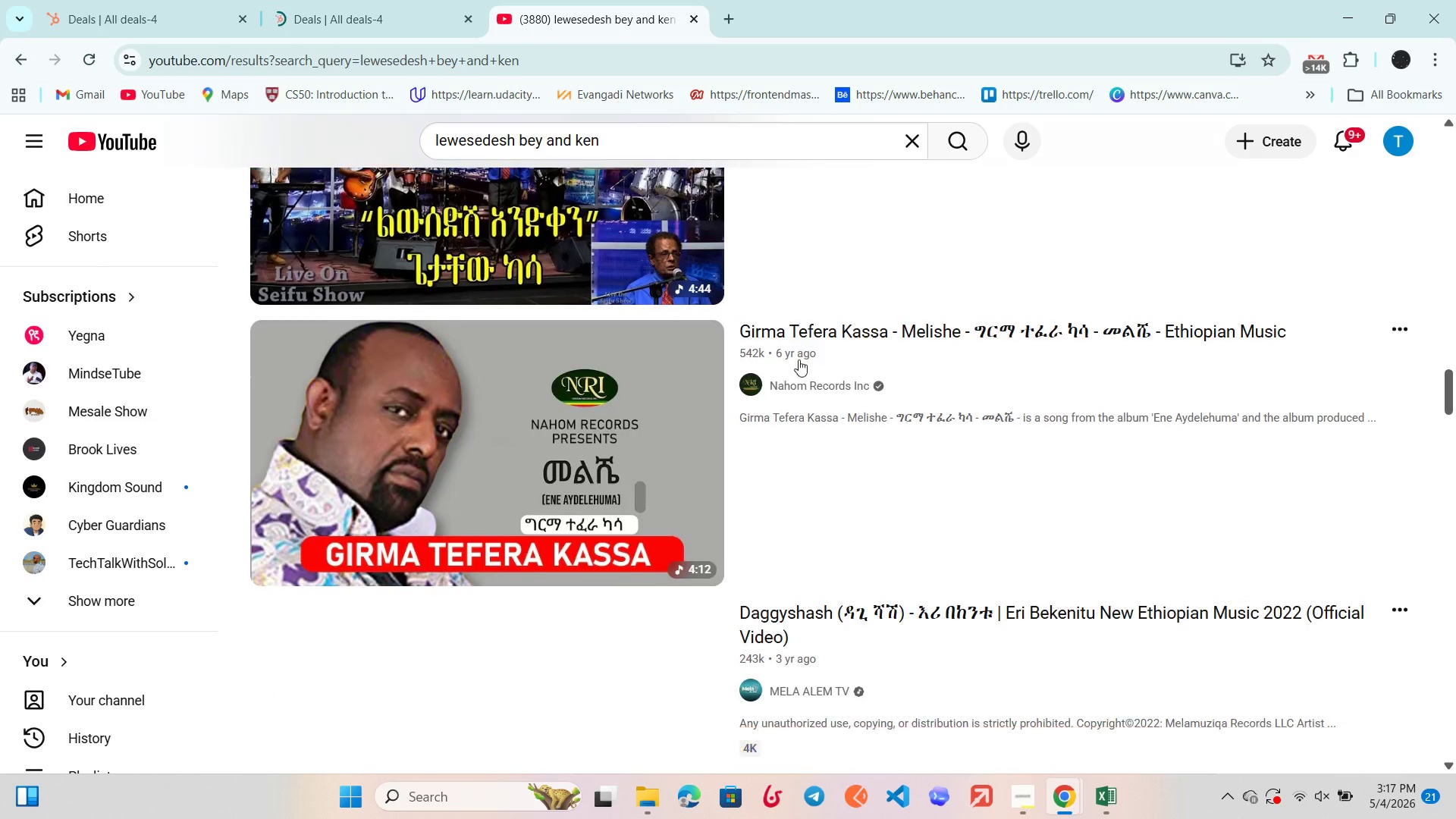 
scroll: coordinate [799, 359], scroll_direction: up, amount: 3.0
 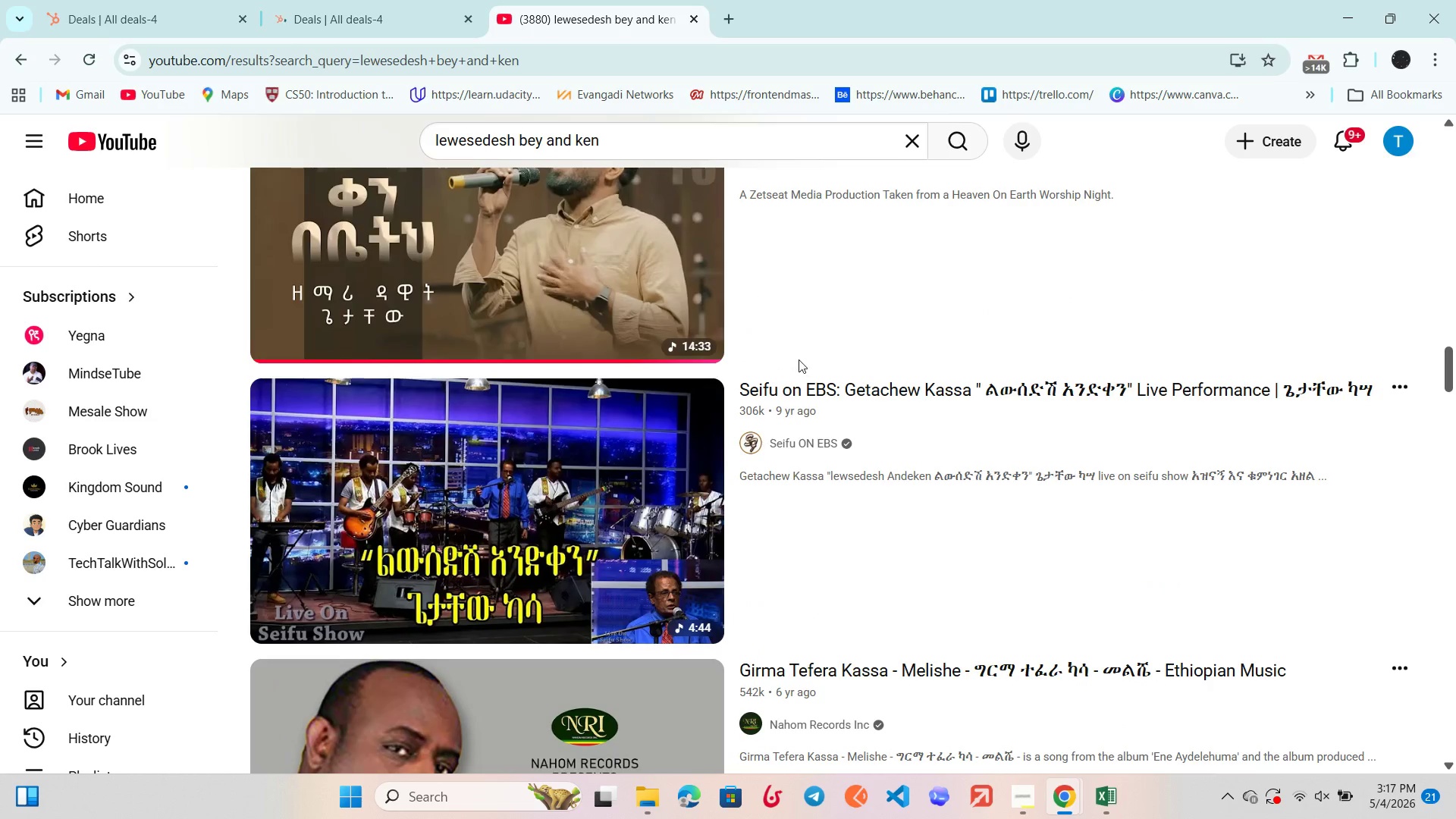 
scroll: coordinate [799, 359], scroll_direction: down, amount: 3.0
 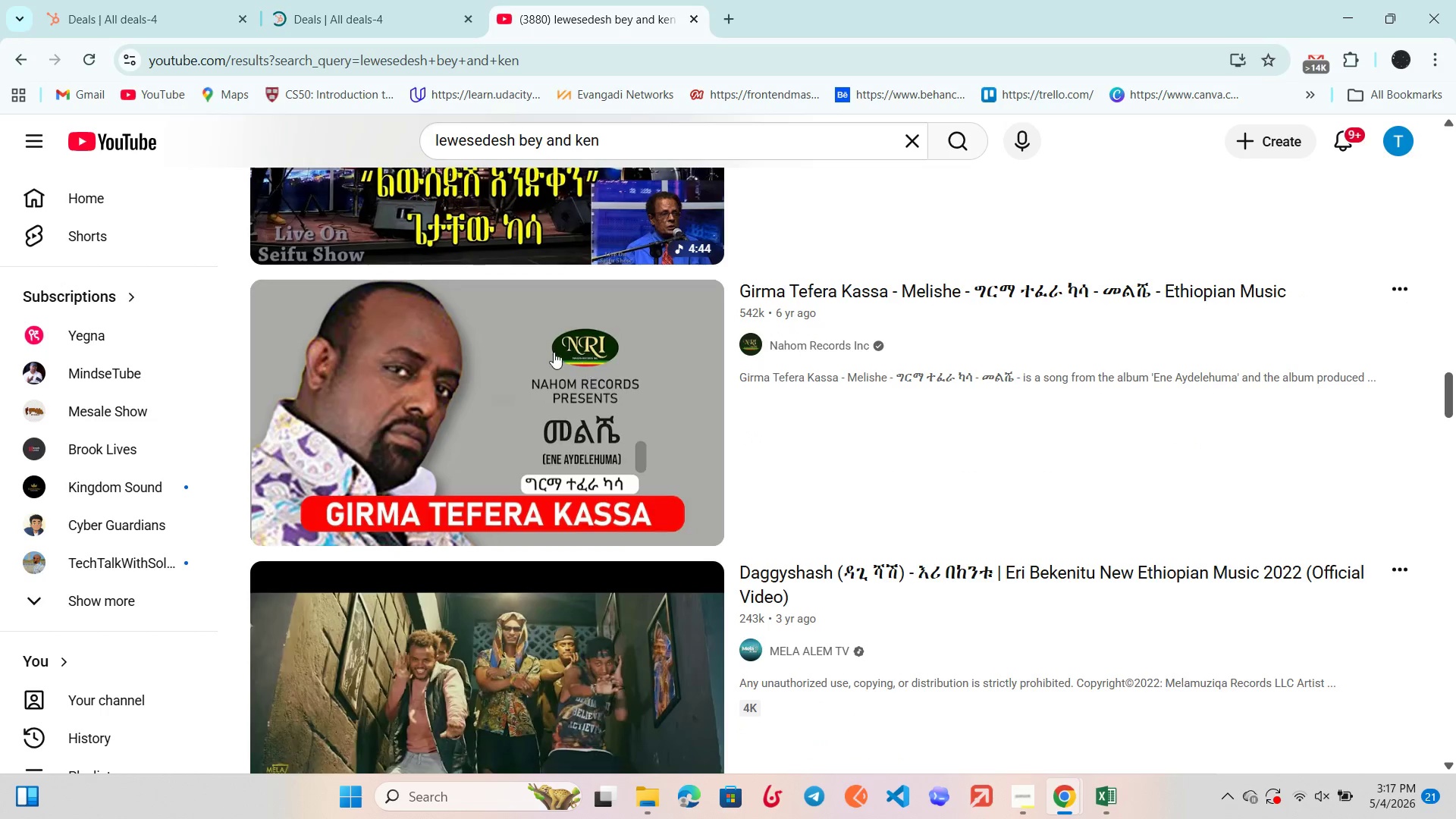 
left_click([535, 357])
 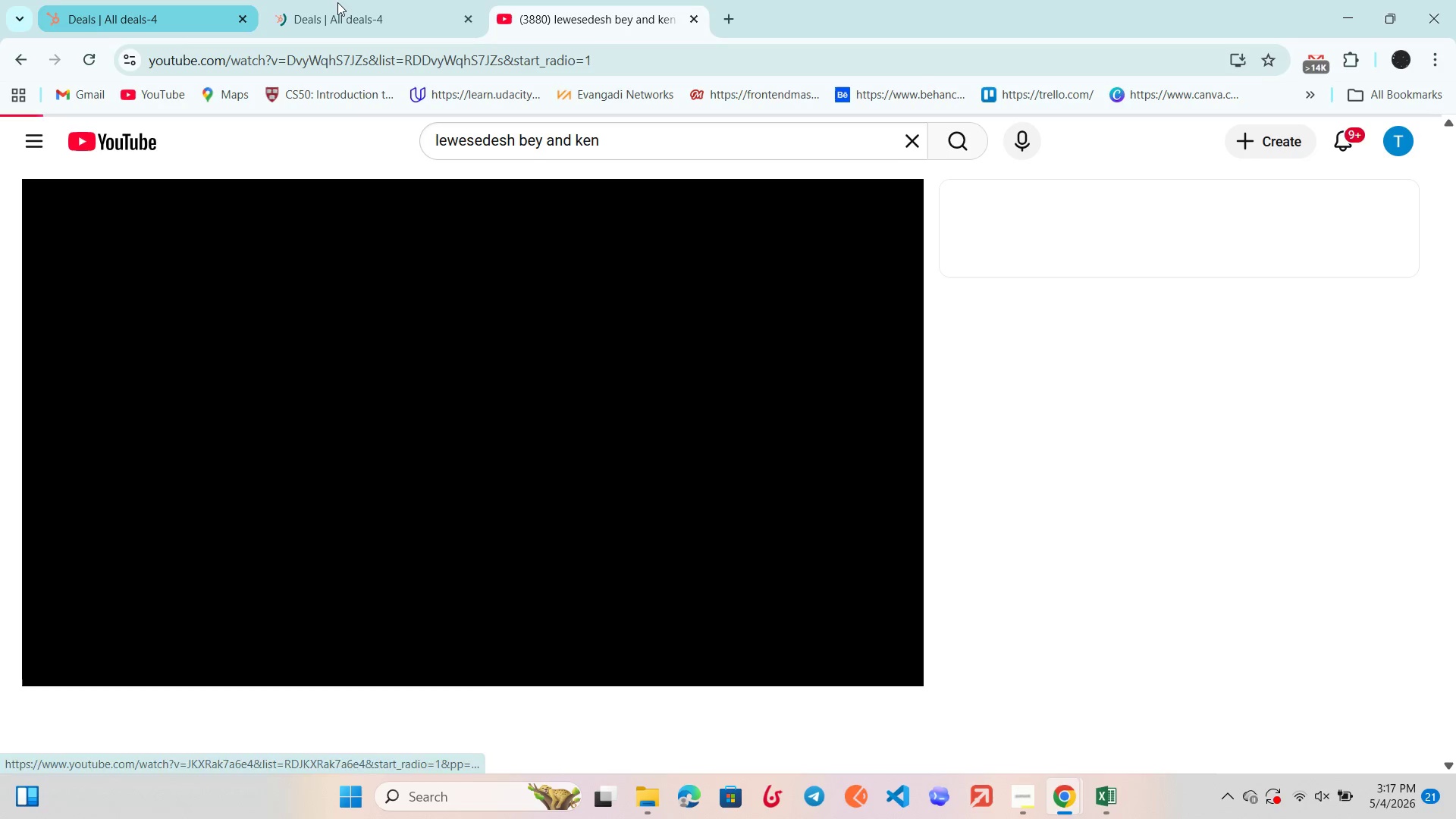 
left_click([386, 7])
 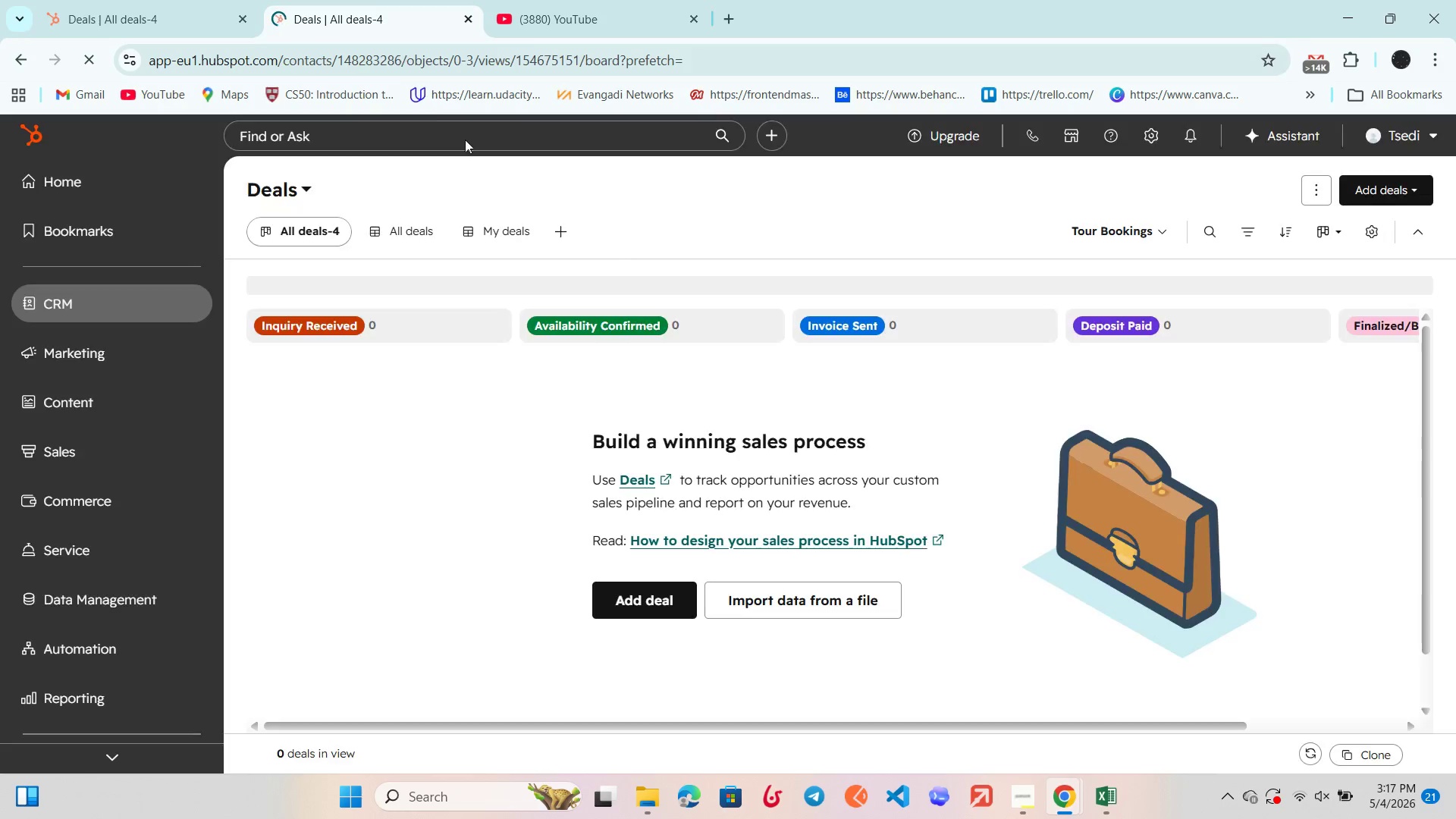 
mouse_move([626, 271])
 